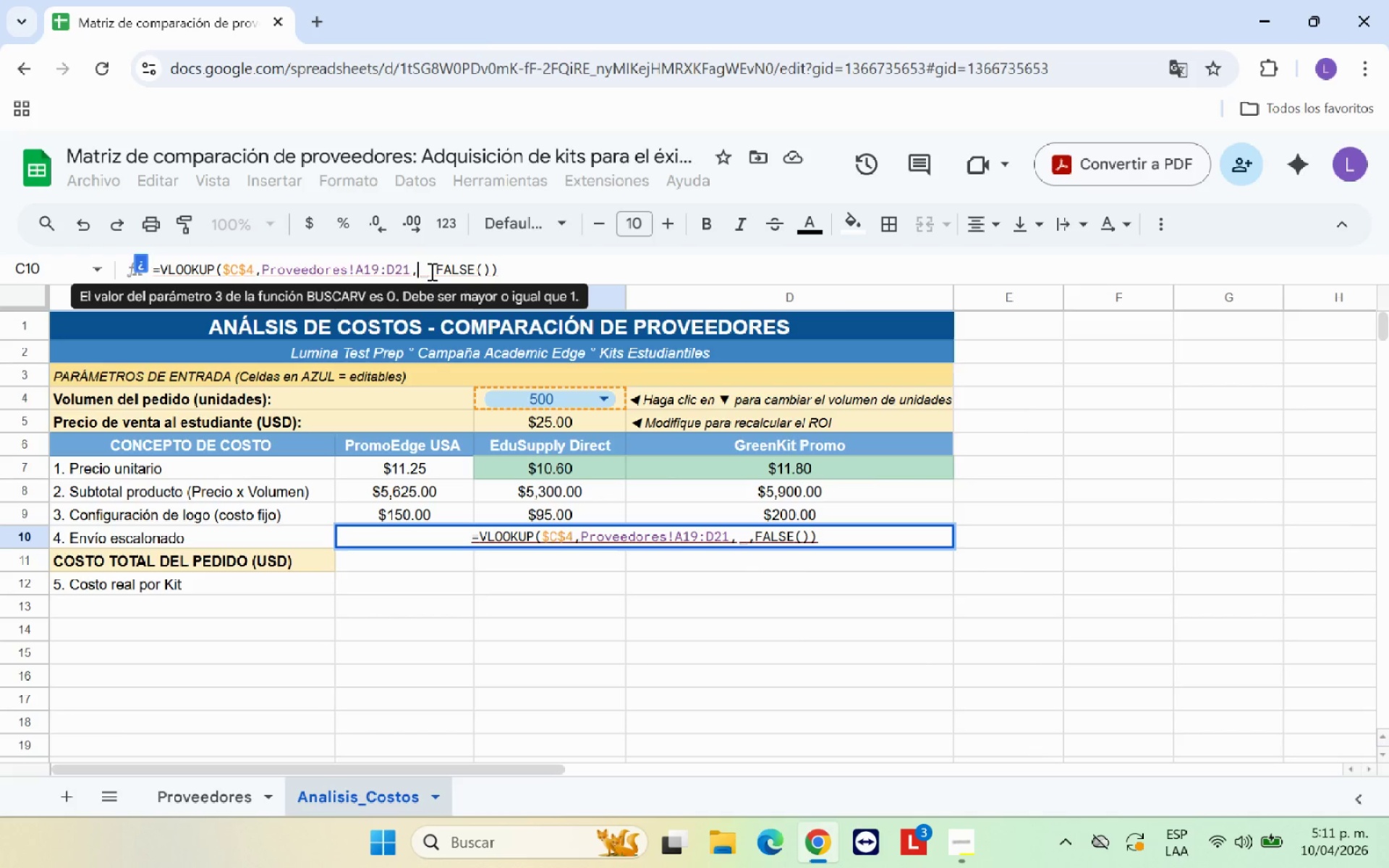 
key(3)
 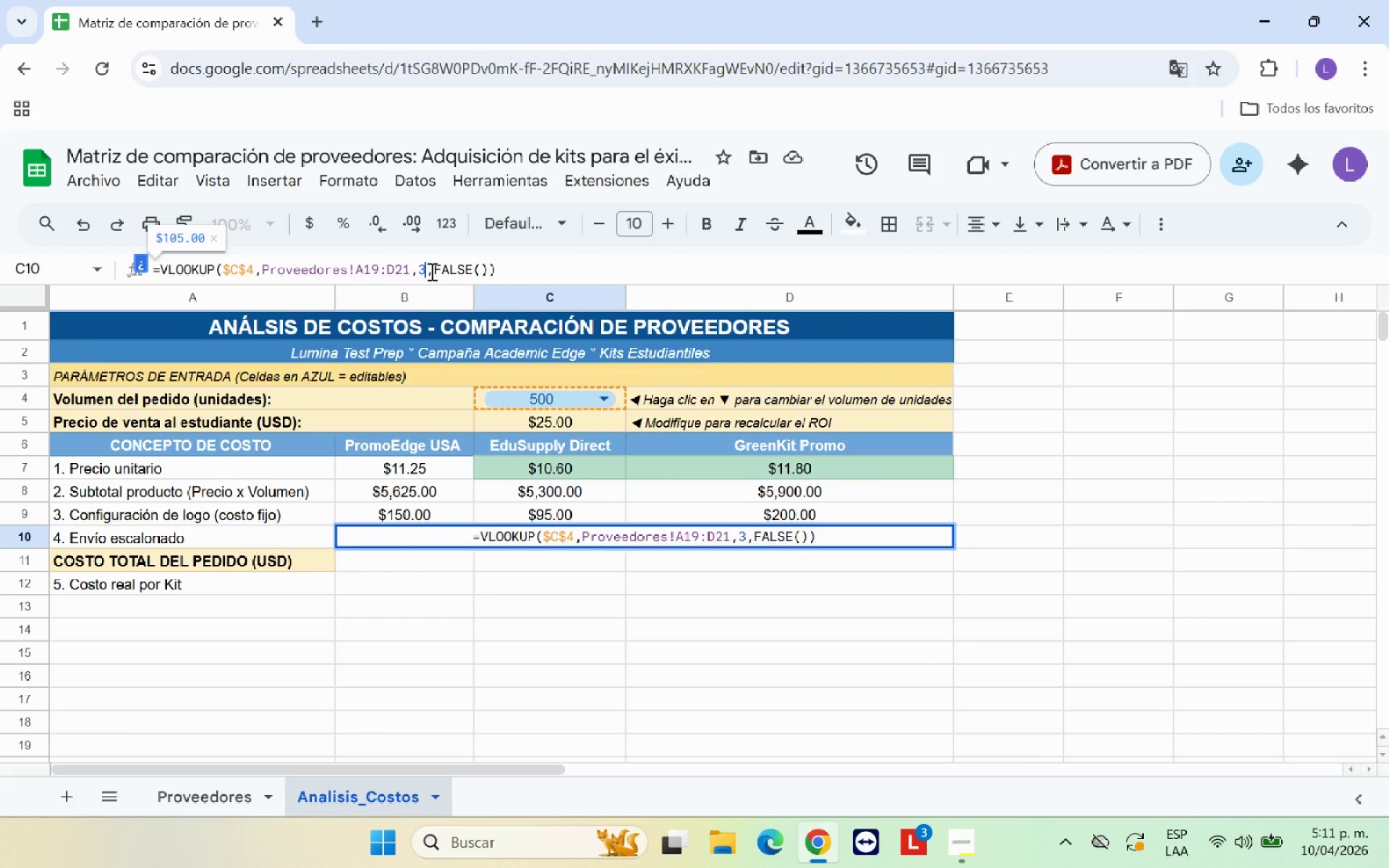 
key(Enter)
 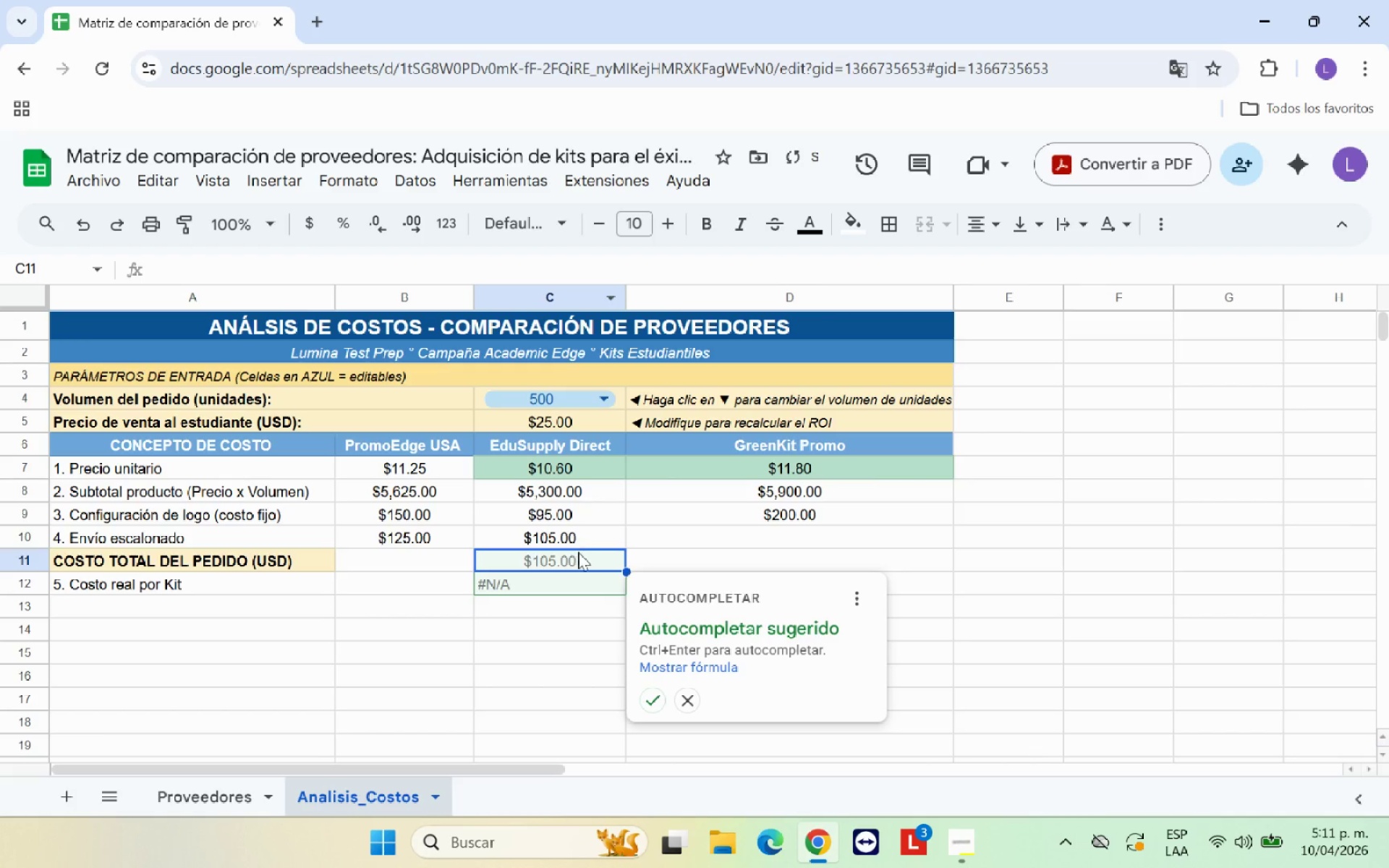 
left_click([673, 537])
 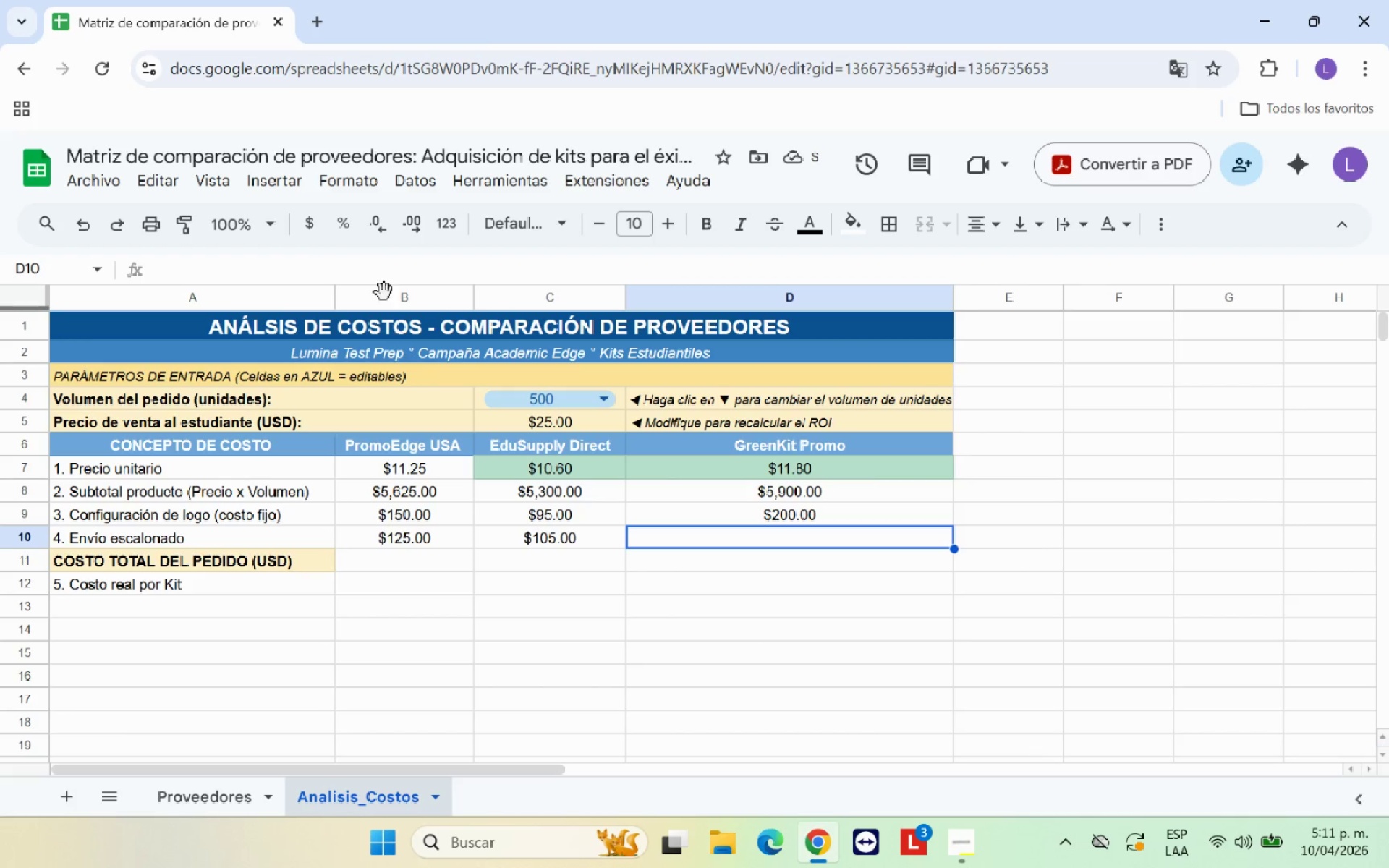 
double_click([362, 260])
 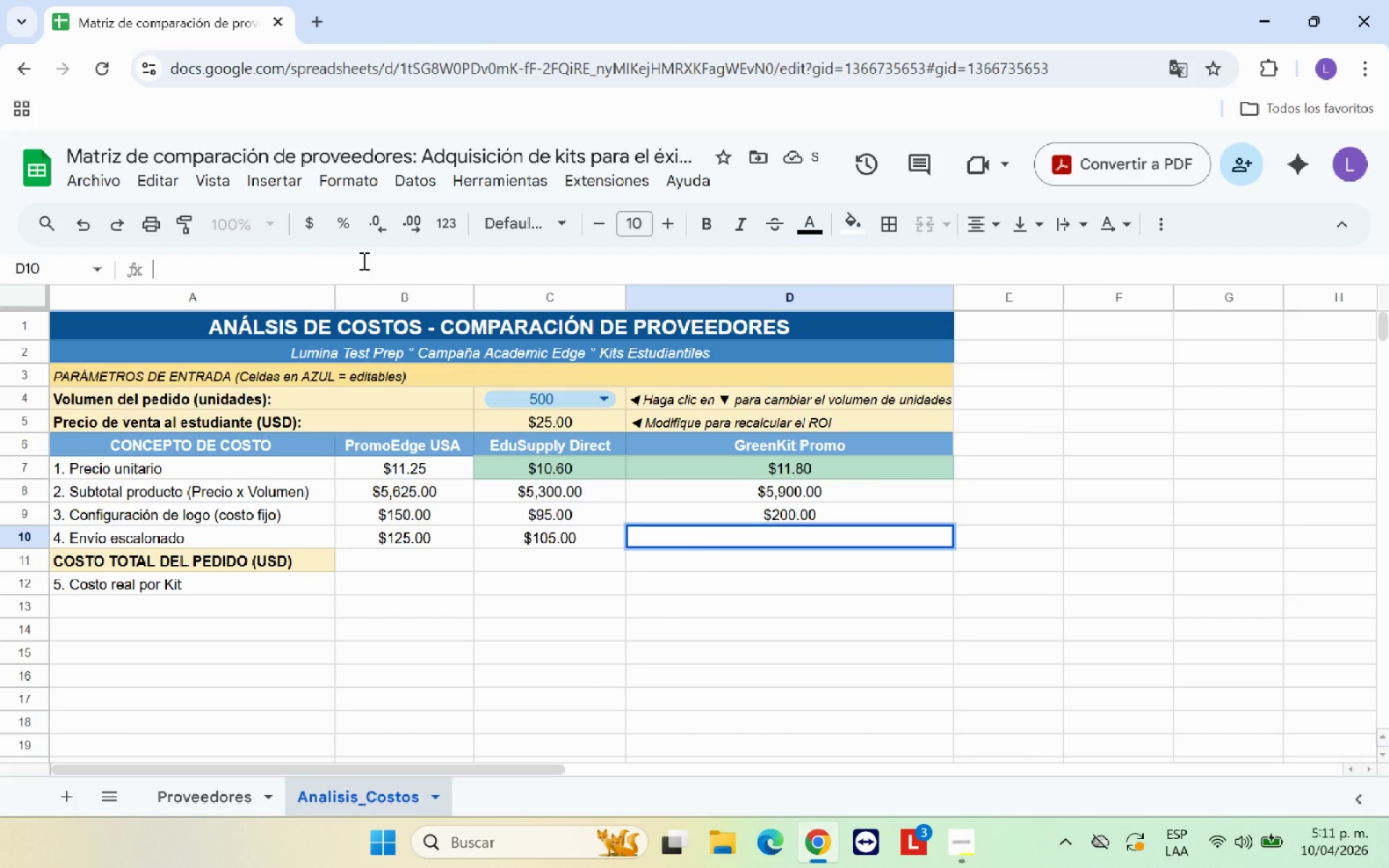 
key(Control+V)
 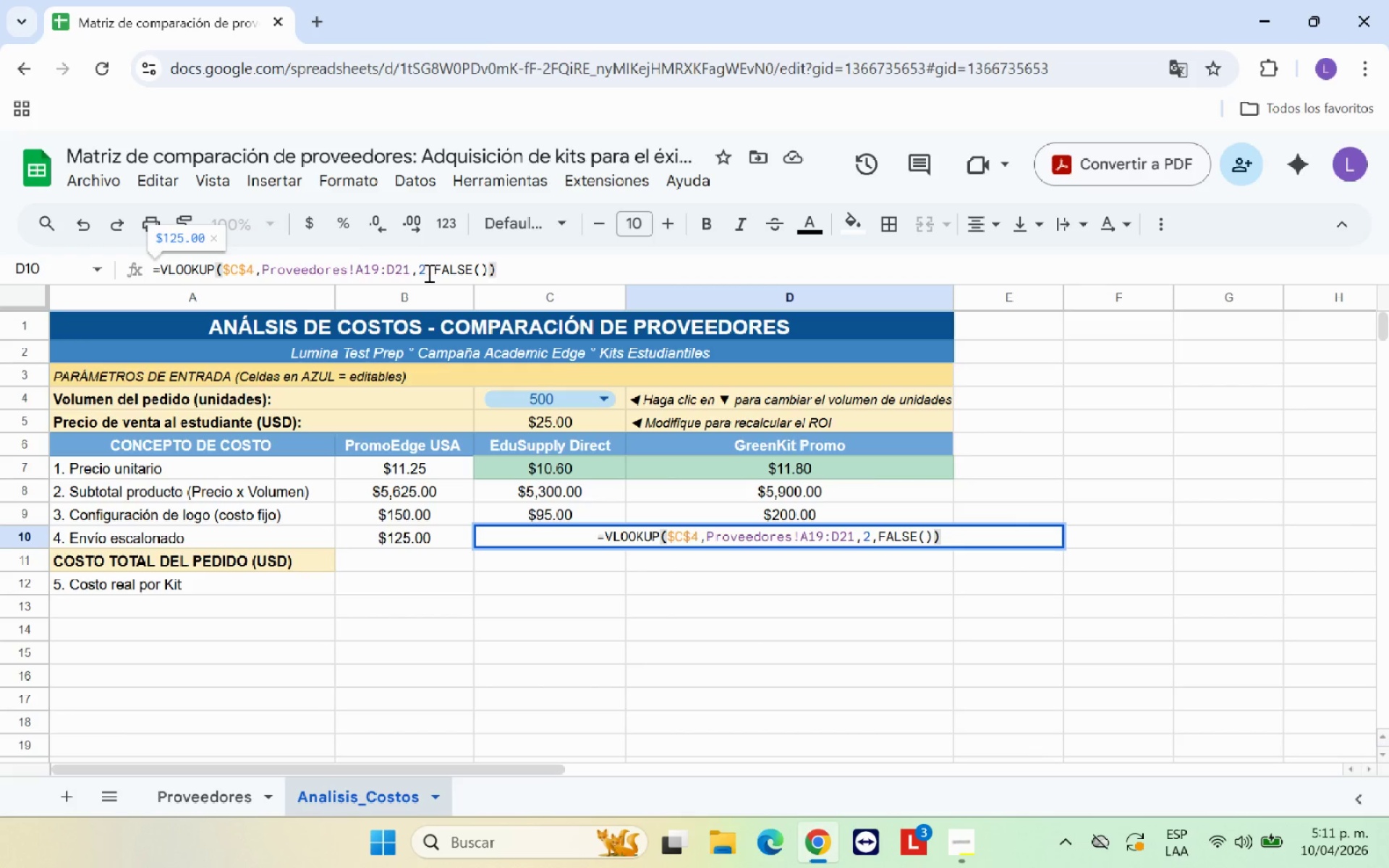 
left_click([428, 271])
 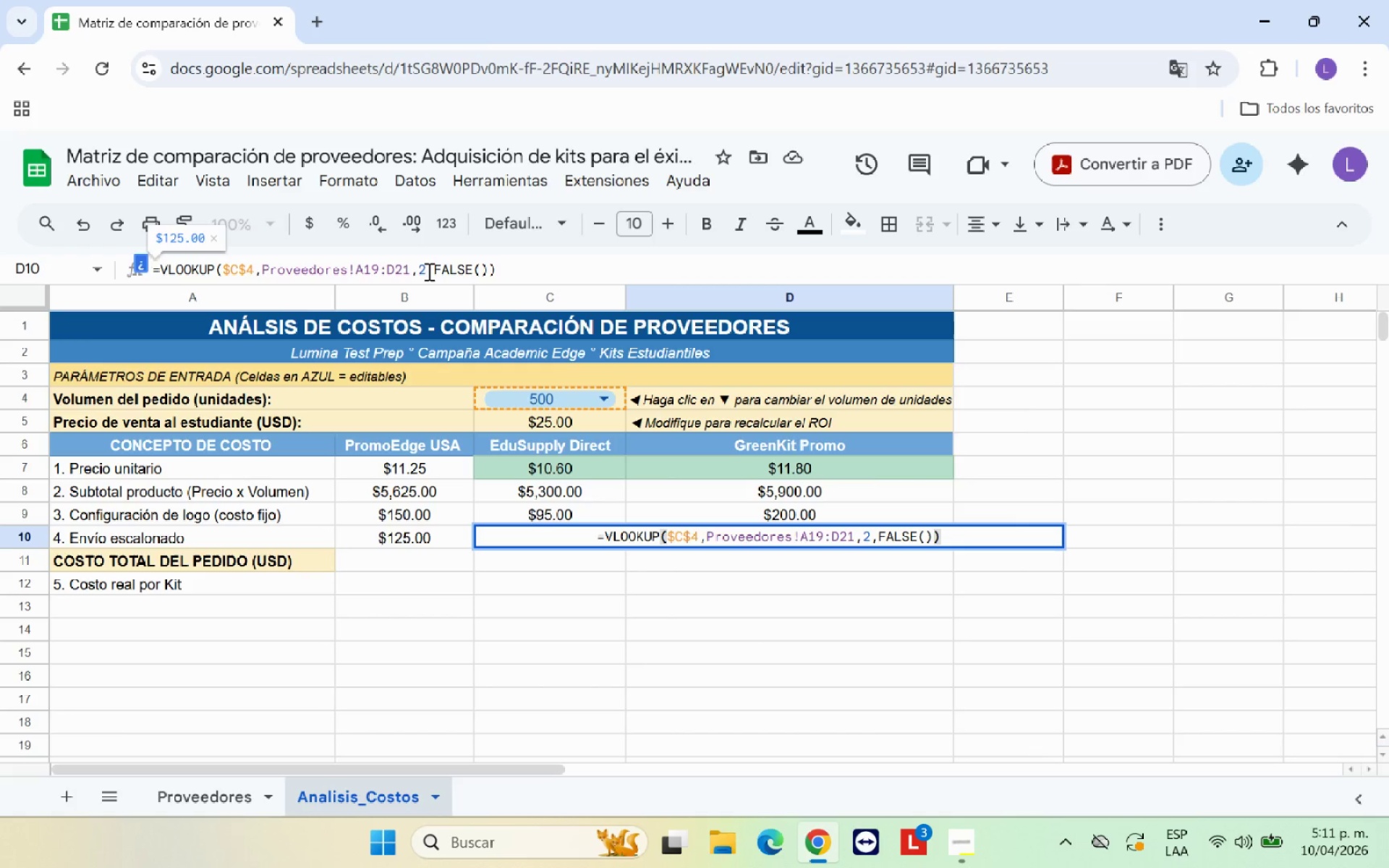 
key(Backspace)
 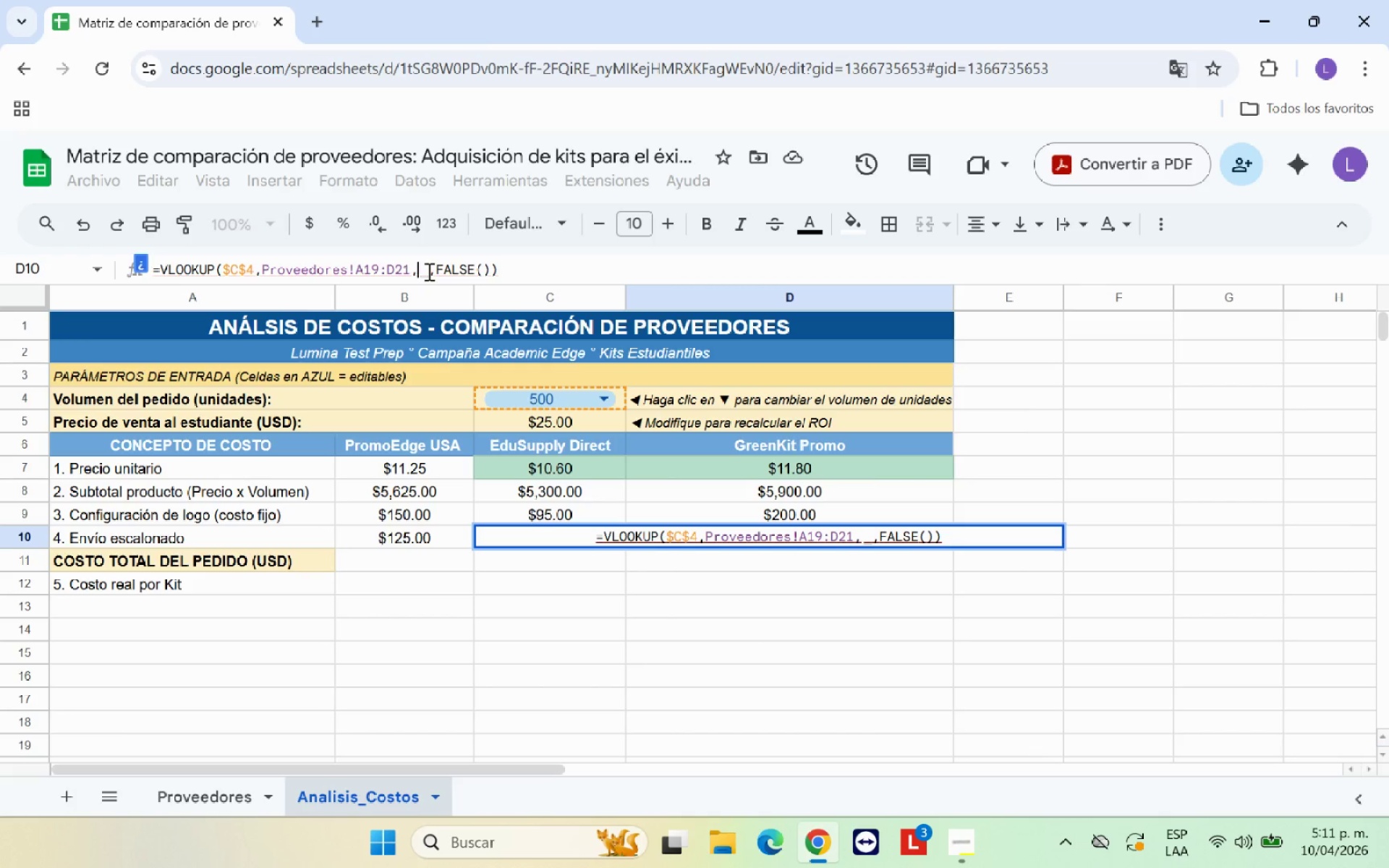 
key(4)
 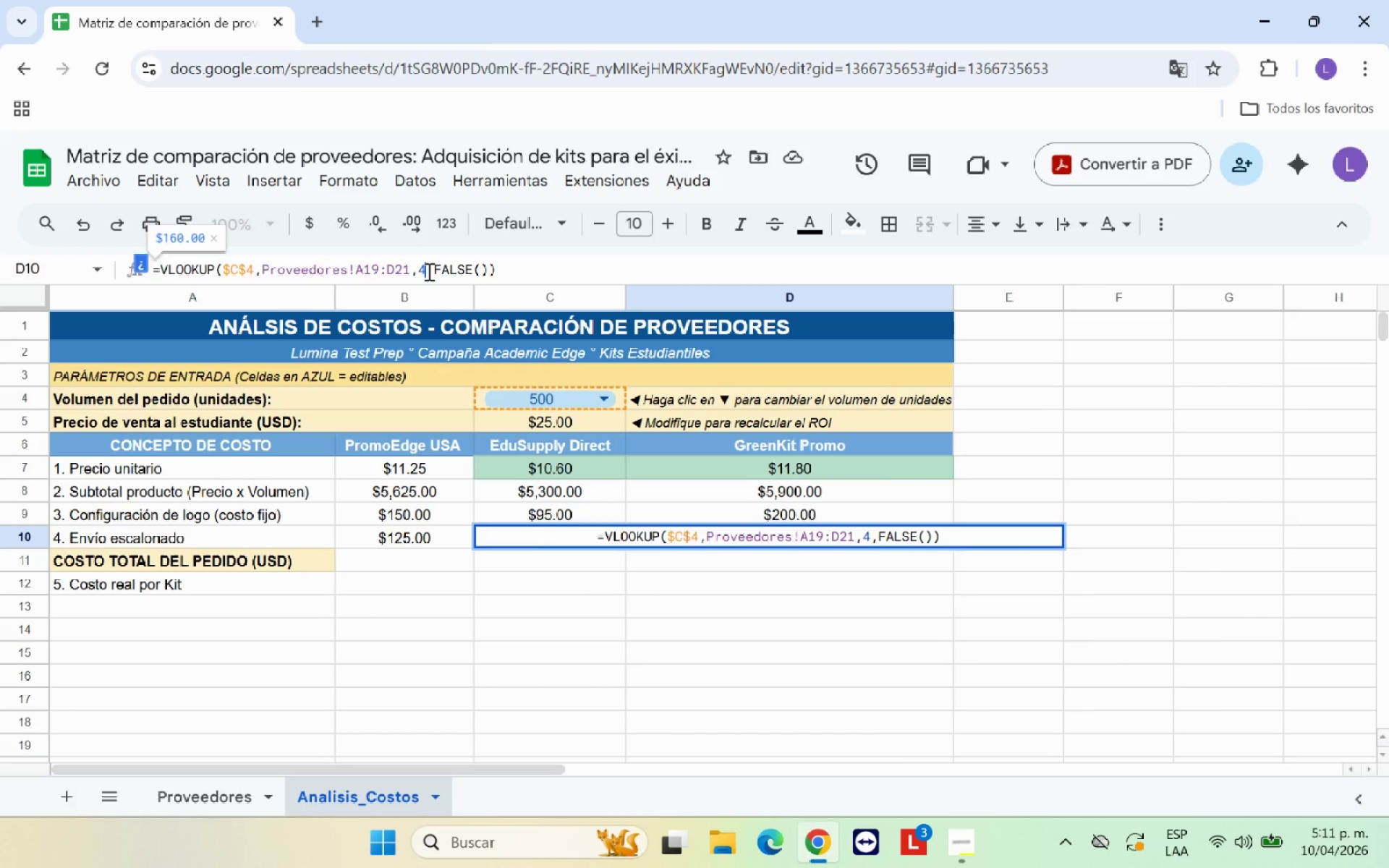 
key(Enter)
 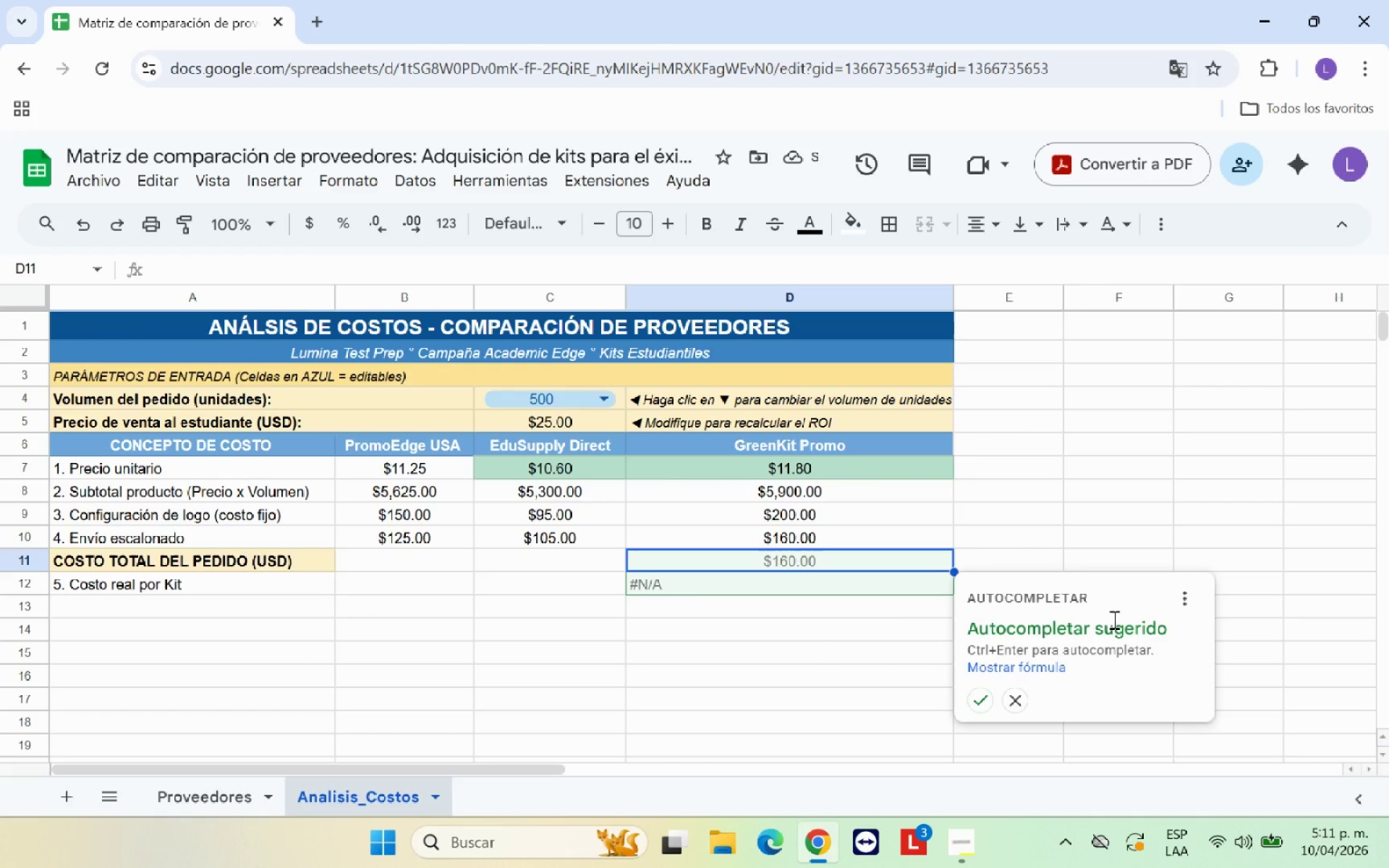 
wait(6.28)
 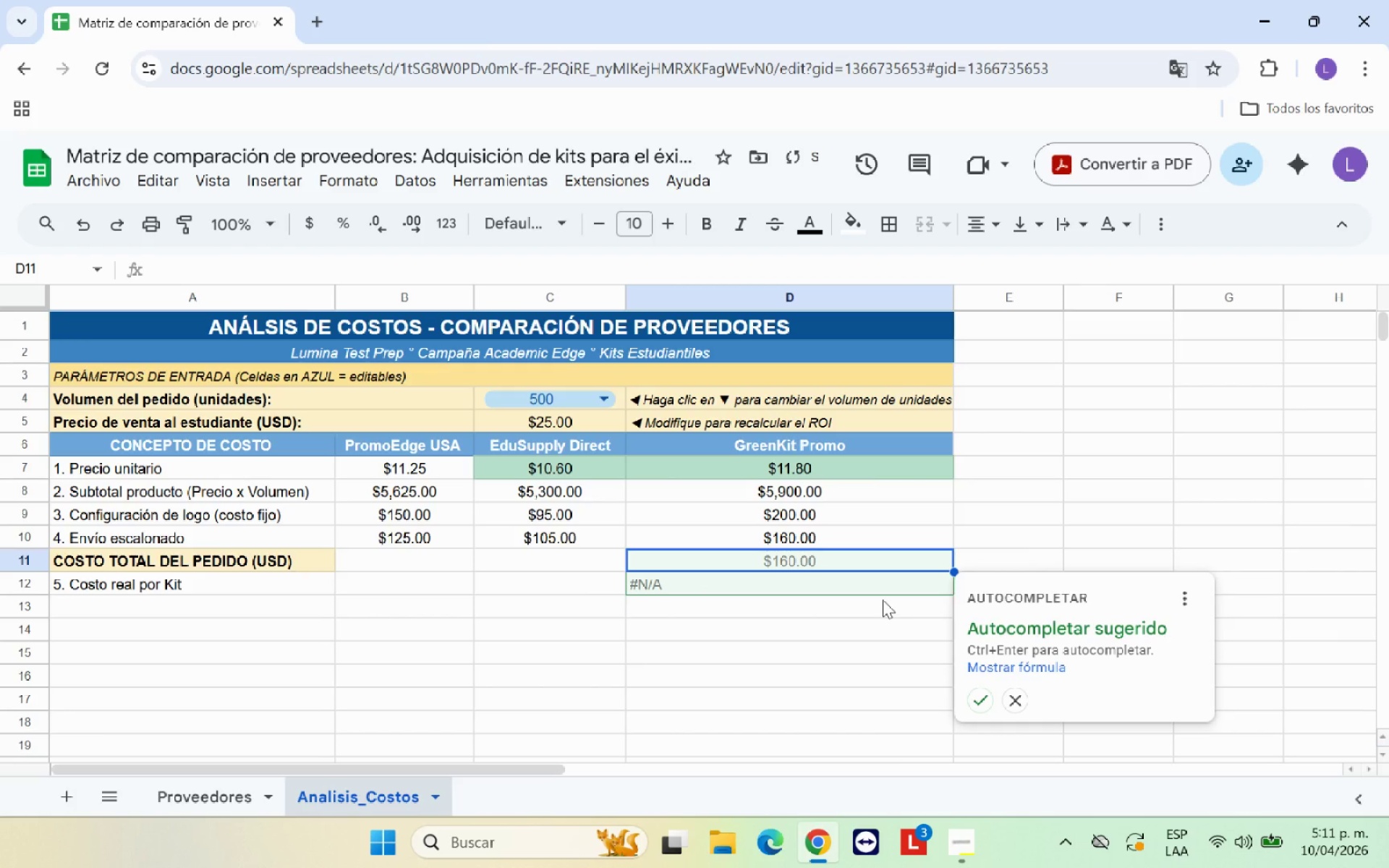 
double_click([794, 665])
 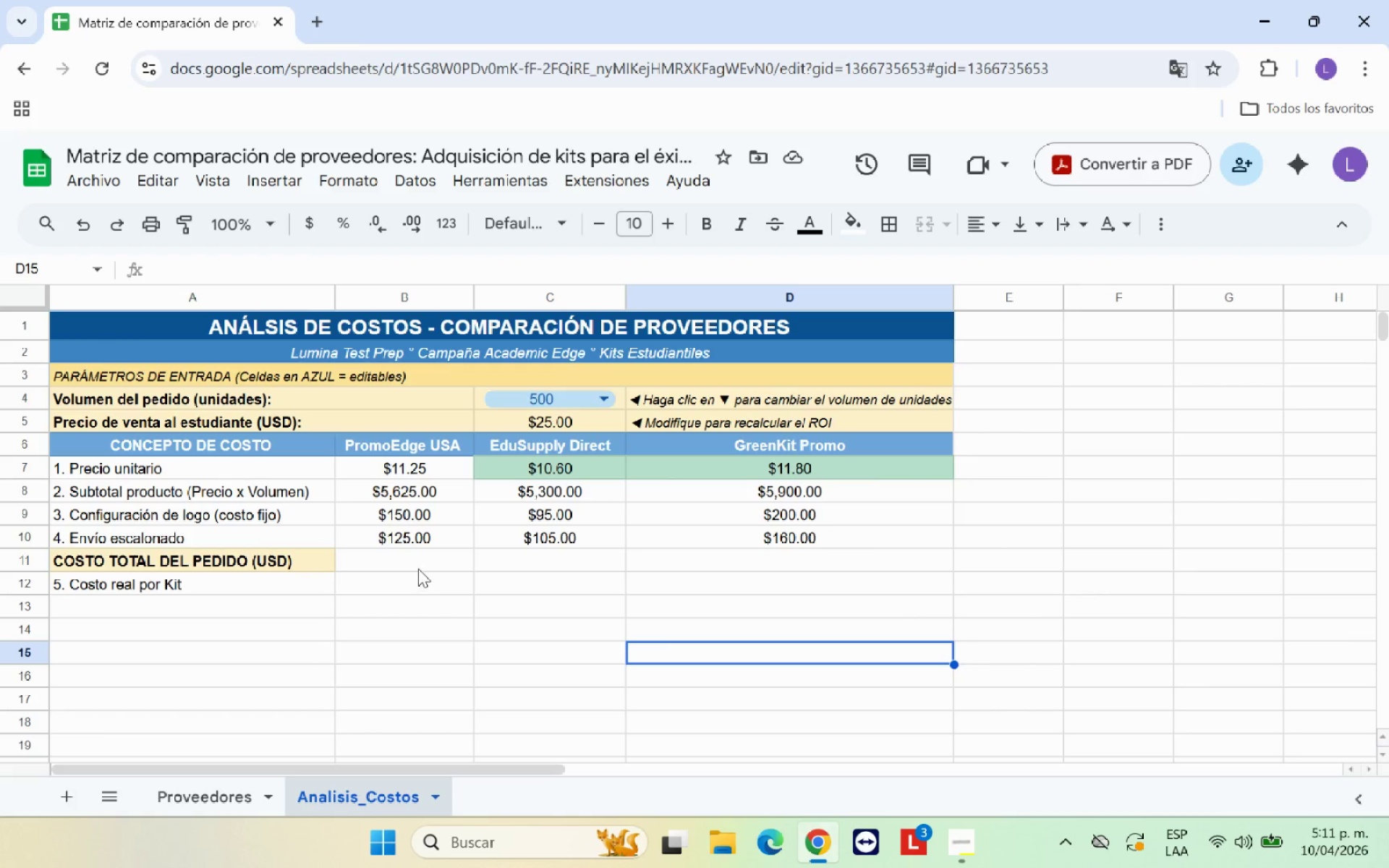 
left_click([418, 558])
 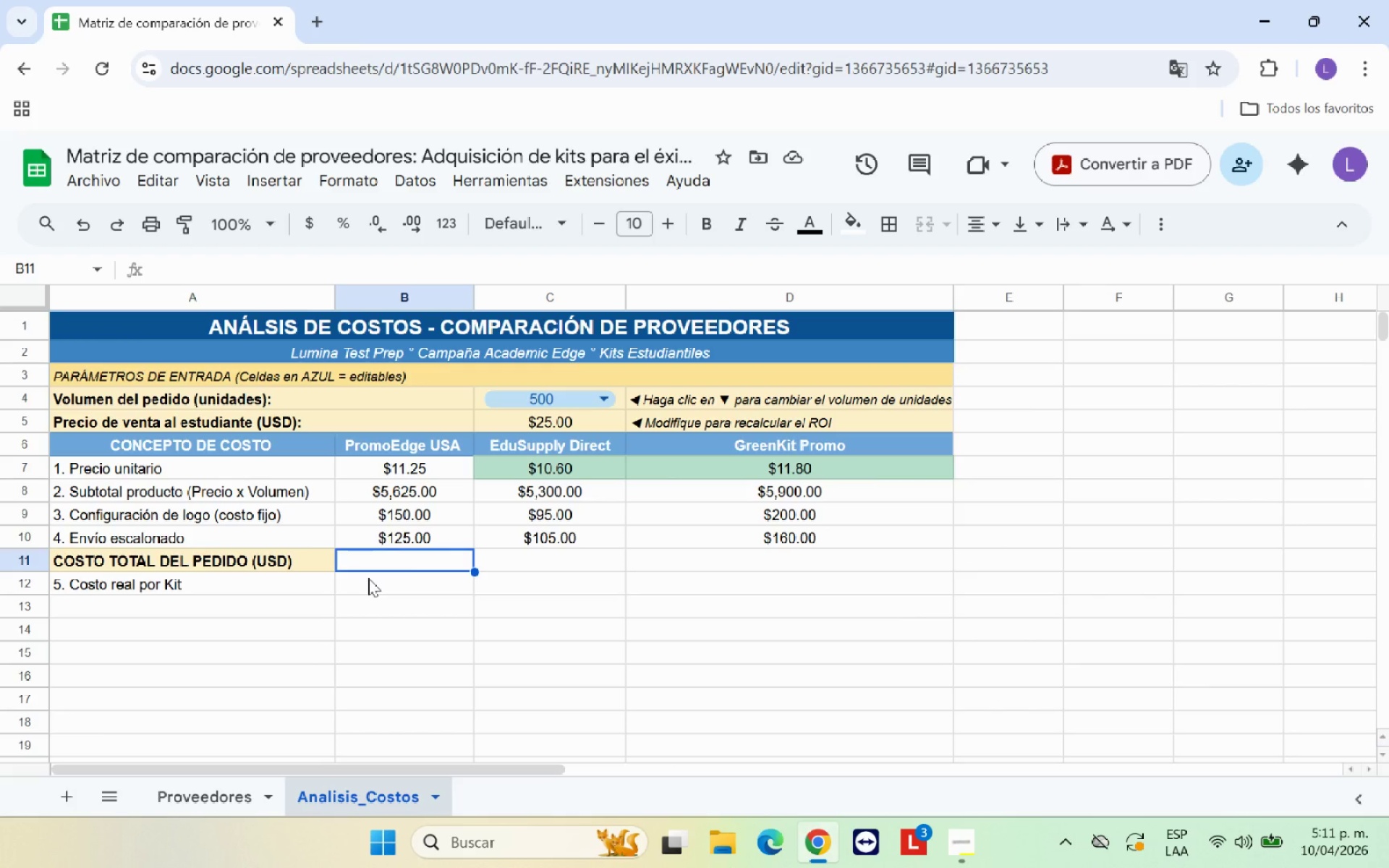 
wait(16.97)
 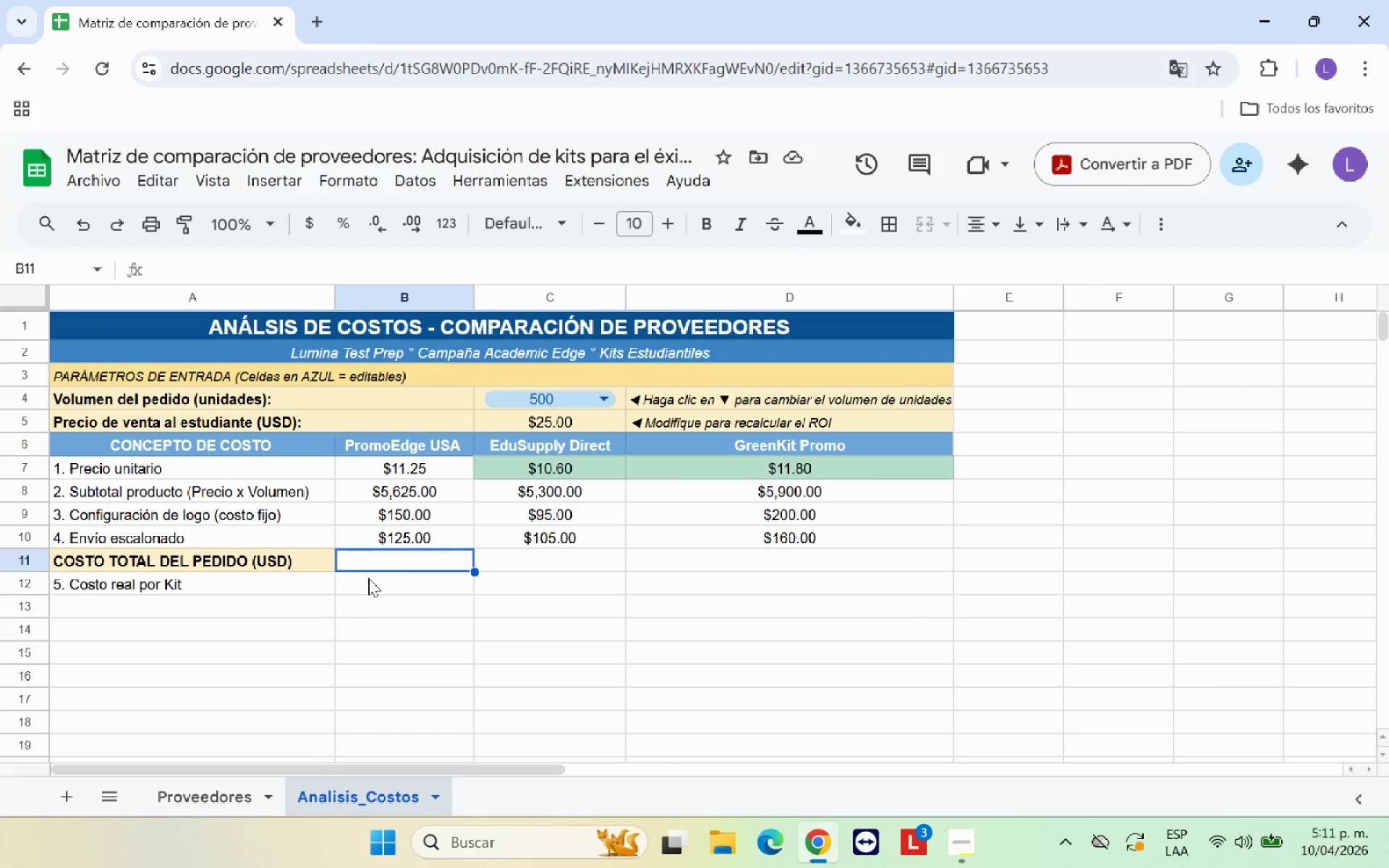 
left_click([1169, 227])
 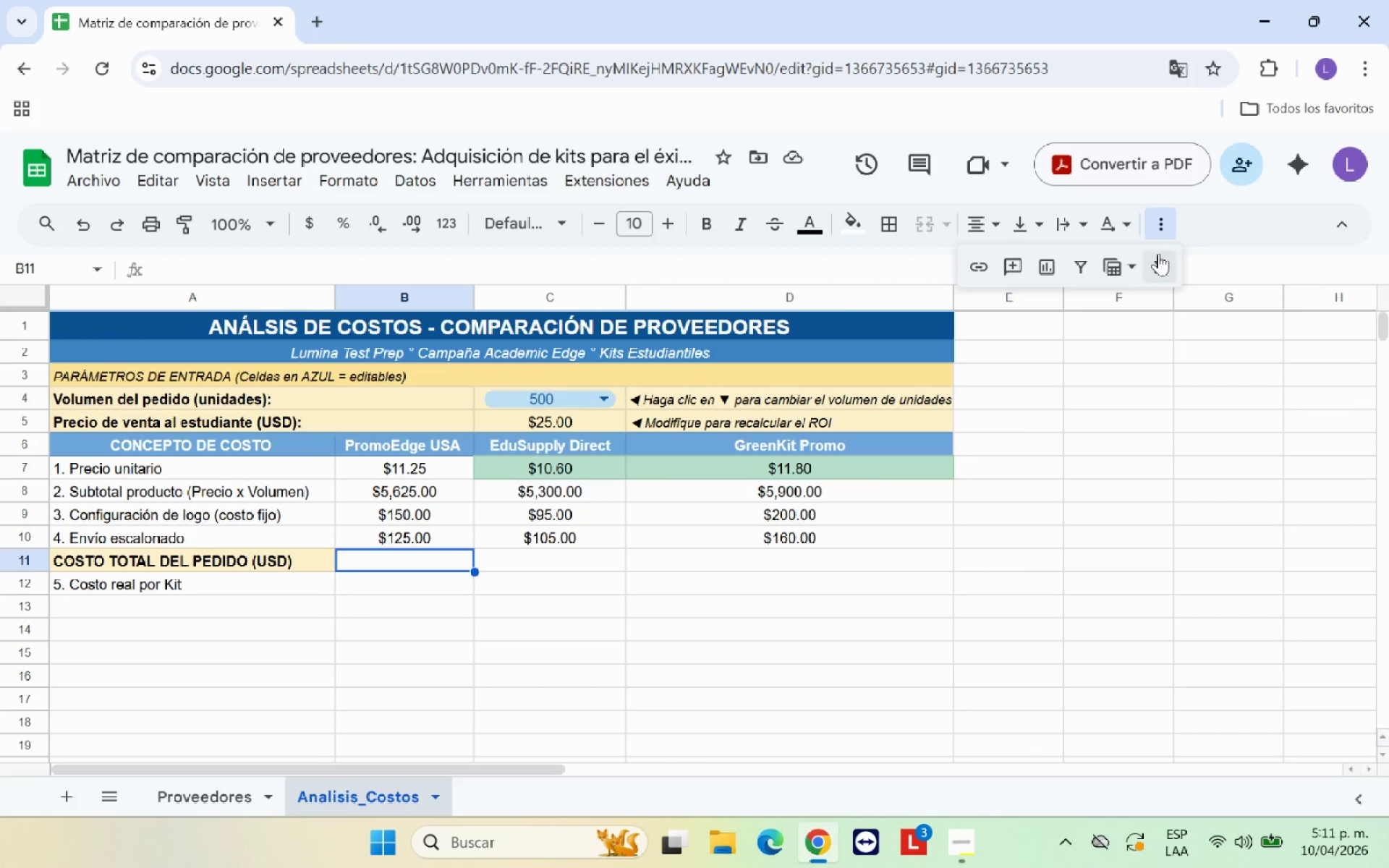 
left_click([1158, 254])
 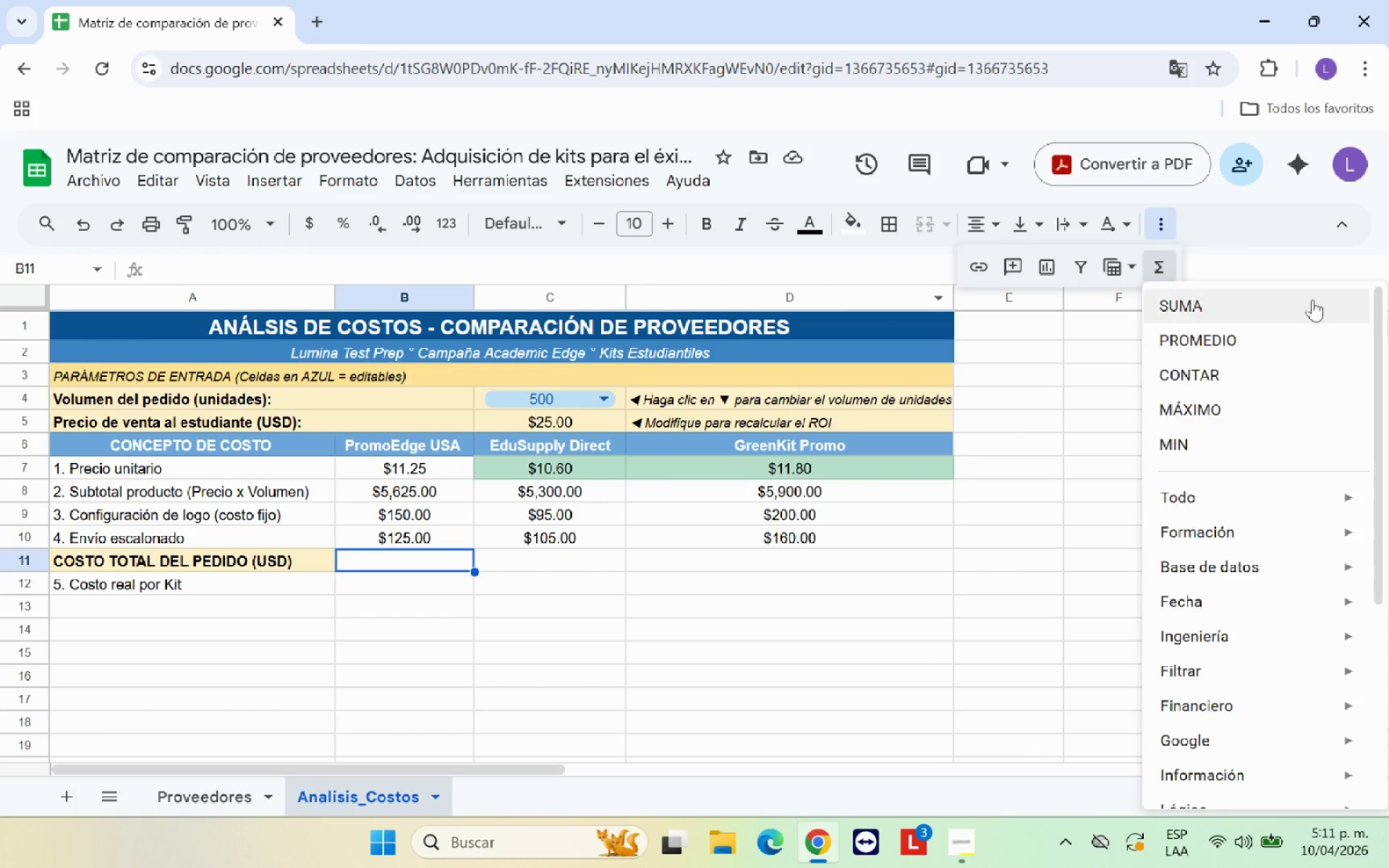 
left_click([1258, 308])
 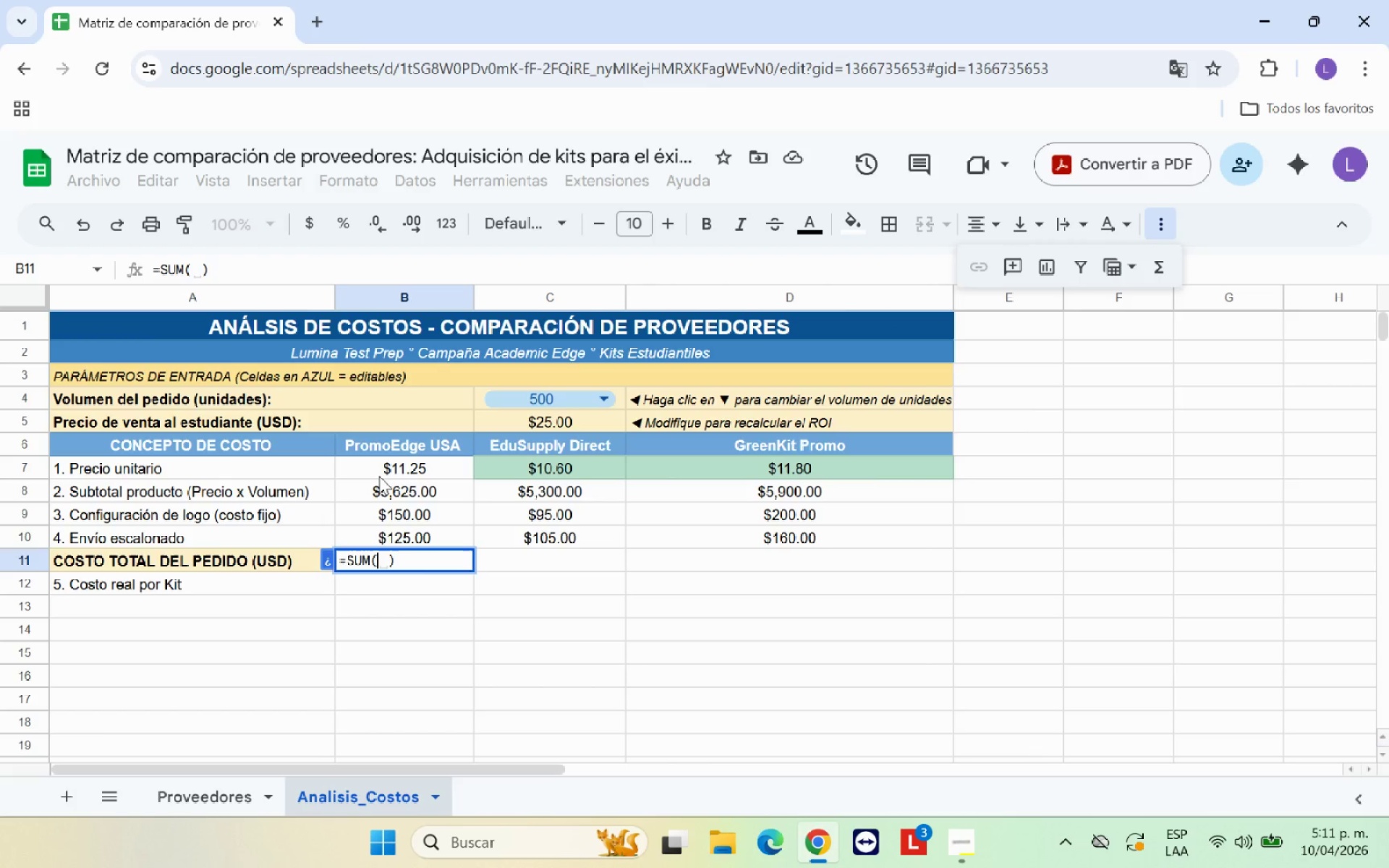 
left_click_drag(start_coordinate=[407, 492], to_coordinate=[418, 535])
 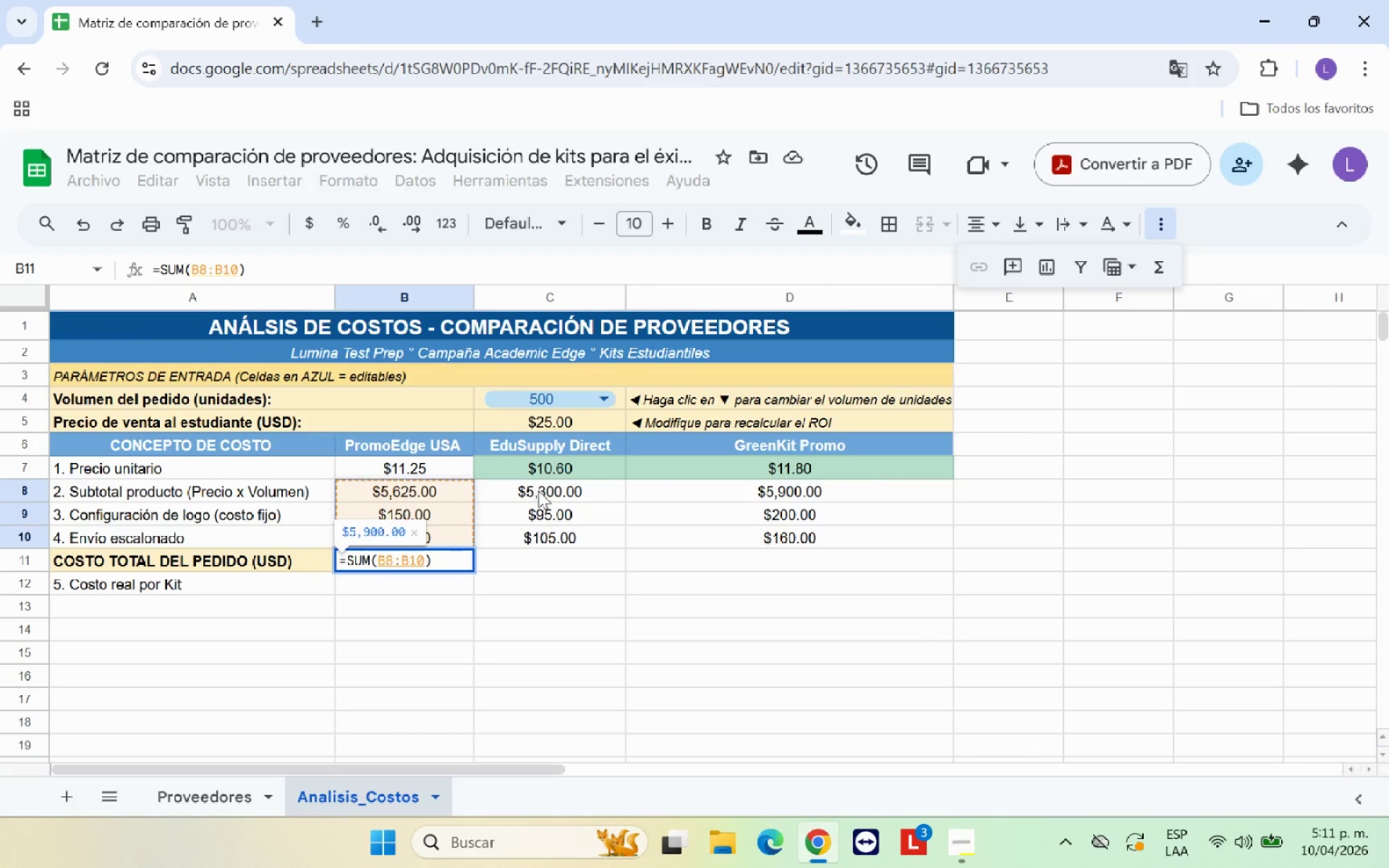 
key(Enter)
 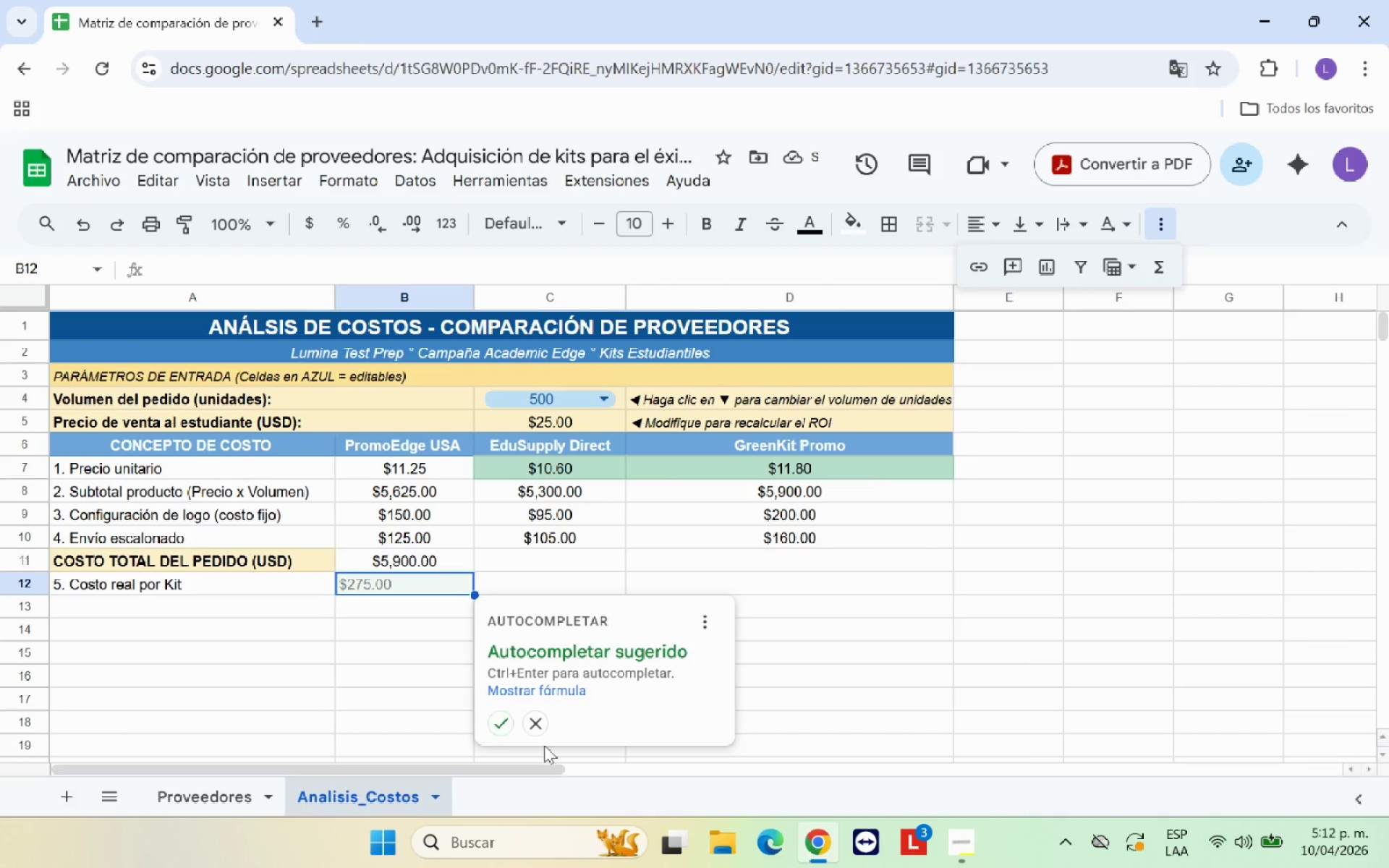 
left_click([538, 725])
 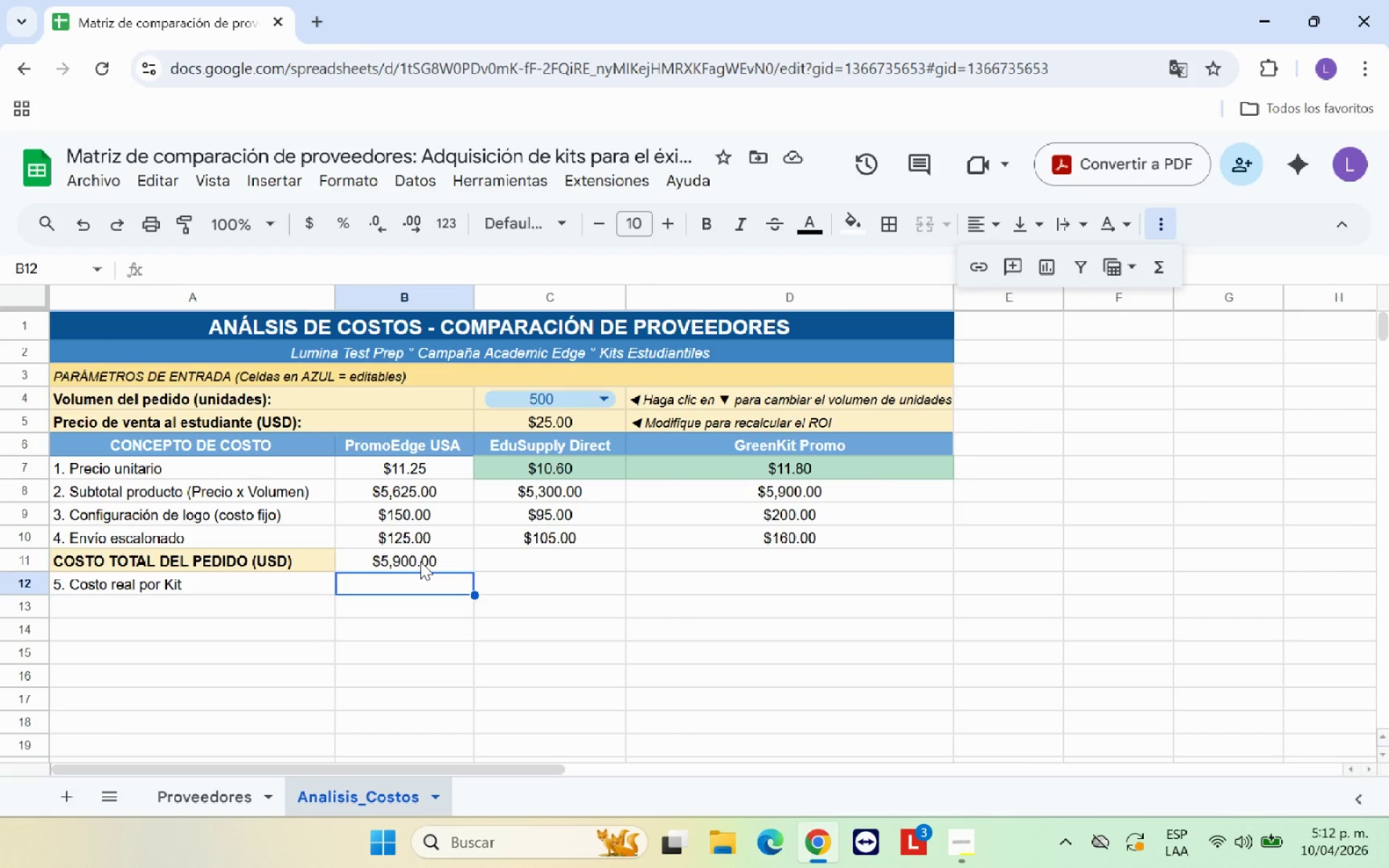 
wait(5.05)
 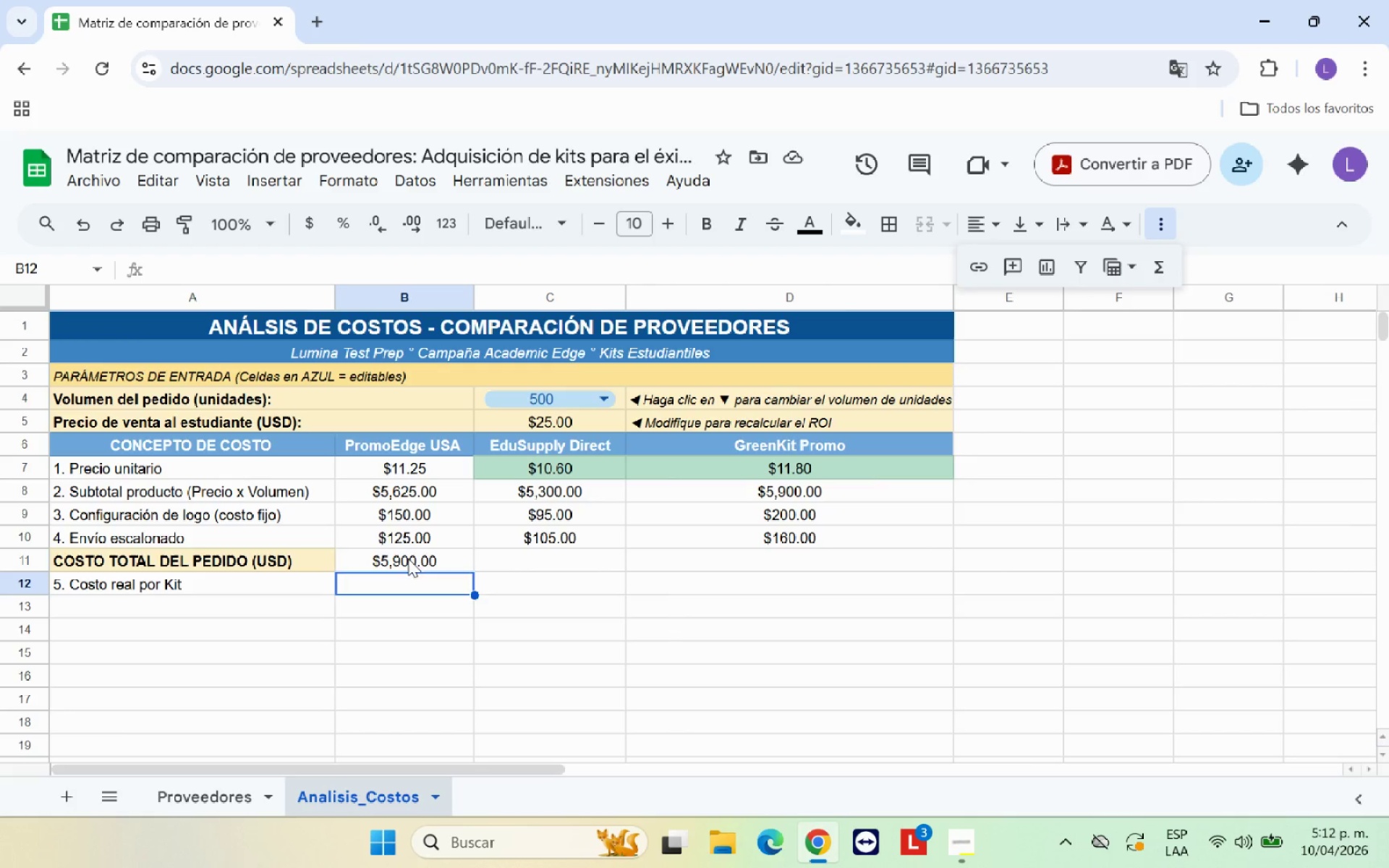 
left_click([464, 558])
 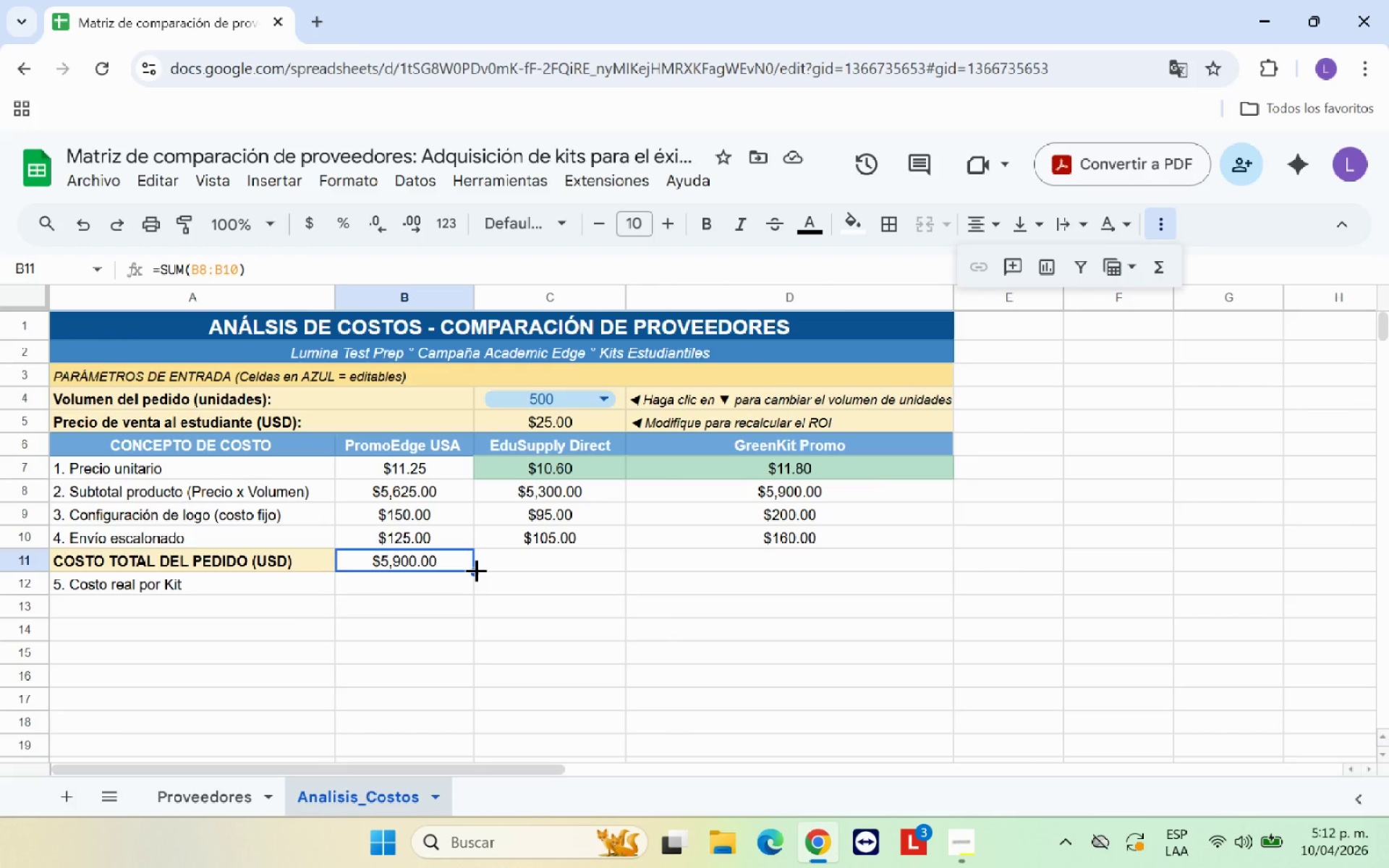 
left_click_drag(start_coordinate=[476, 570], to_coordinate=[746, 564])
 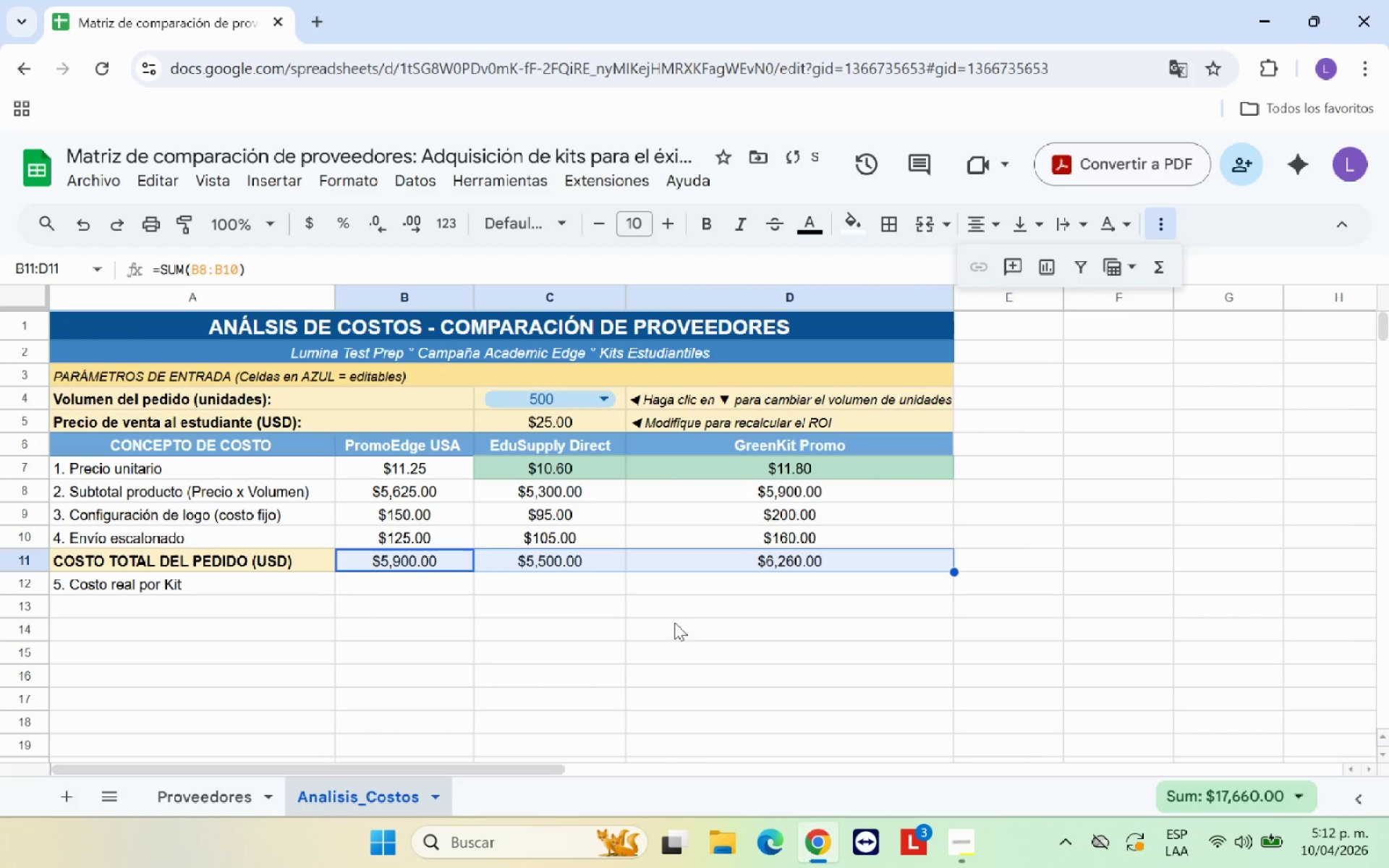 
left_click([674, 622])
 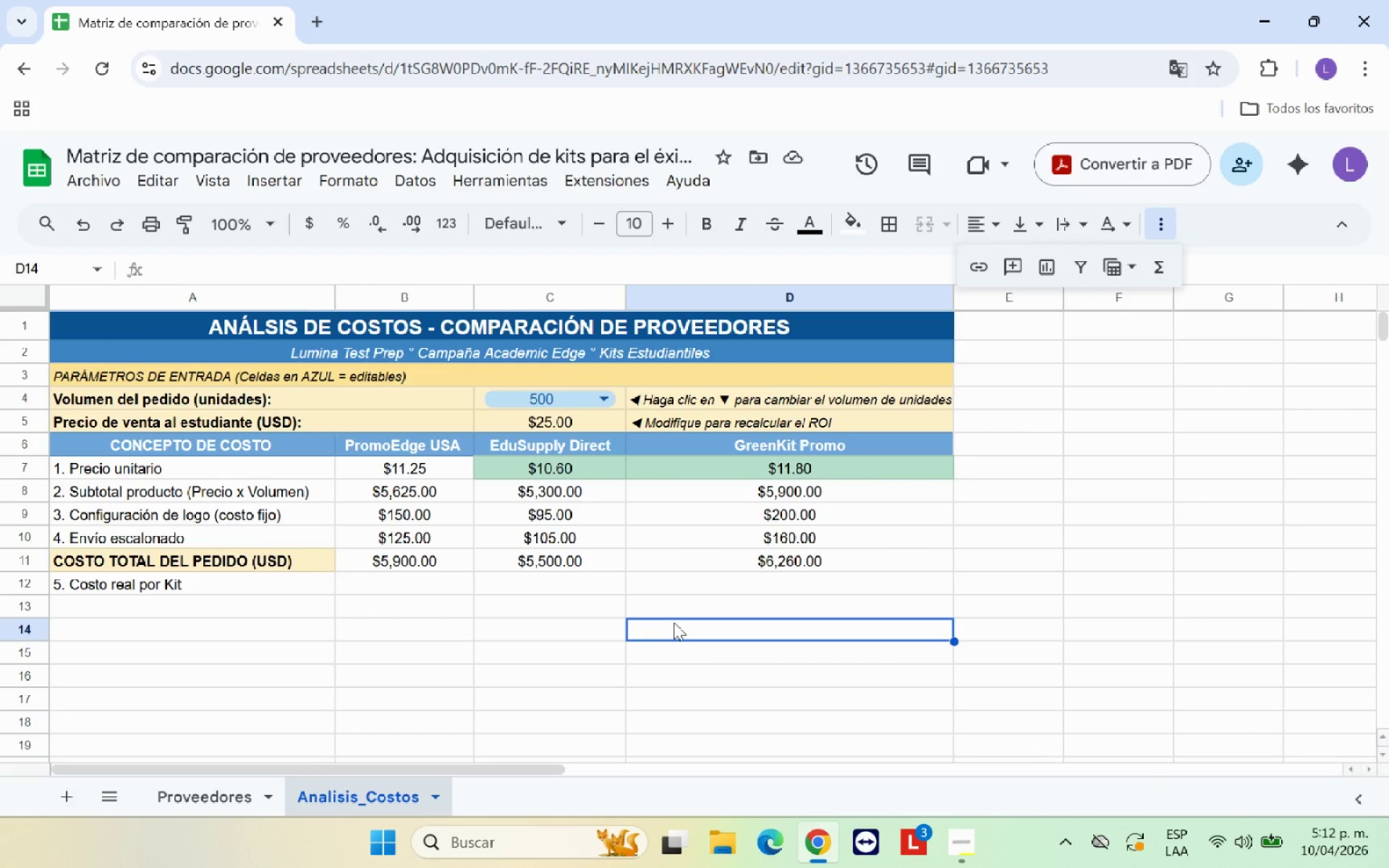 
wait(12.05)
 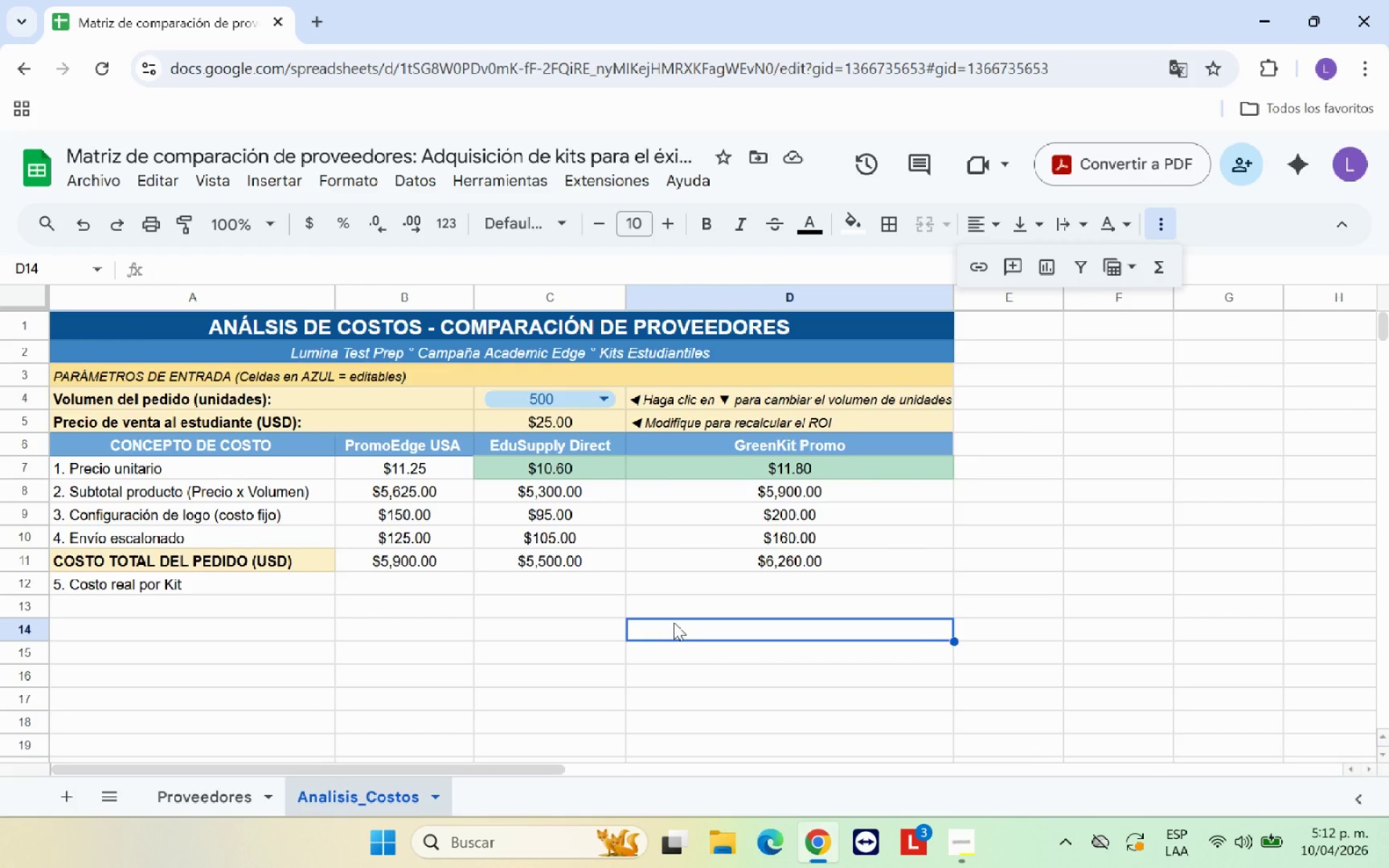 
left_click([431, 589])
 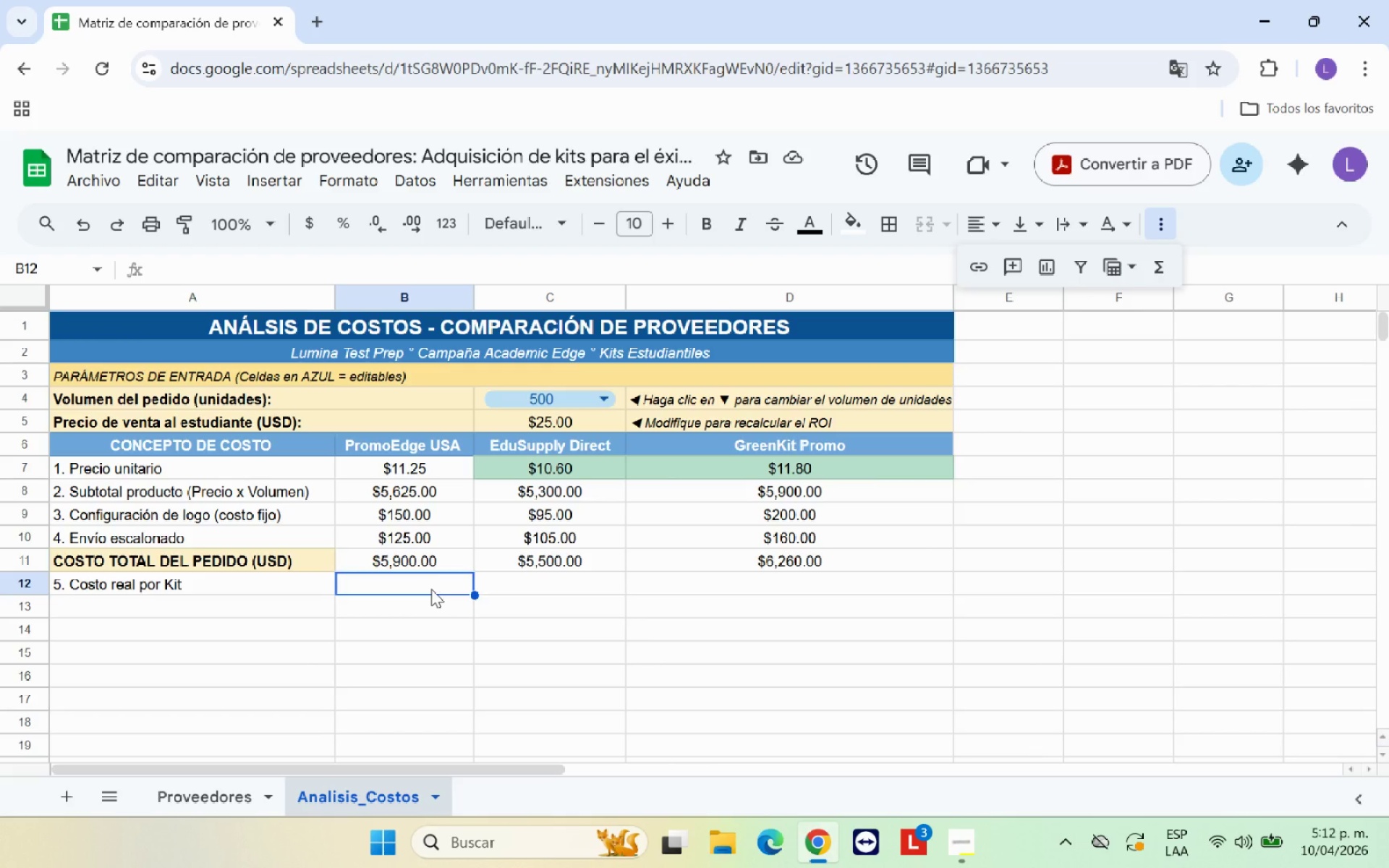 
key(Shift+0)
 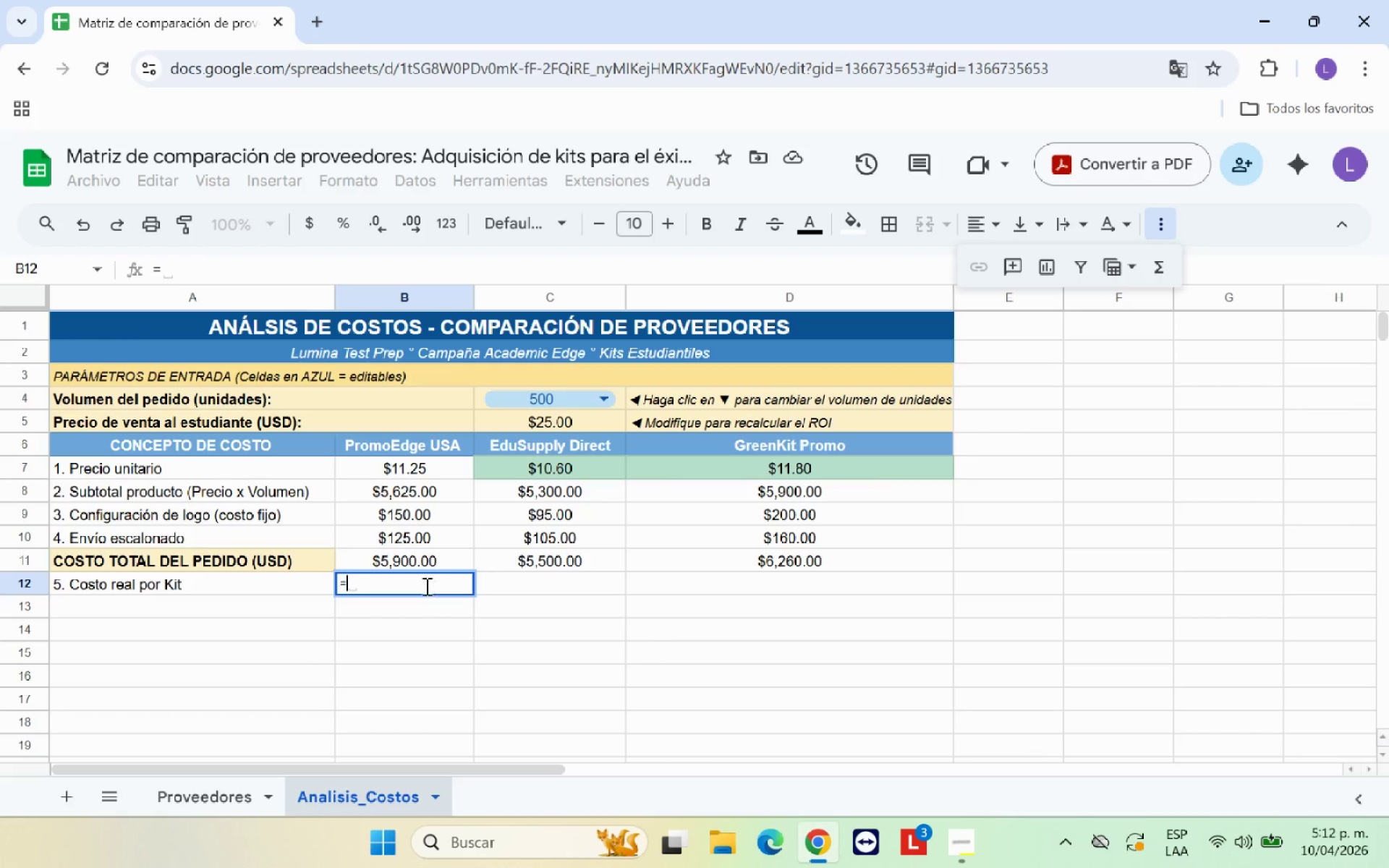 
left_click([393, 554])
 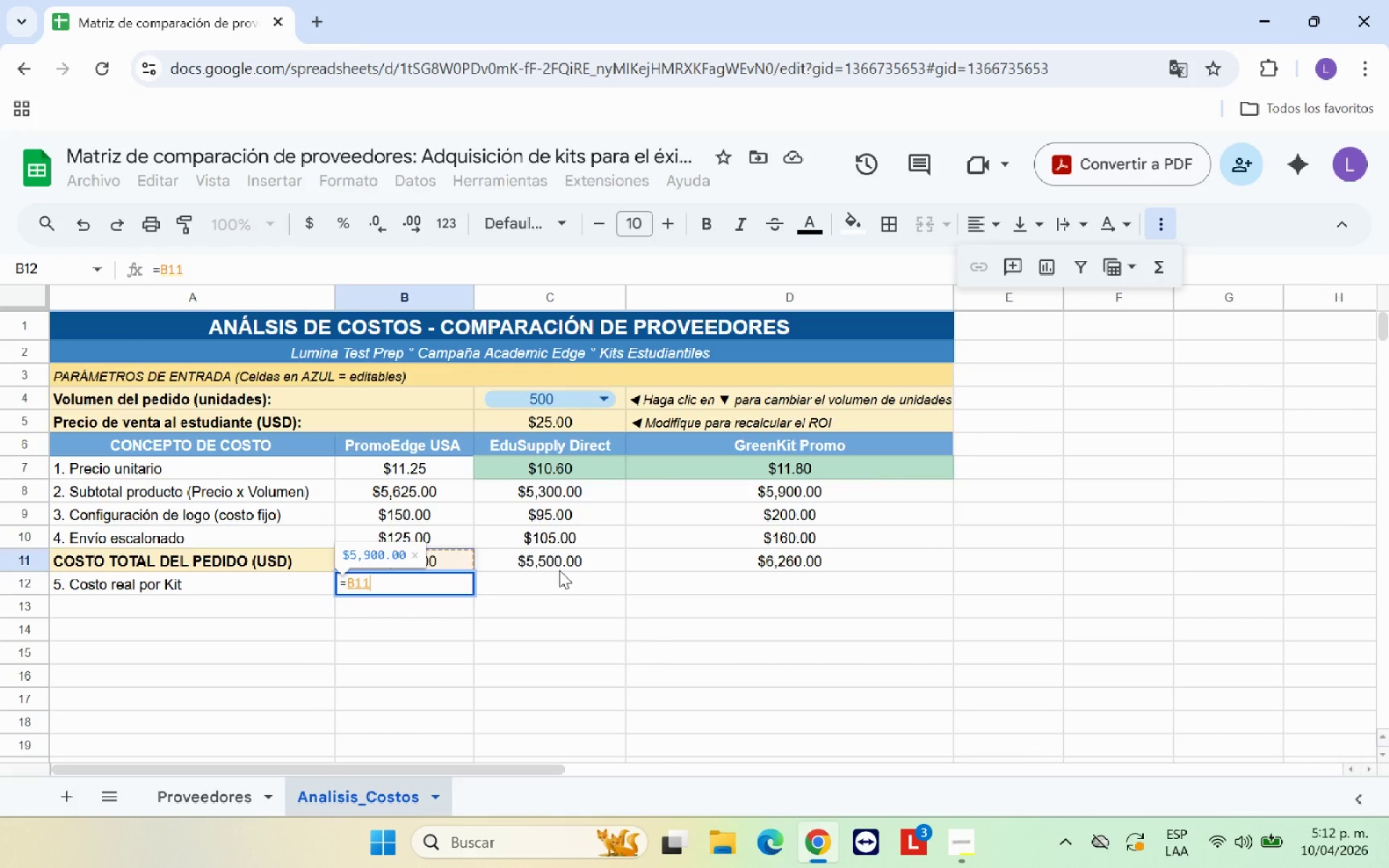 
key(Shift+7)
 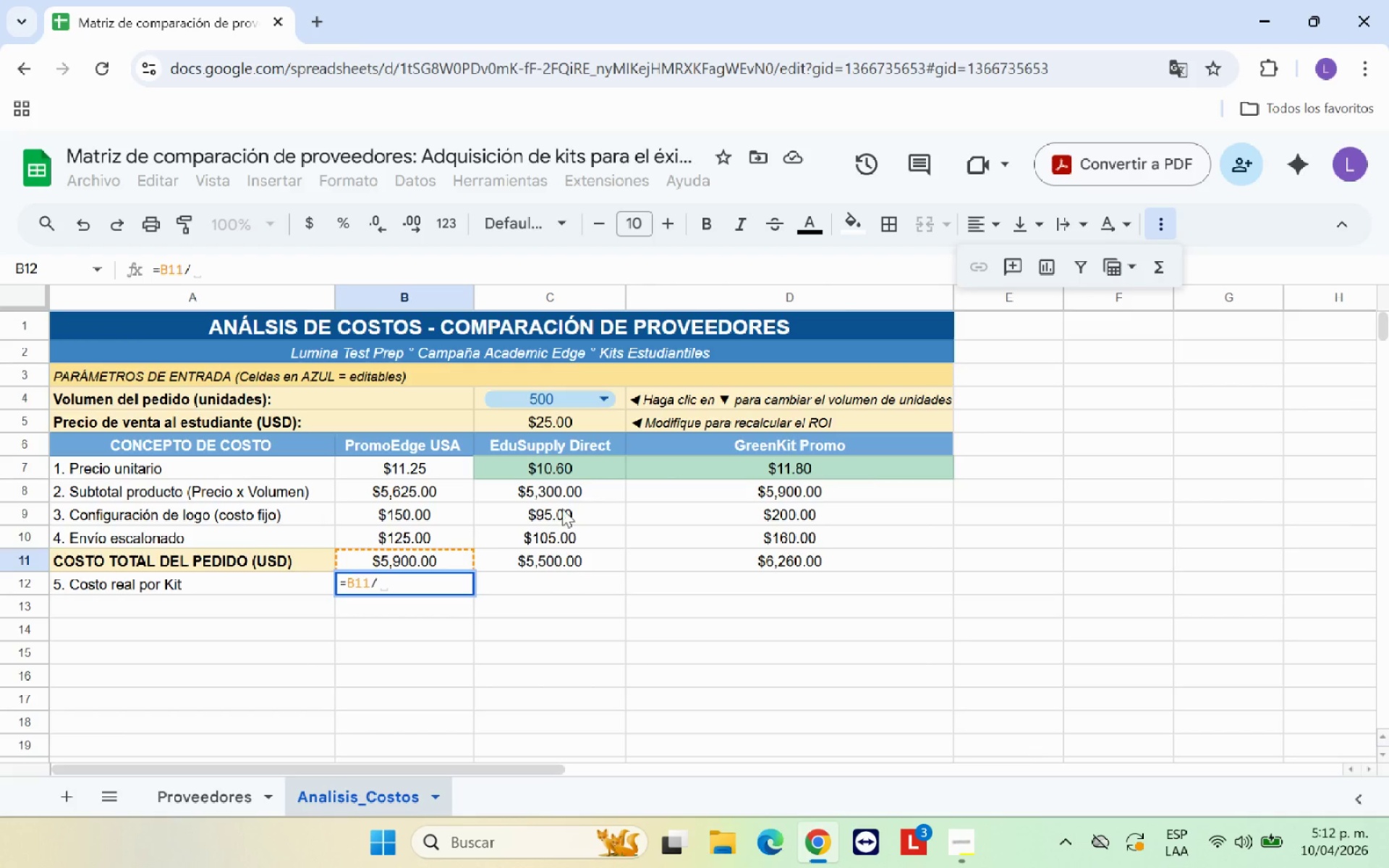 
left_click([565, 396])
 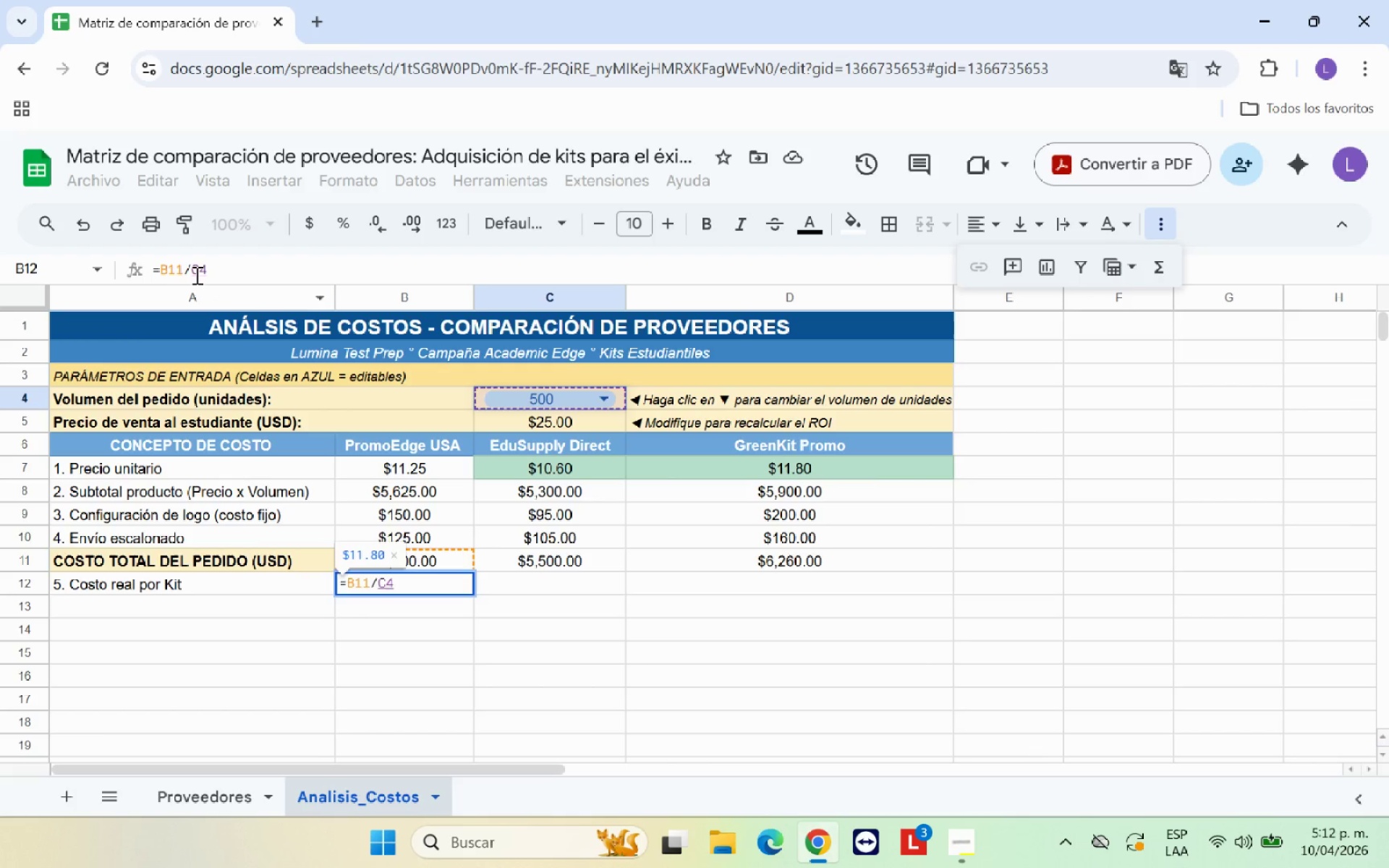 
left_click([197, 273])
 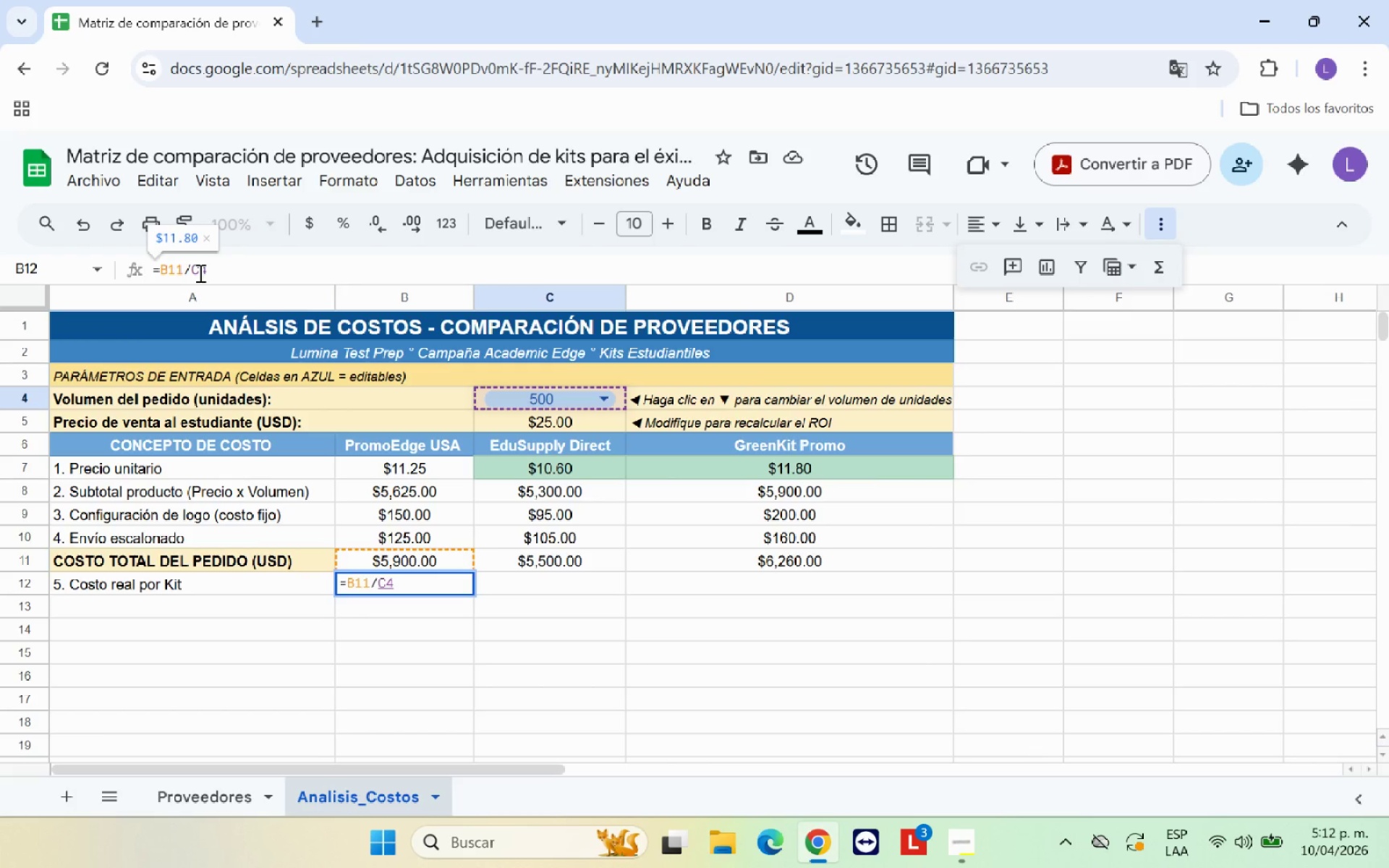 
key(ArrowLeft)
 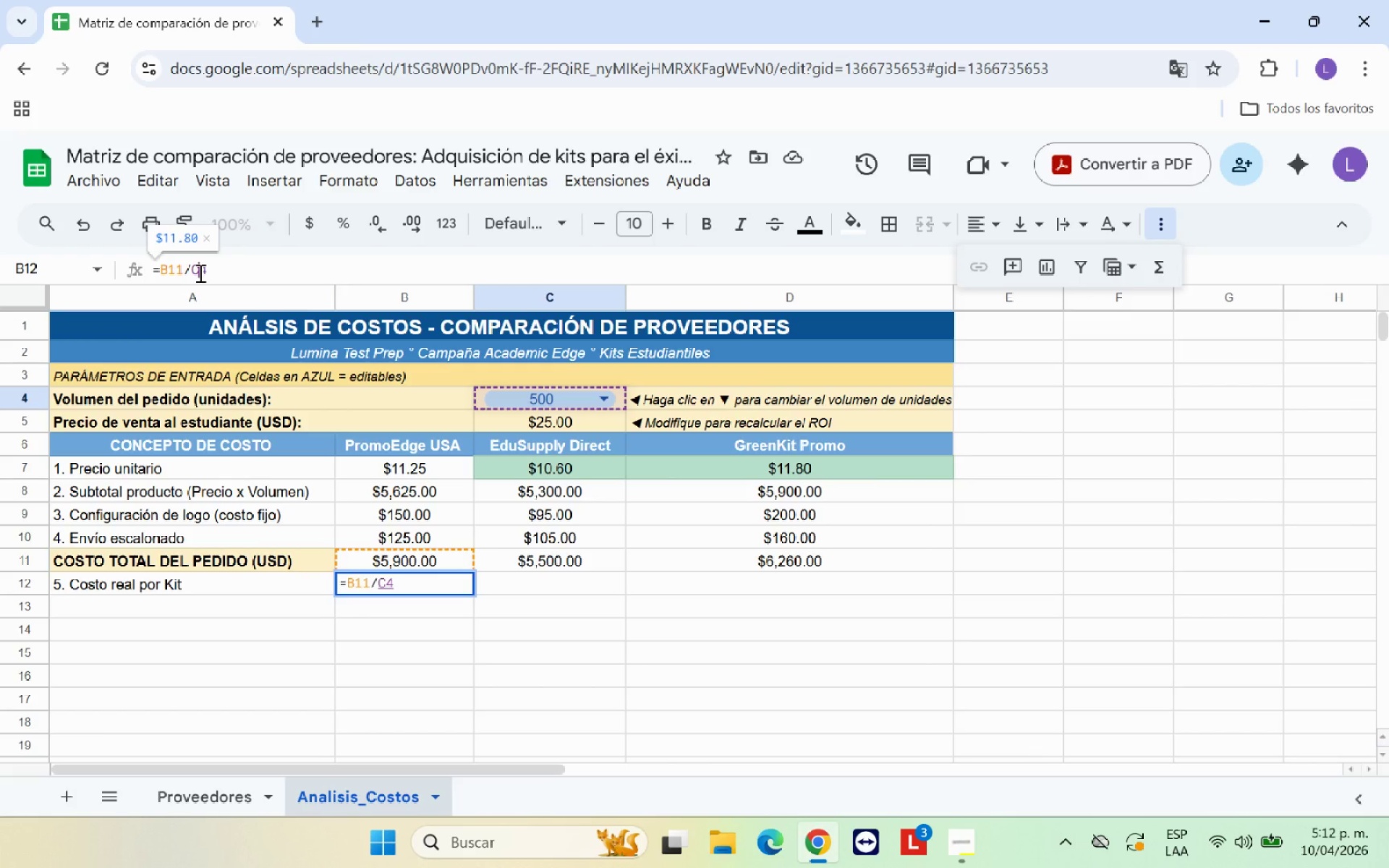 
key(Shift+4)
 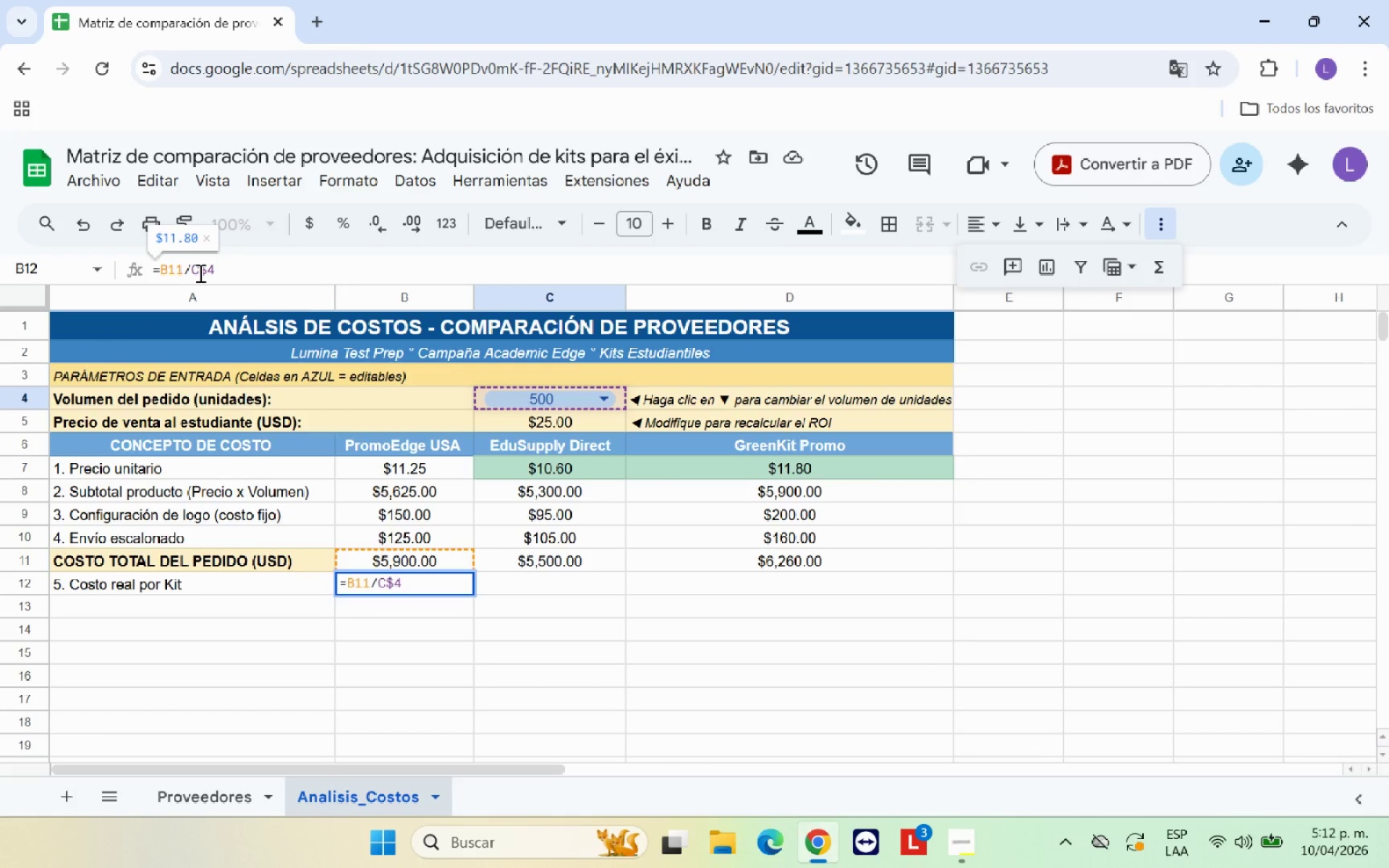 
key(ArrowLeft)
 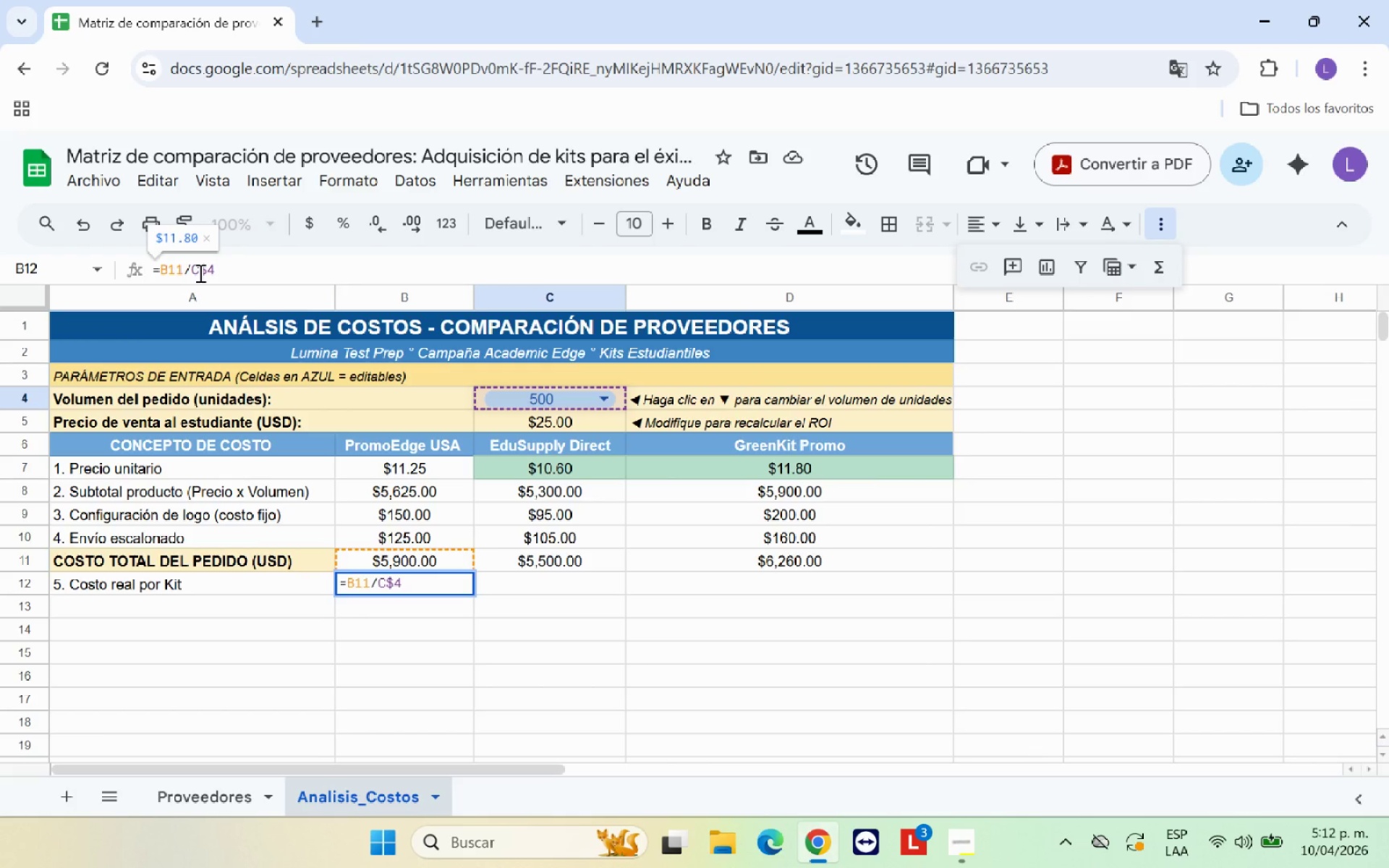 
key(ArrowLeft)
 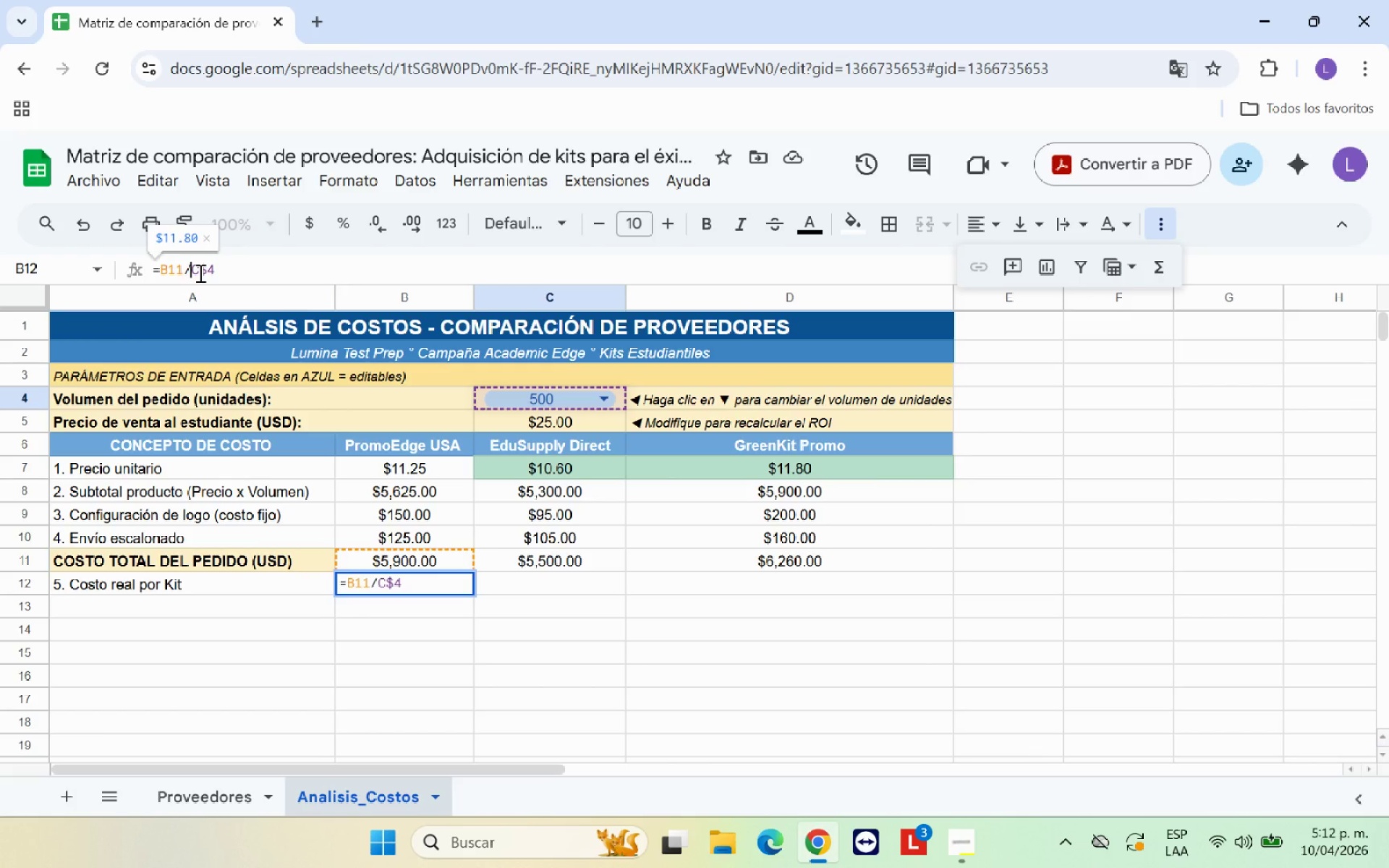 
key(Shift+4)
 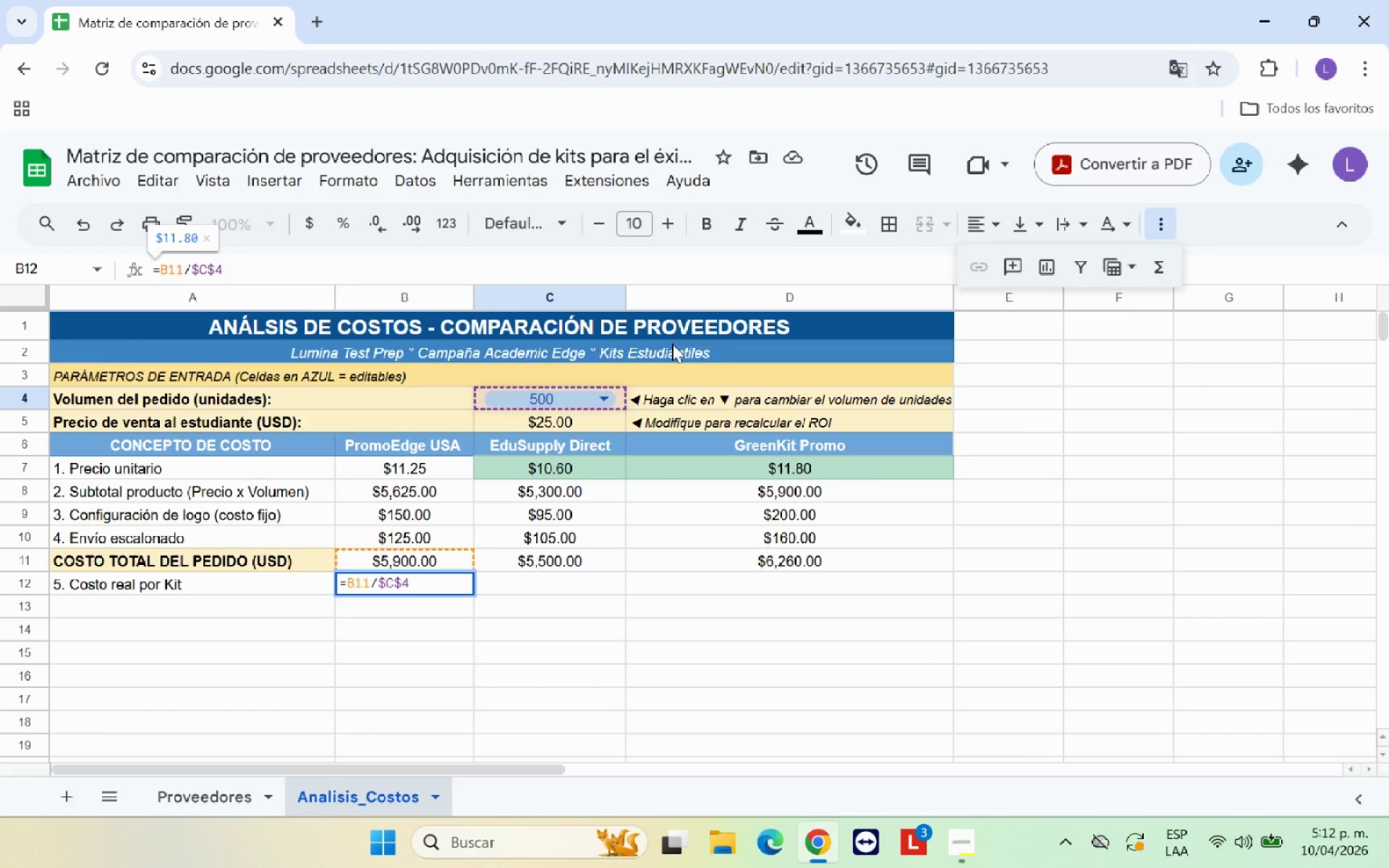 
key(Enter)
 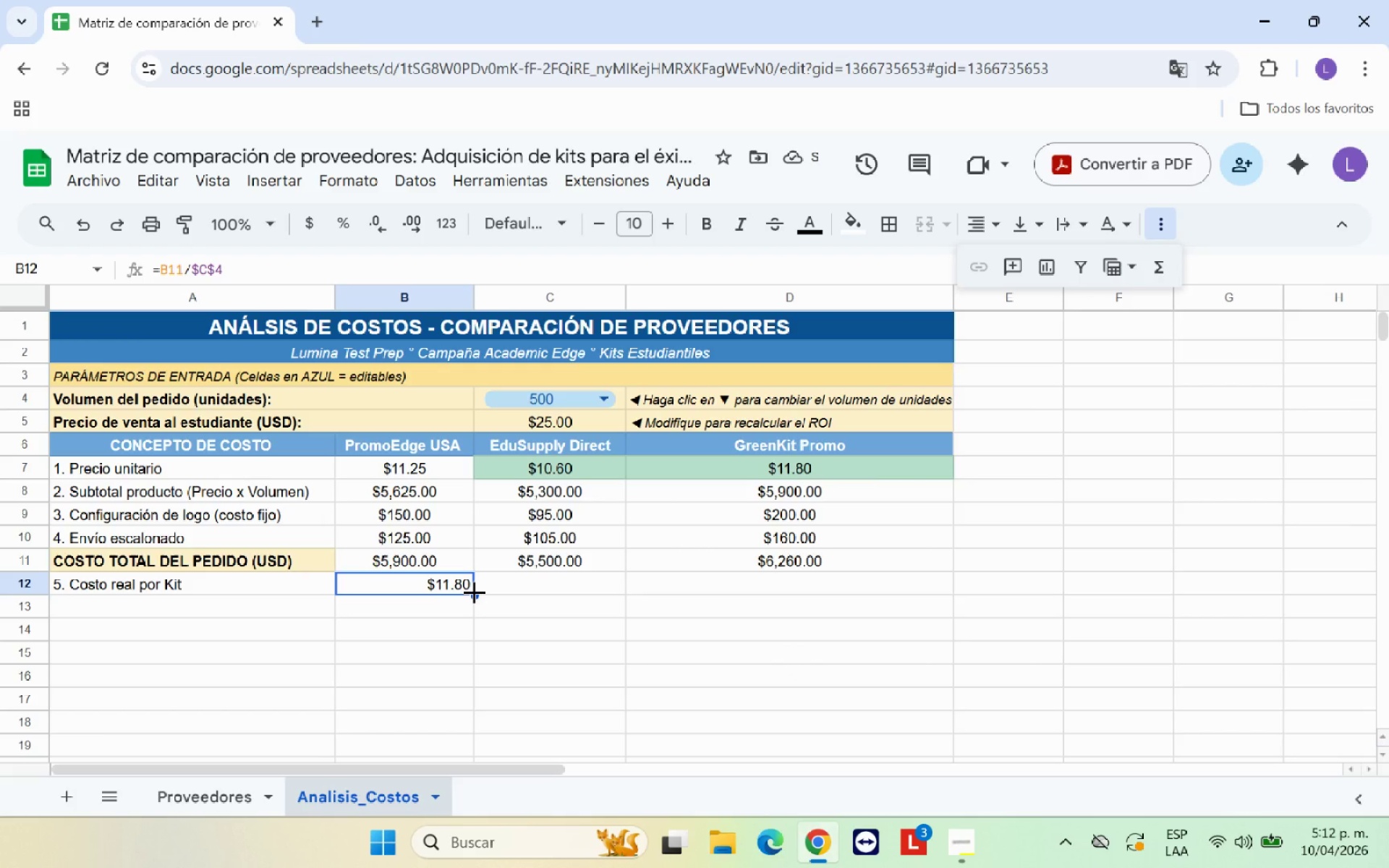 
wait(5.83)
 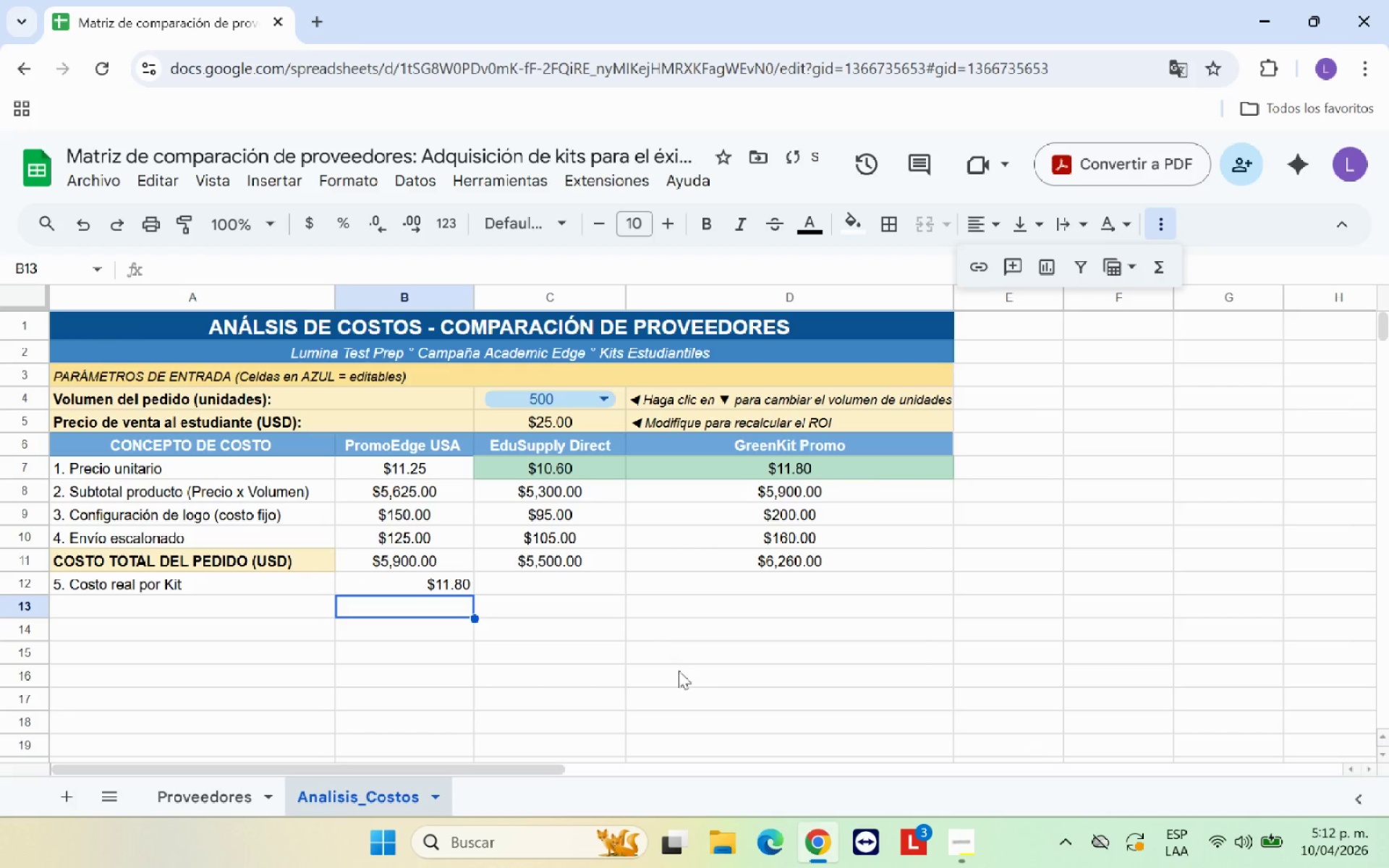 
left_click_drag(start_coordinate=[474, 592], to_coordinate=[814, 587])
 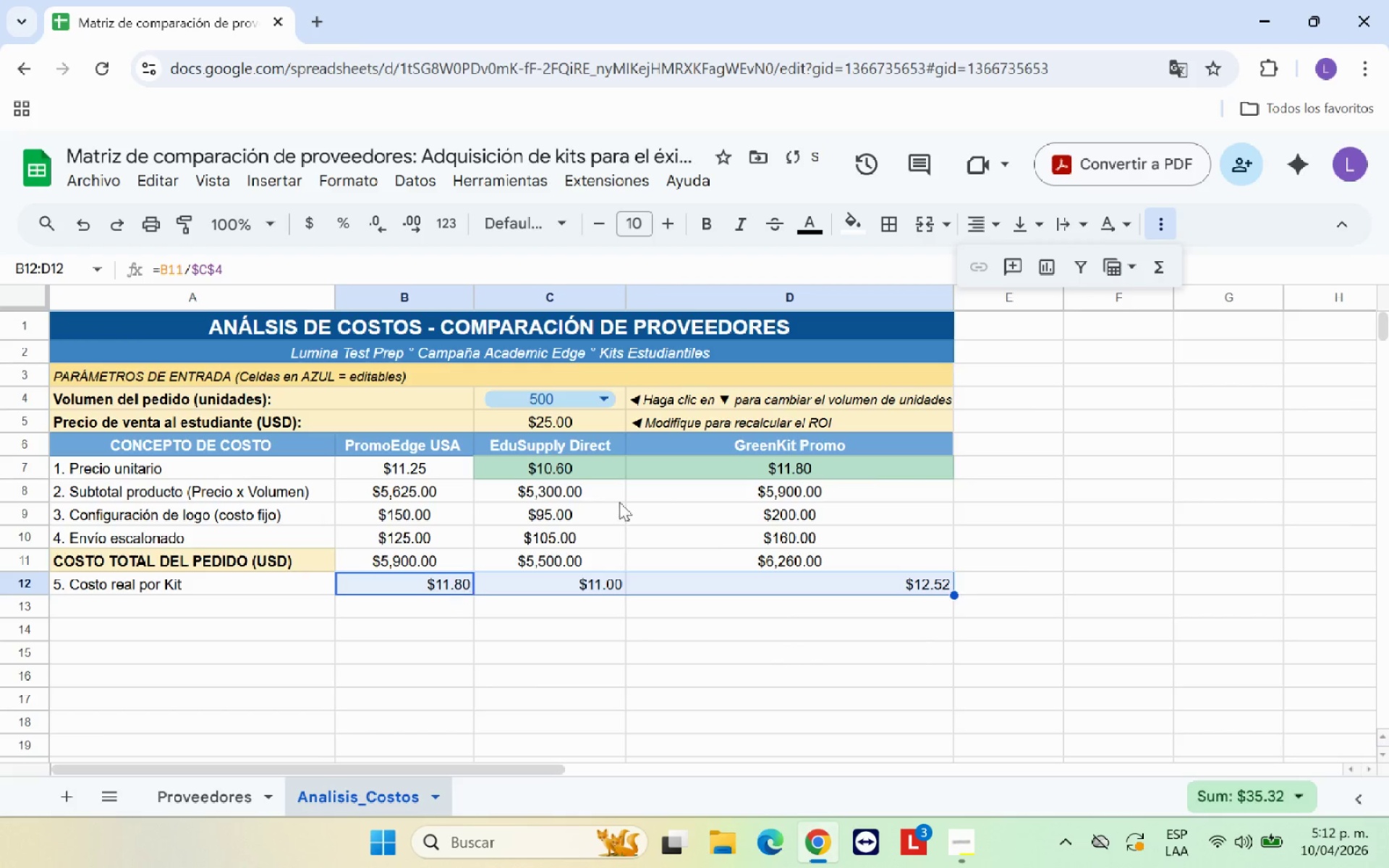 
left_click([980, 226])
 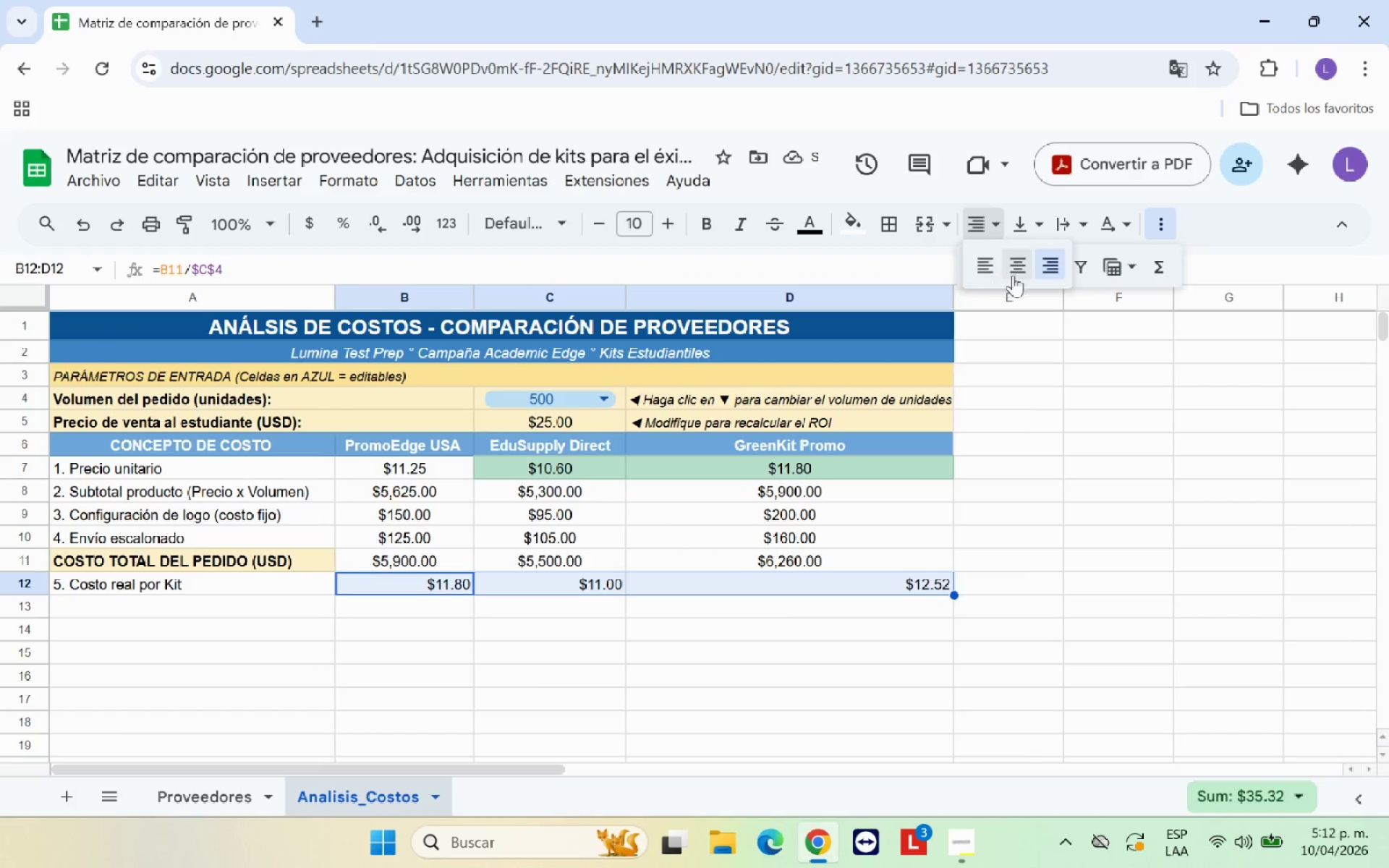 
left_click([1014, 275])
 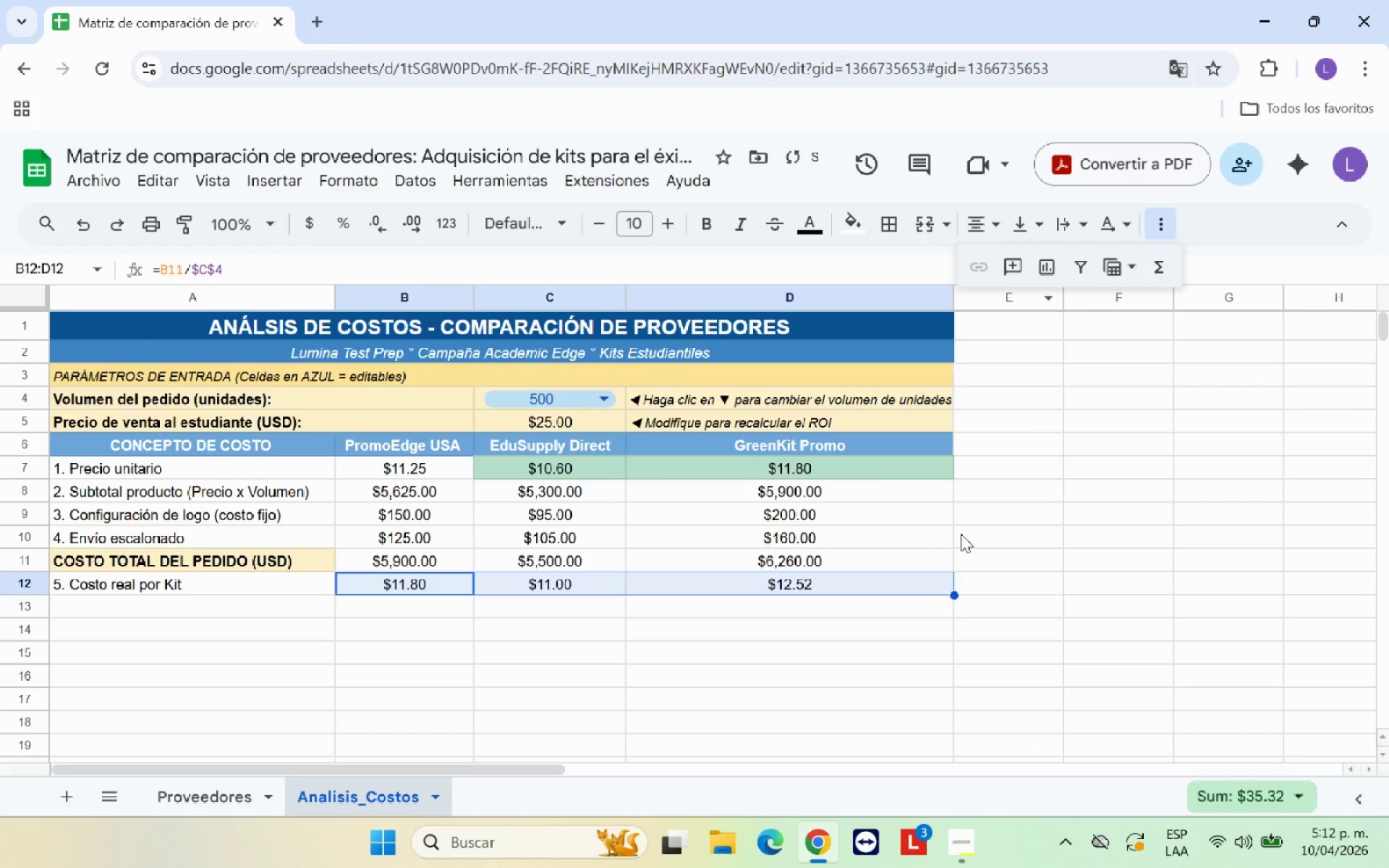 
left_click([961, 534])
 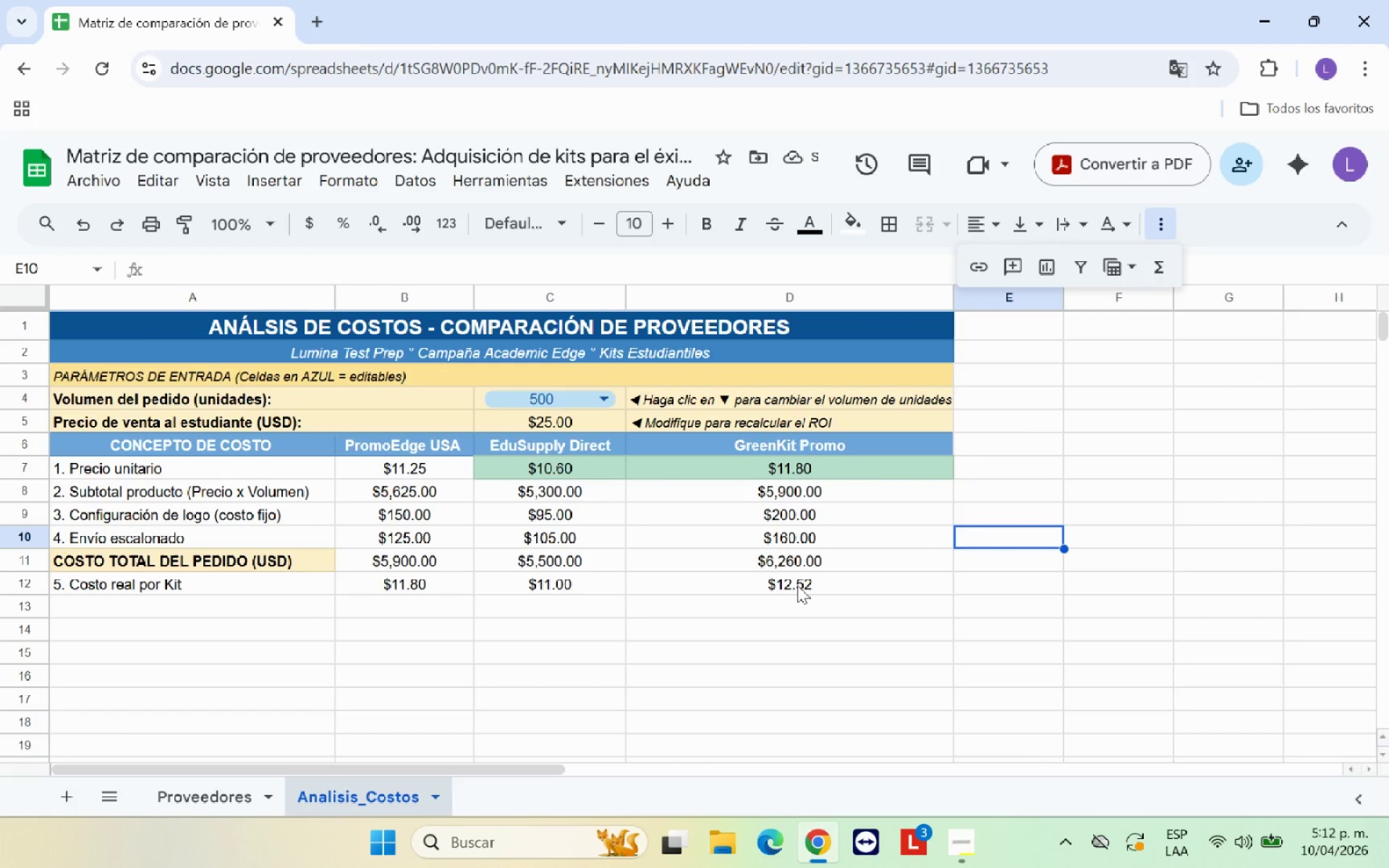 
wait(8.52)
 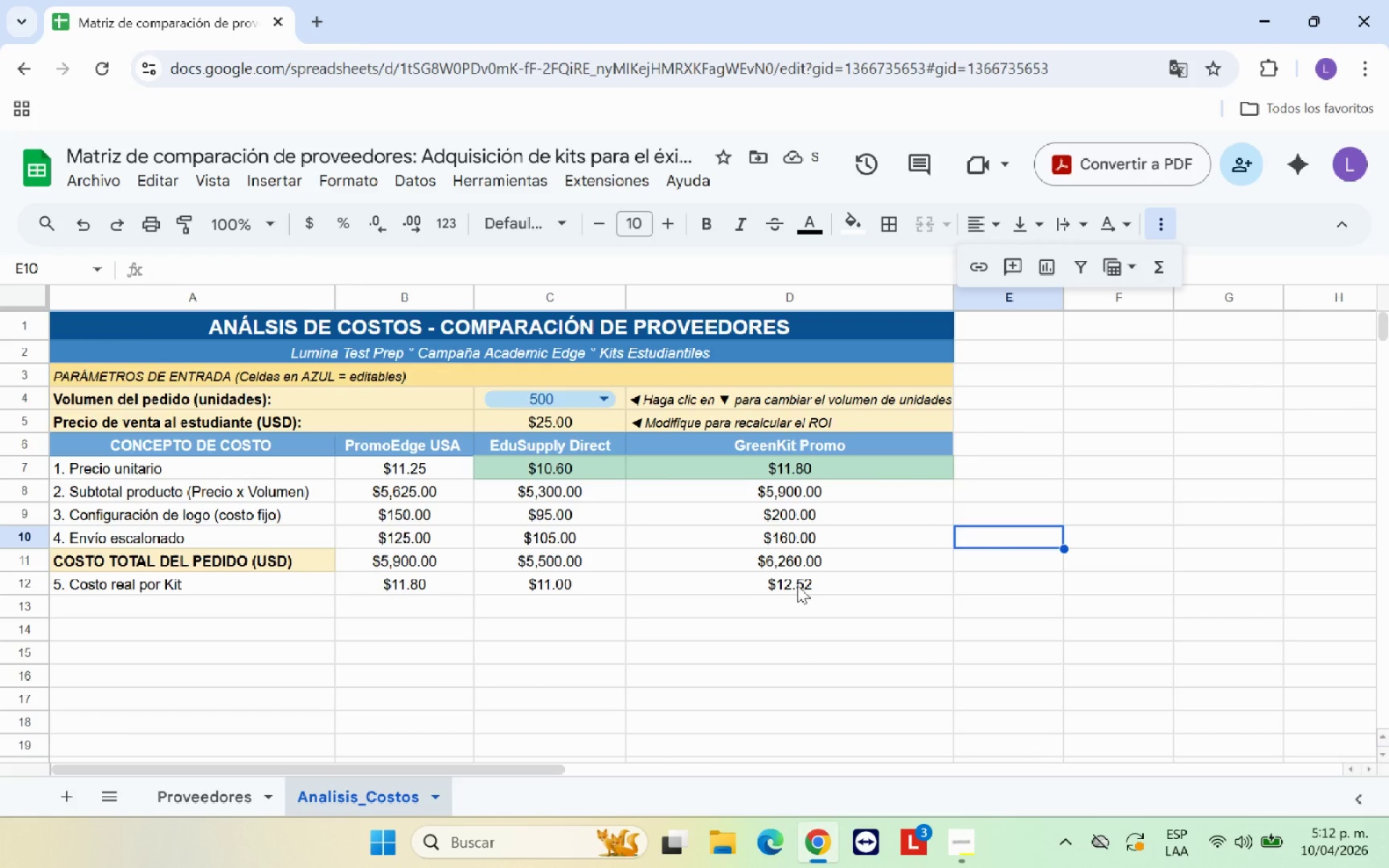 
left_click_drag(start_coordinate=[435, 558], to_coordinate=[755, 581])
 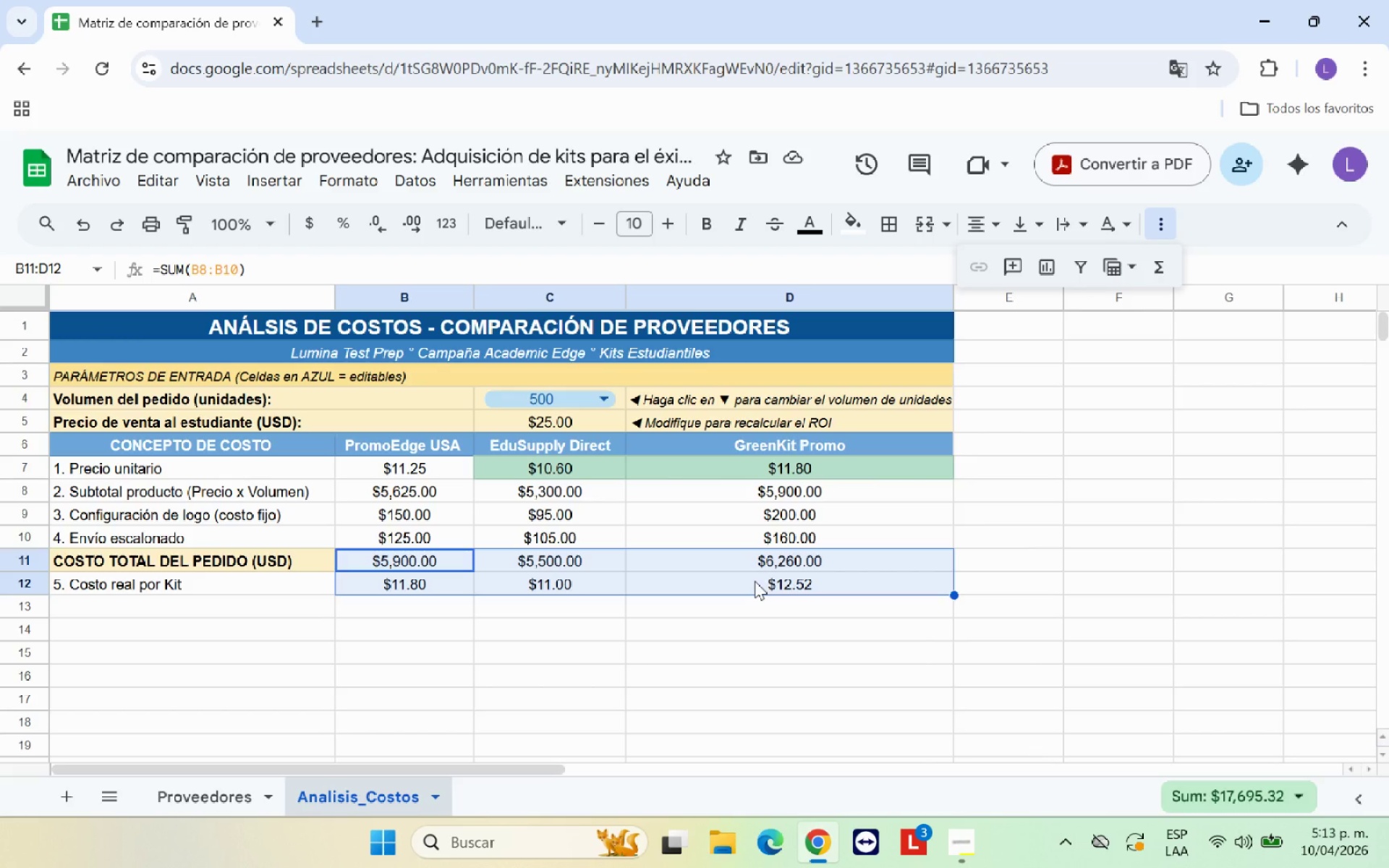 
wait(17.67)
 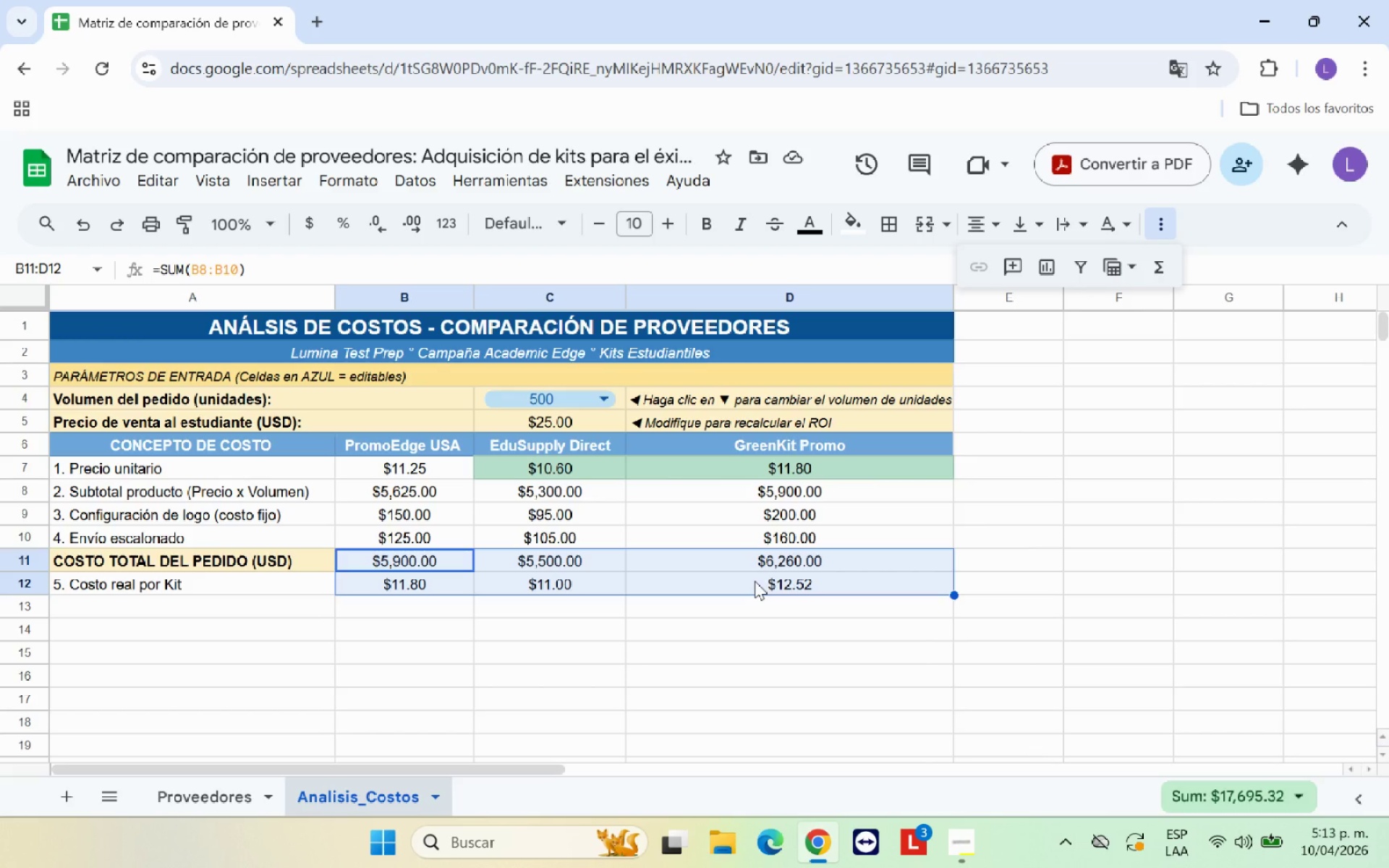 
left_click([285, 189])
 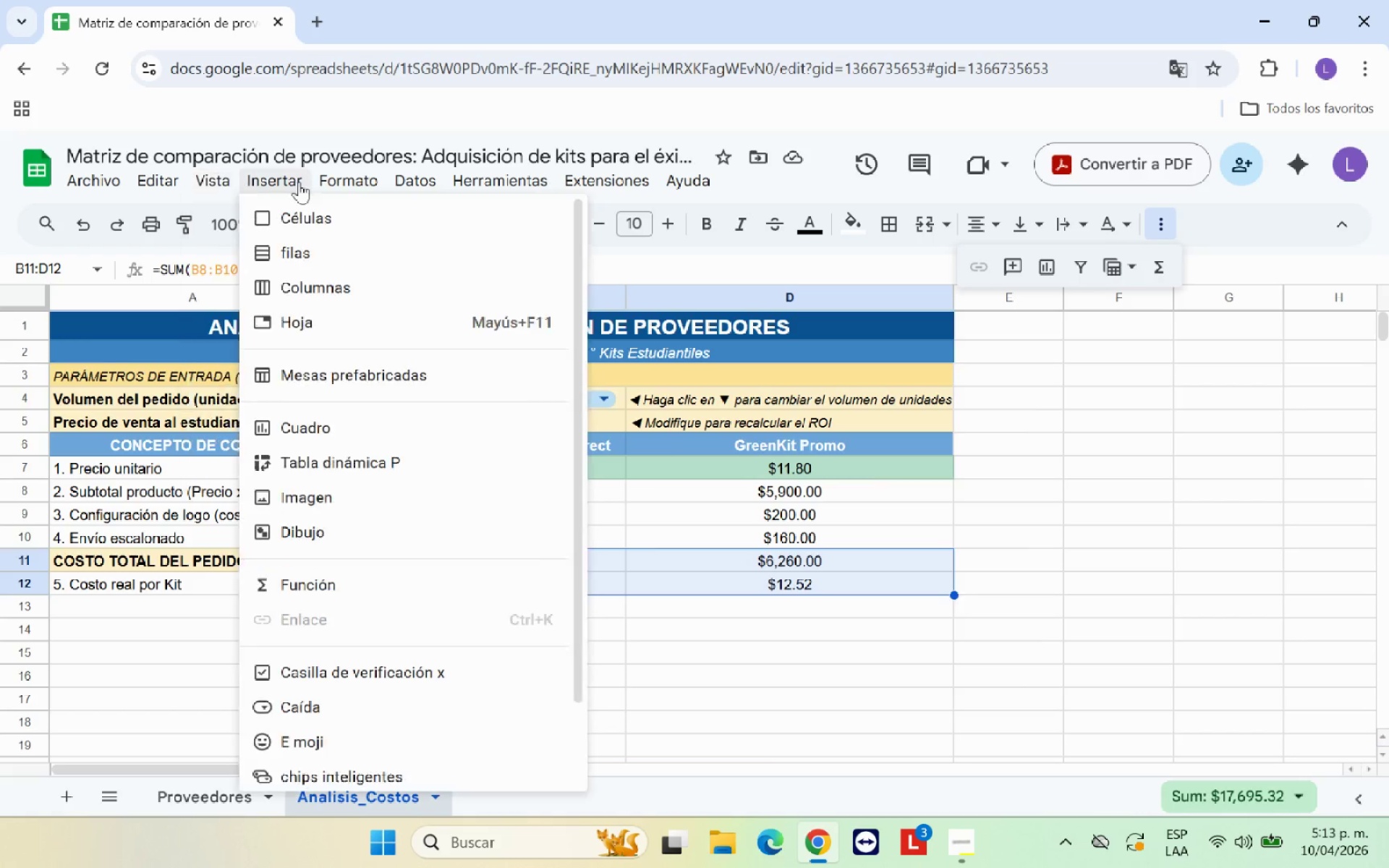 
left_click([436, 187])
 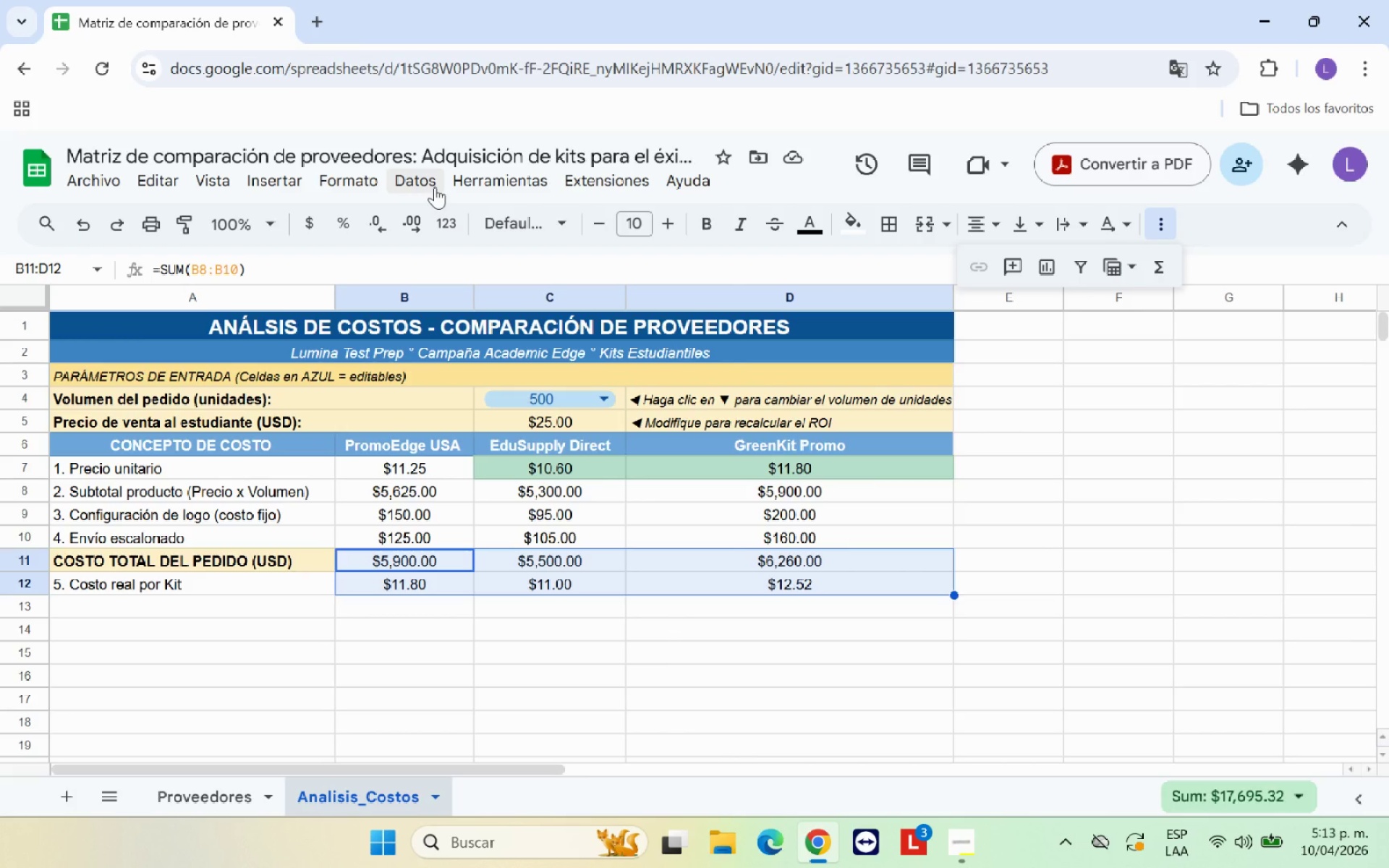 
left_click([435, 187])
 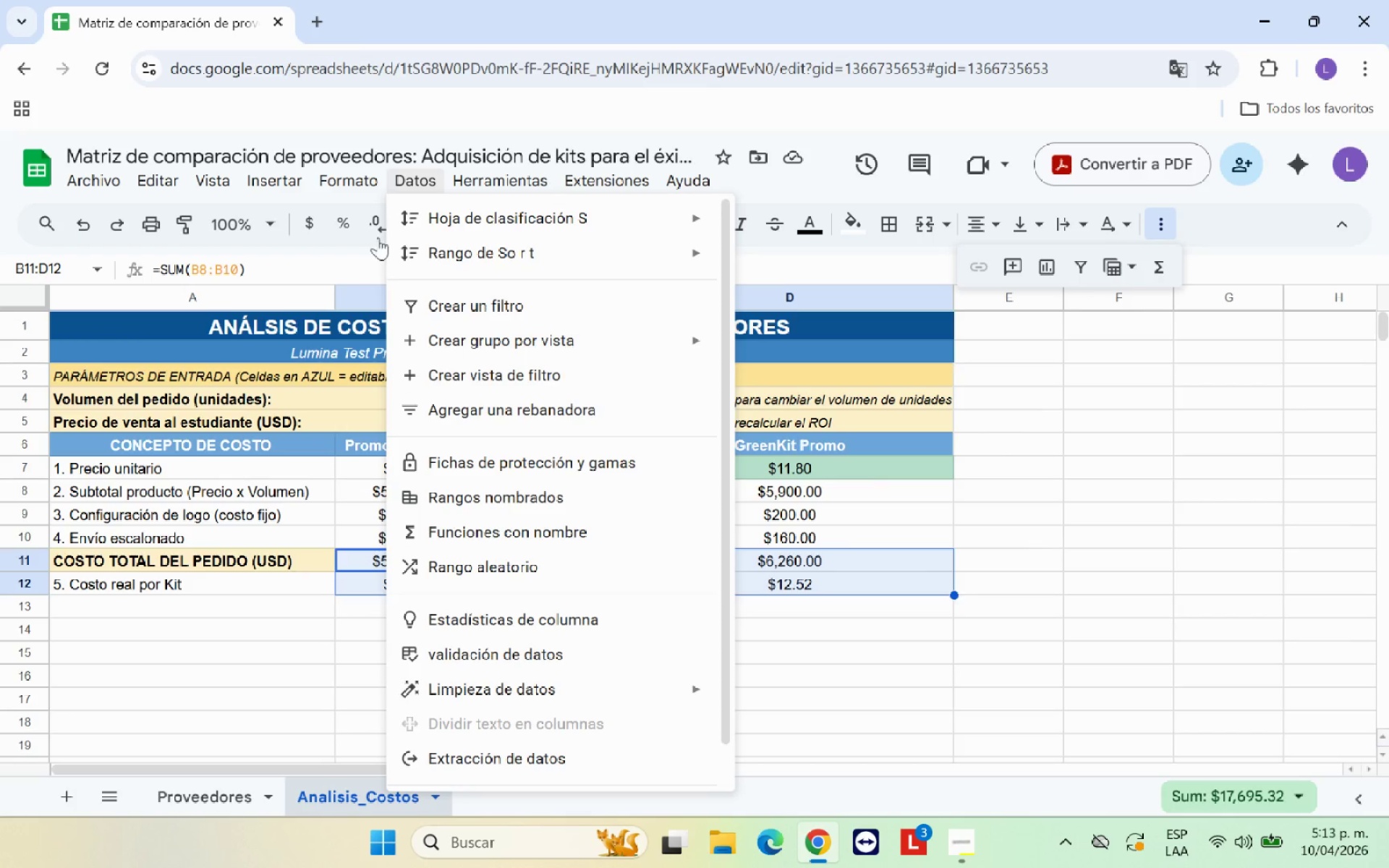 
left_click([361, 184])
 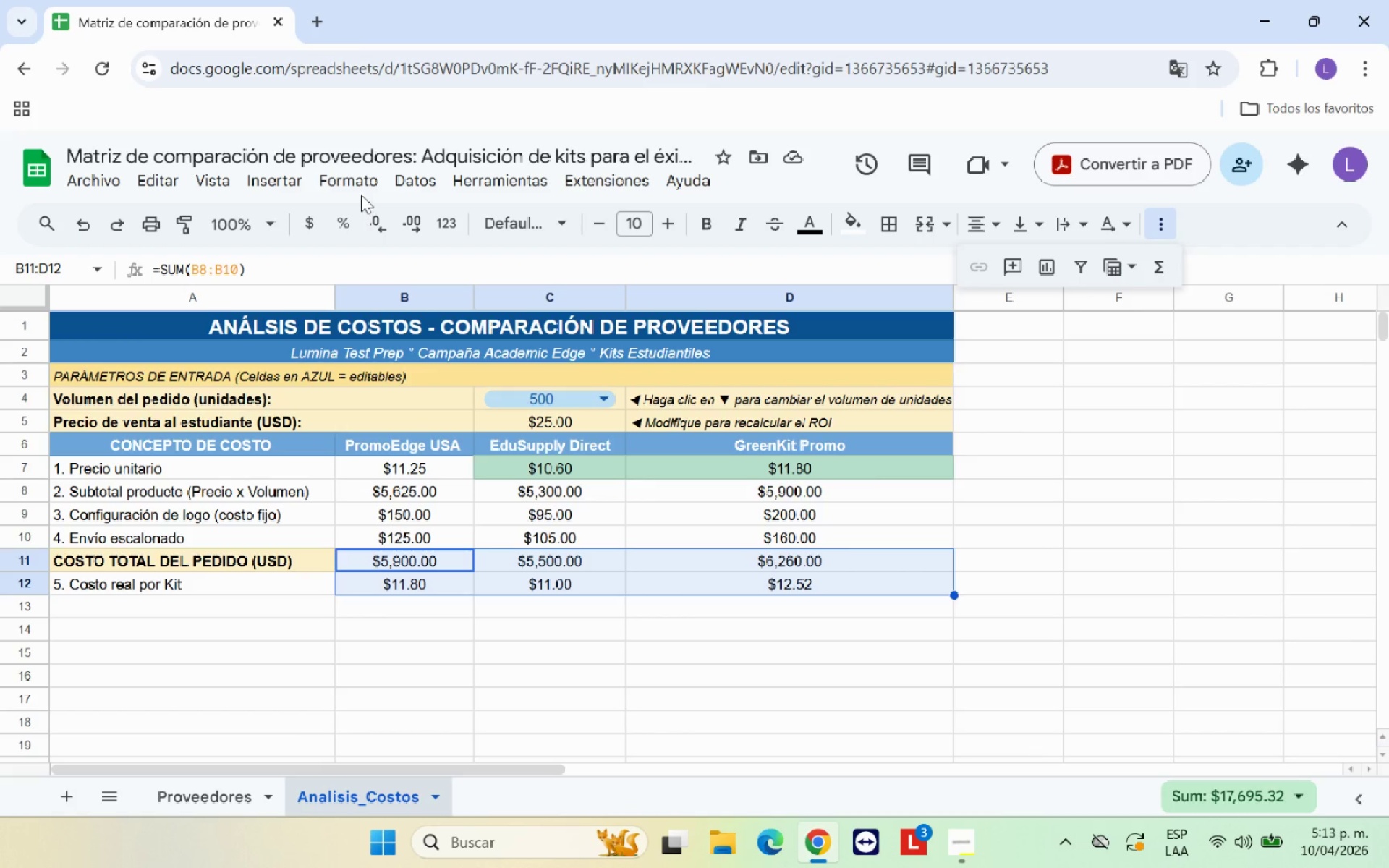 
left_click([357, 173])
 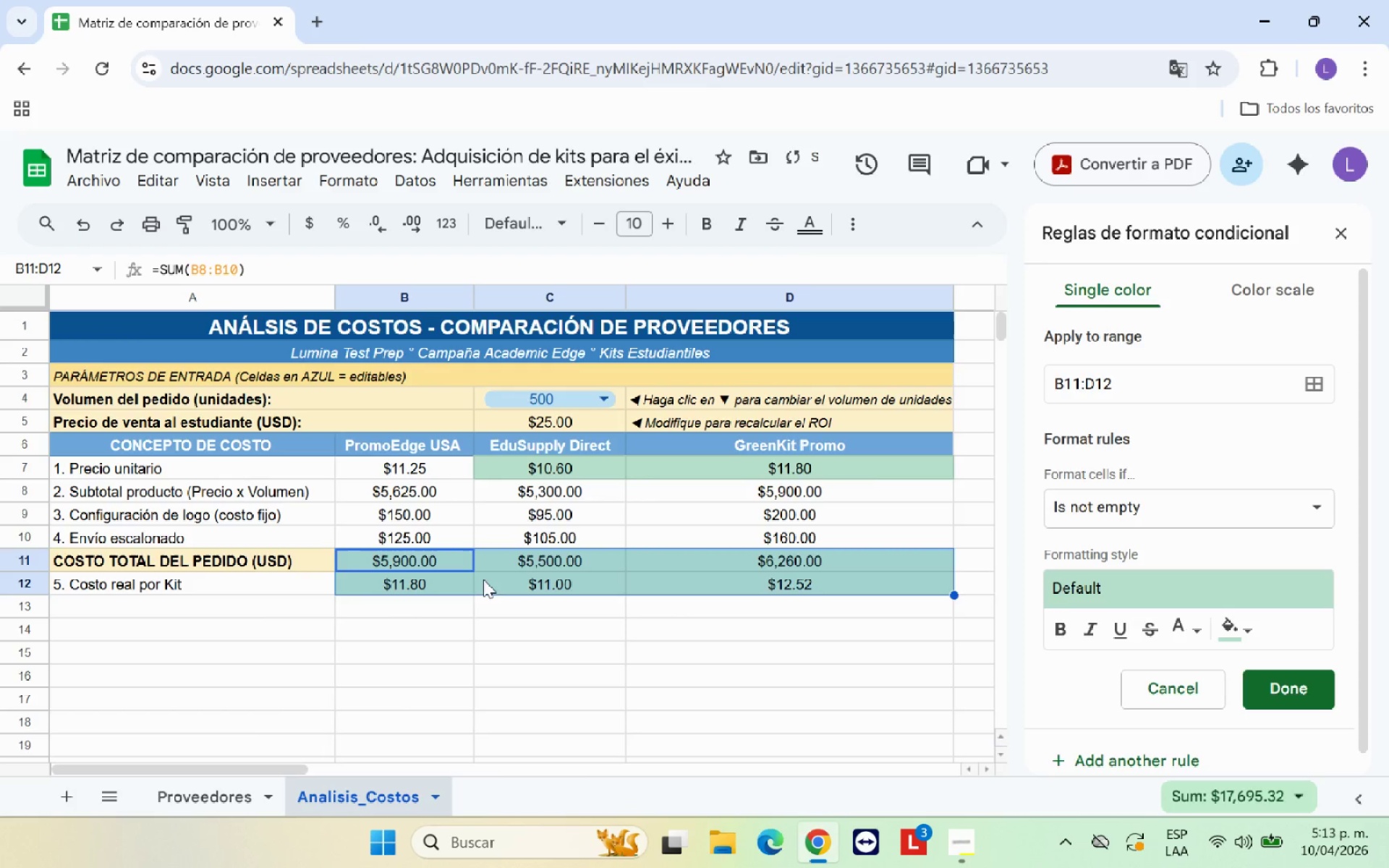 
mouse_move([1283, 569])
 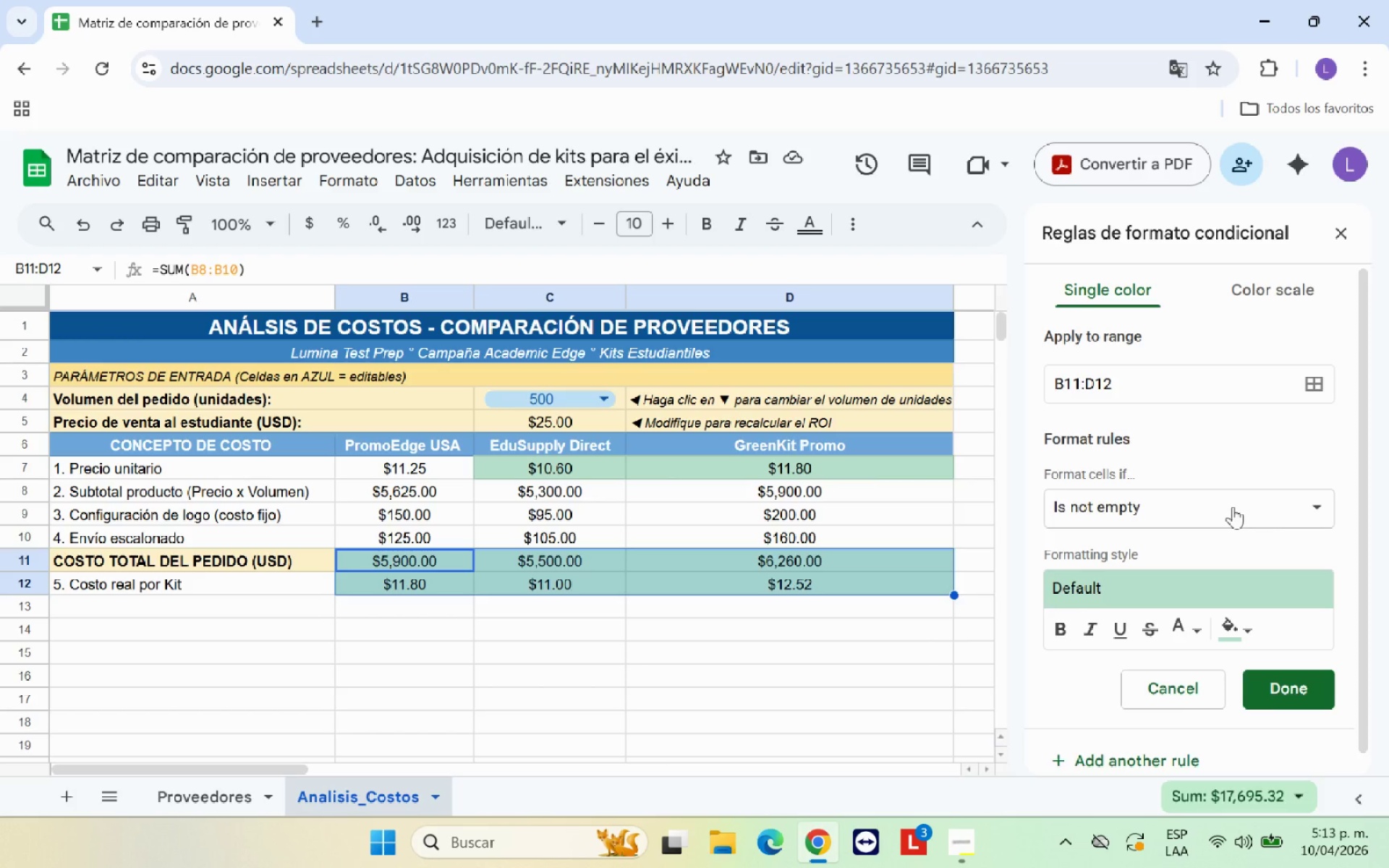 
left_click([1233, 506])
 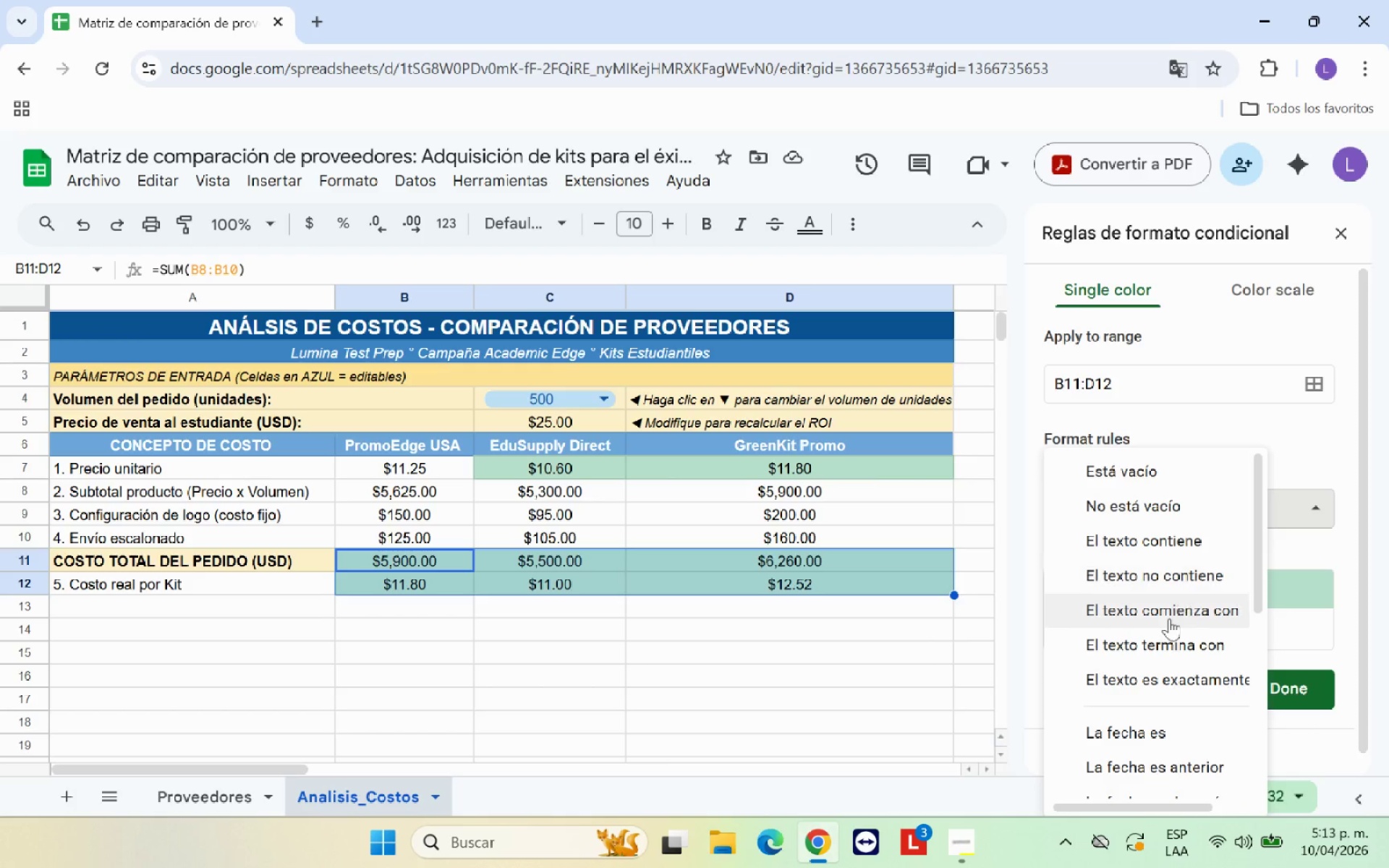 
scroll: coordinate [1163, 631], scroll_direction: down, amount: 6.0
 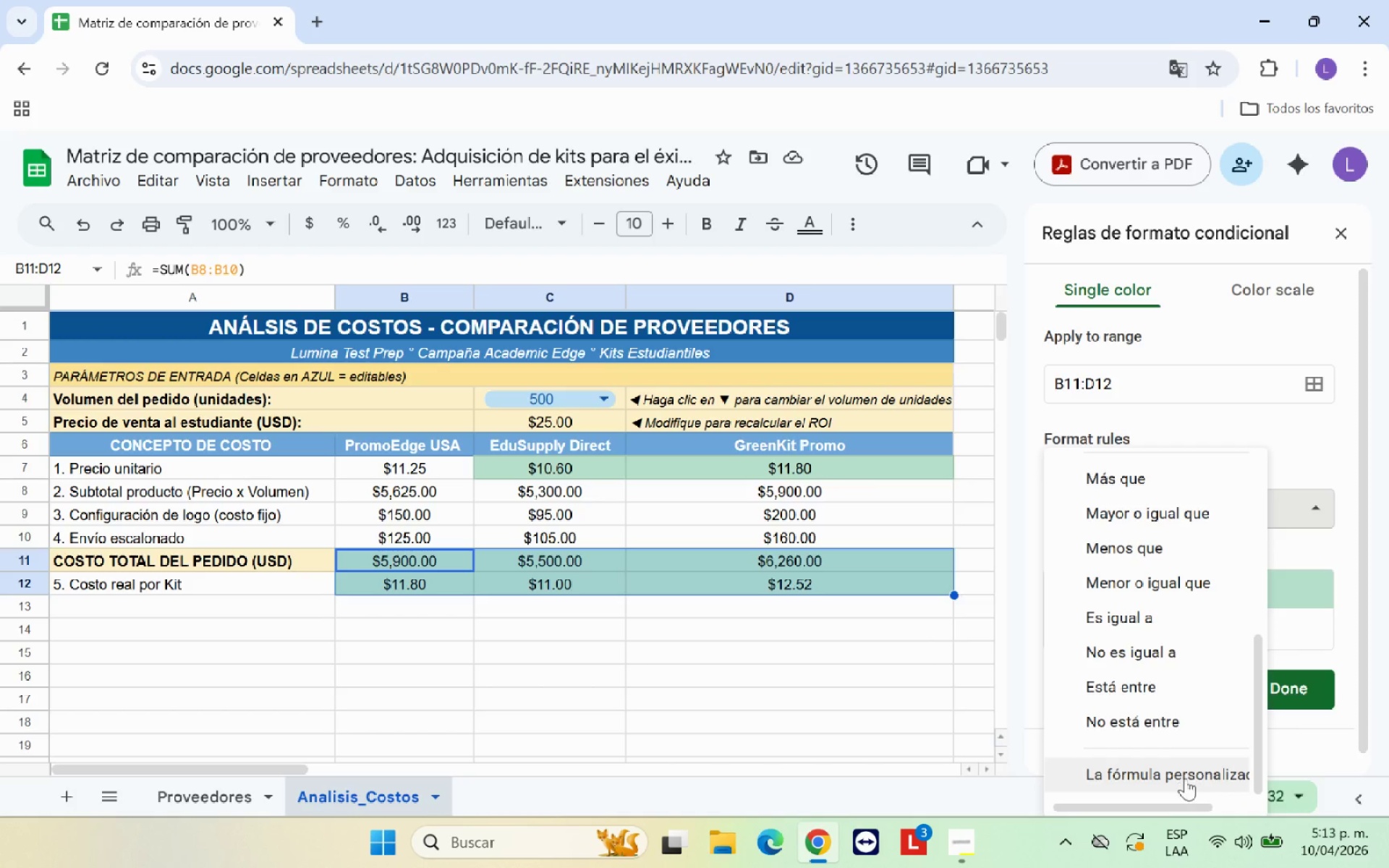 
left_click([1185, 779])
 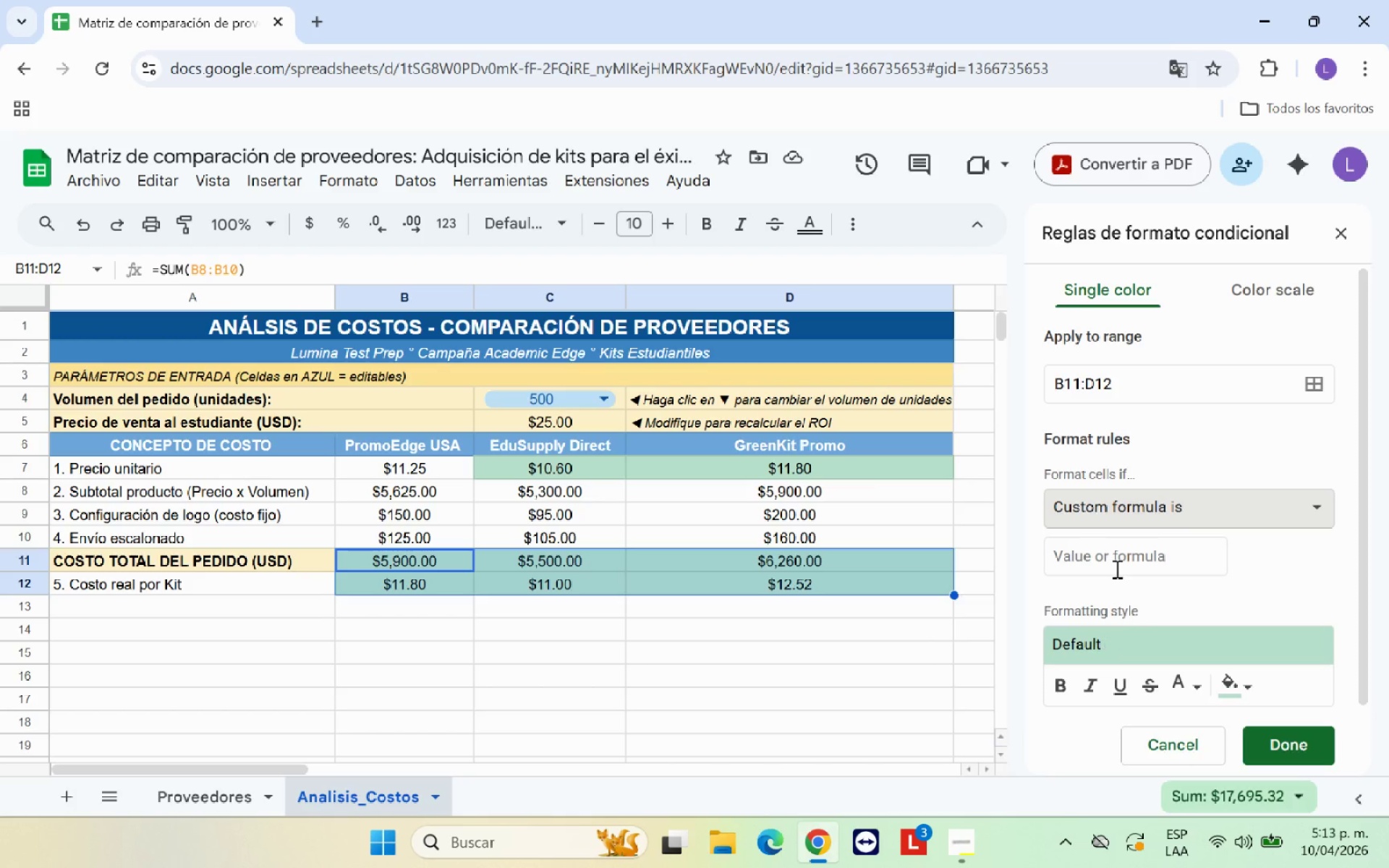 
left_click([1116, 553])
 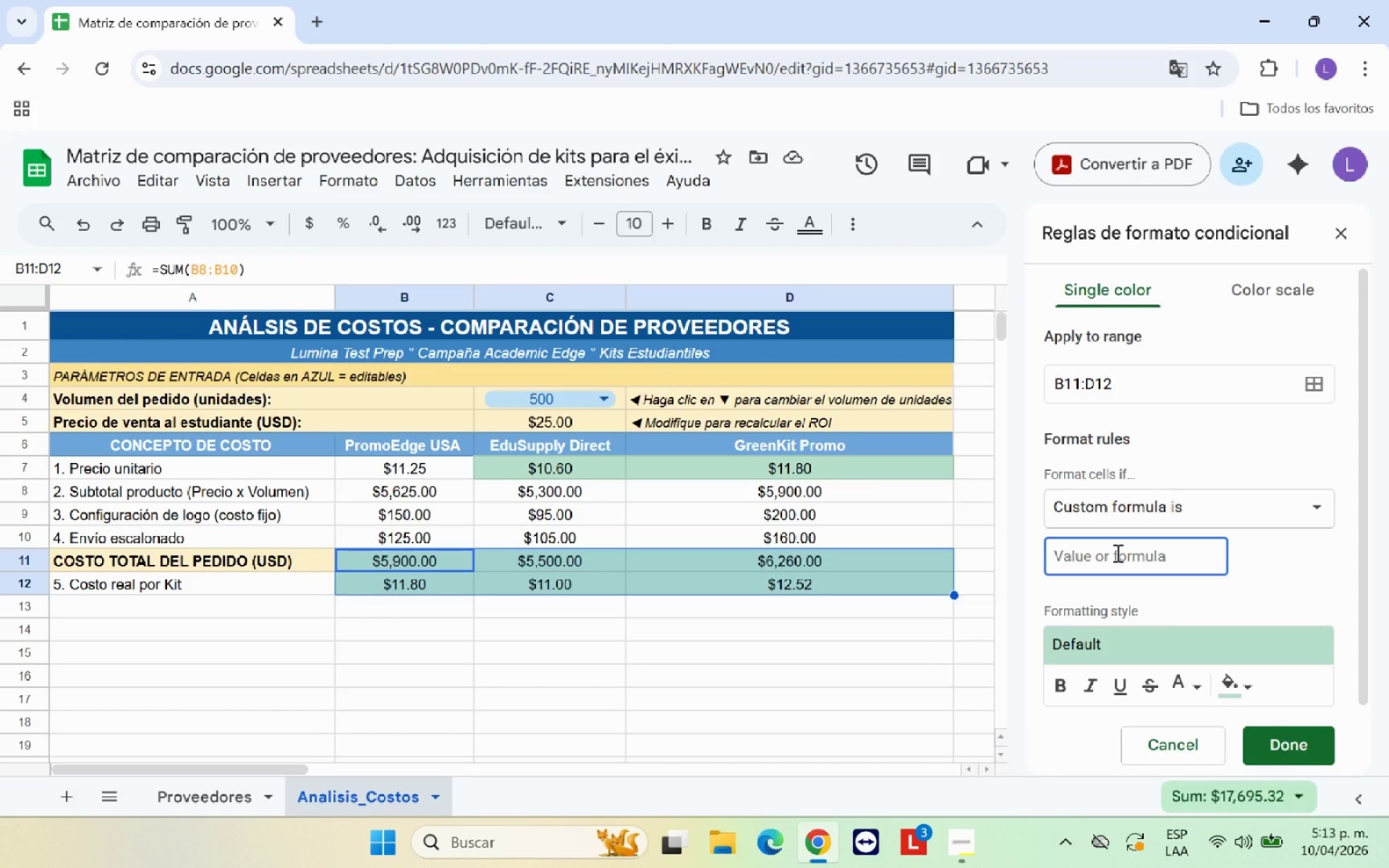 
type()B11)MIN*B11>D12)
key(Backspace)
type(1()
 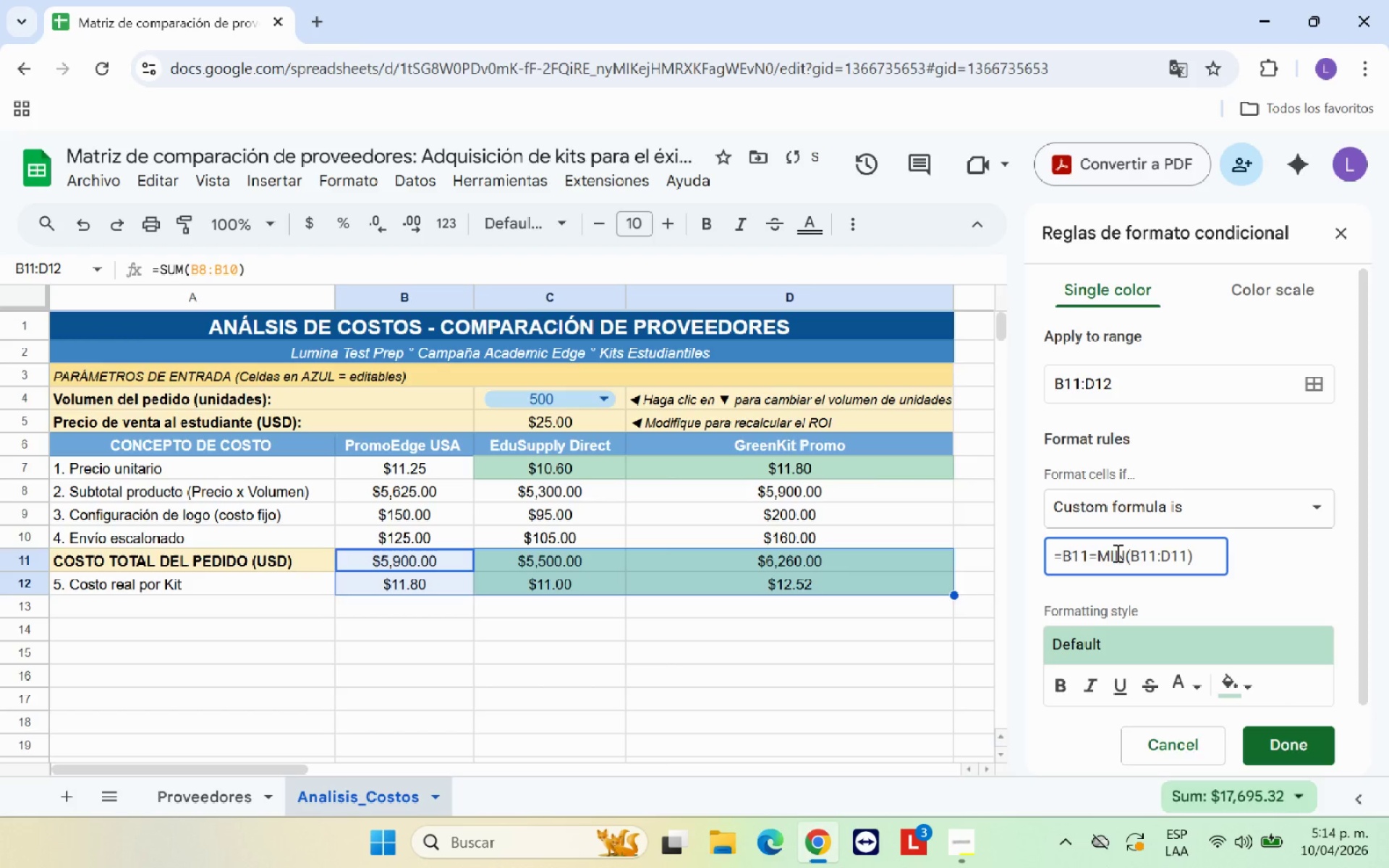 
wait(9.23)
 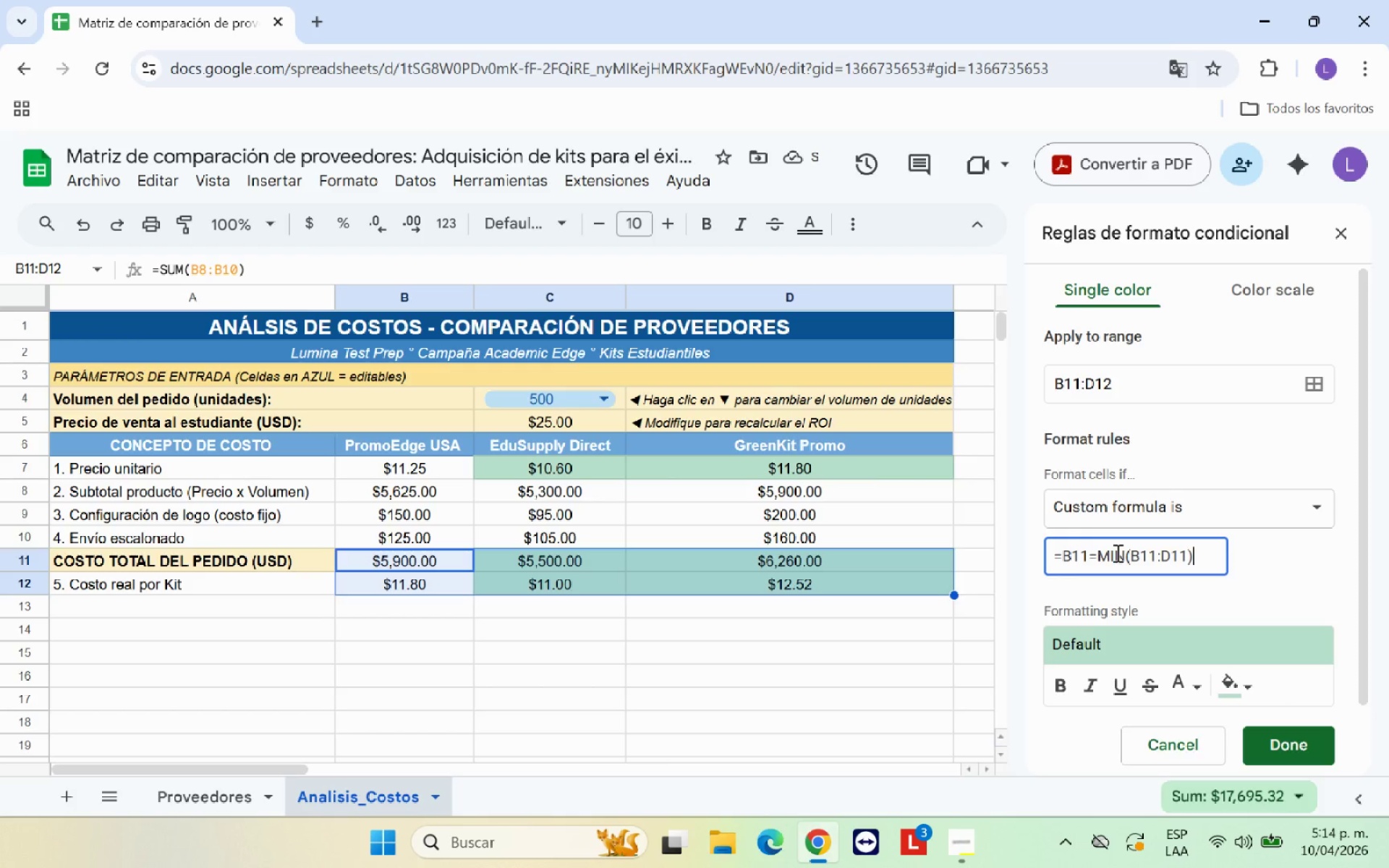 
left_click([1069, 691])
 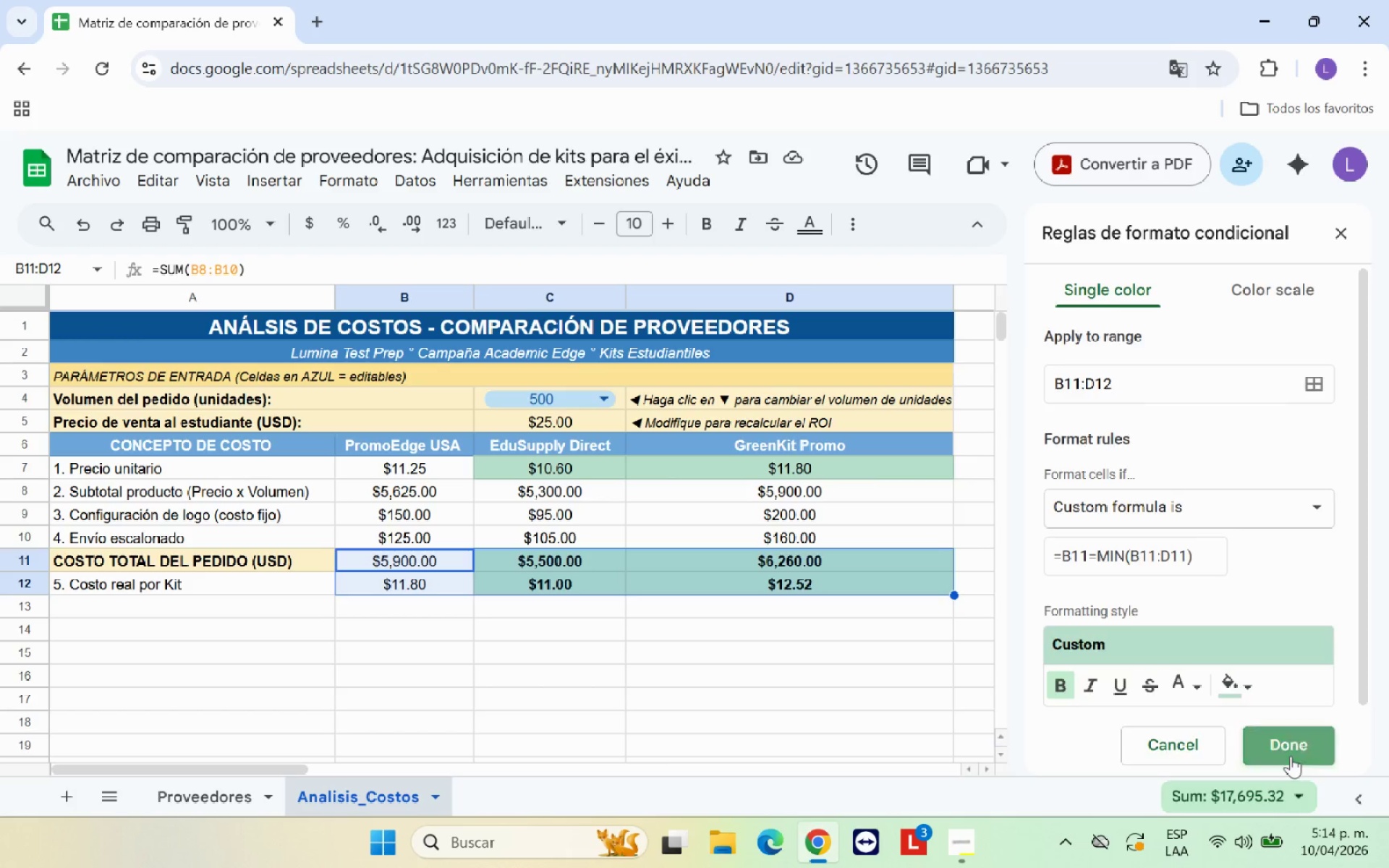 
wait(7.39)
 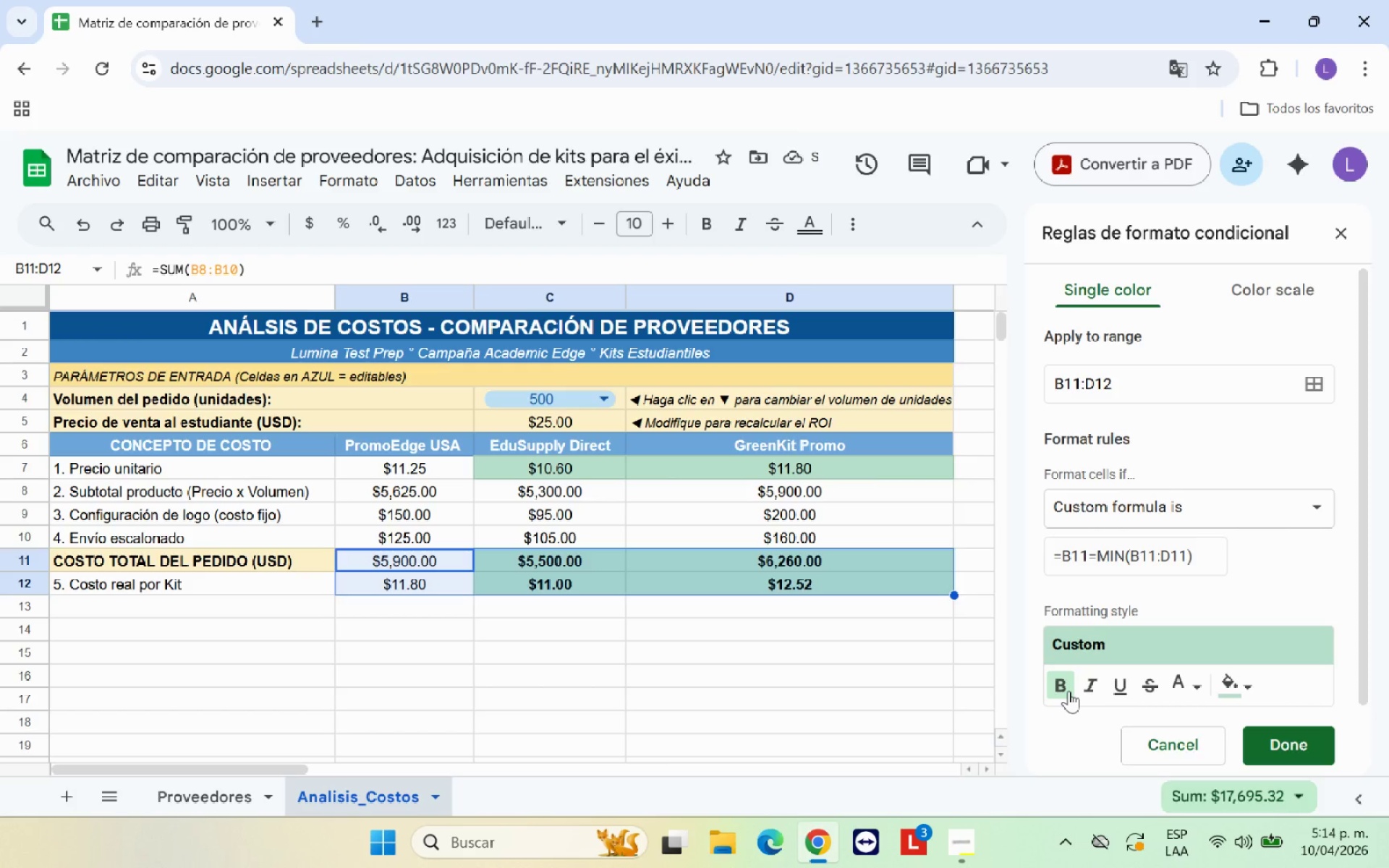 
left_click([1187, 388])
 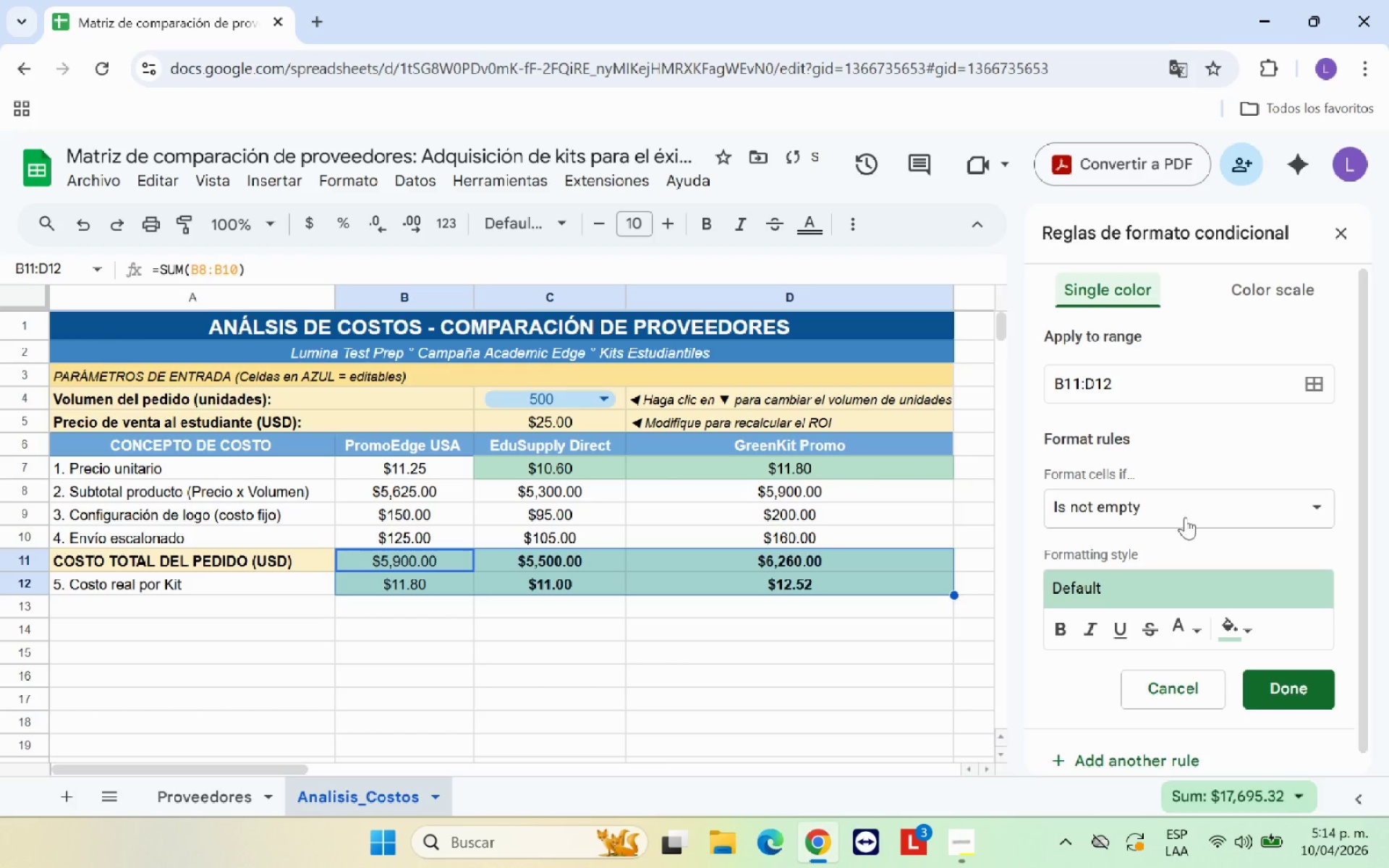 
scroll: coordinate [1165, 587], scroll_direction: down, amount: 7.0
 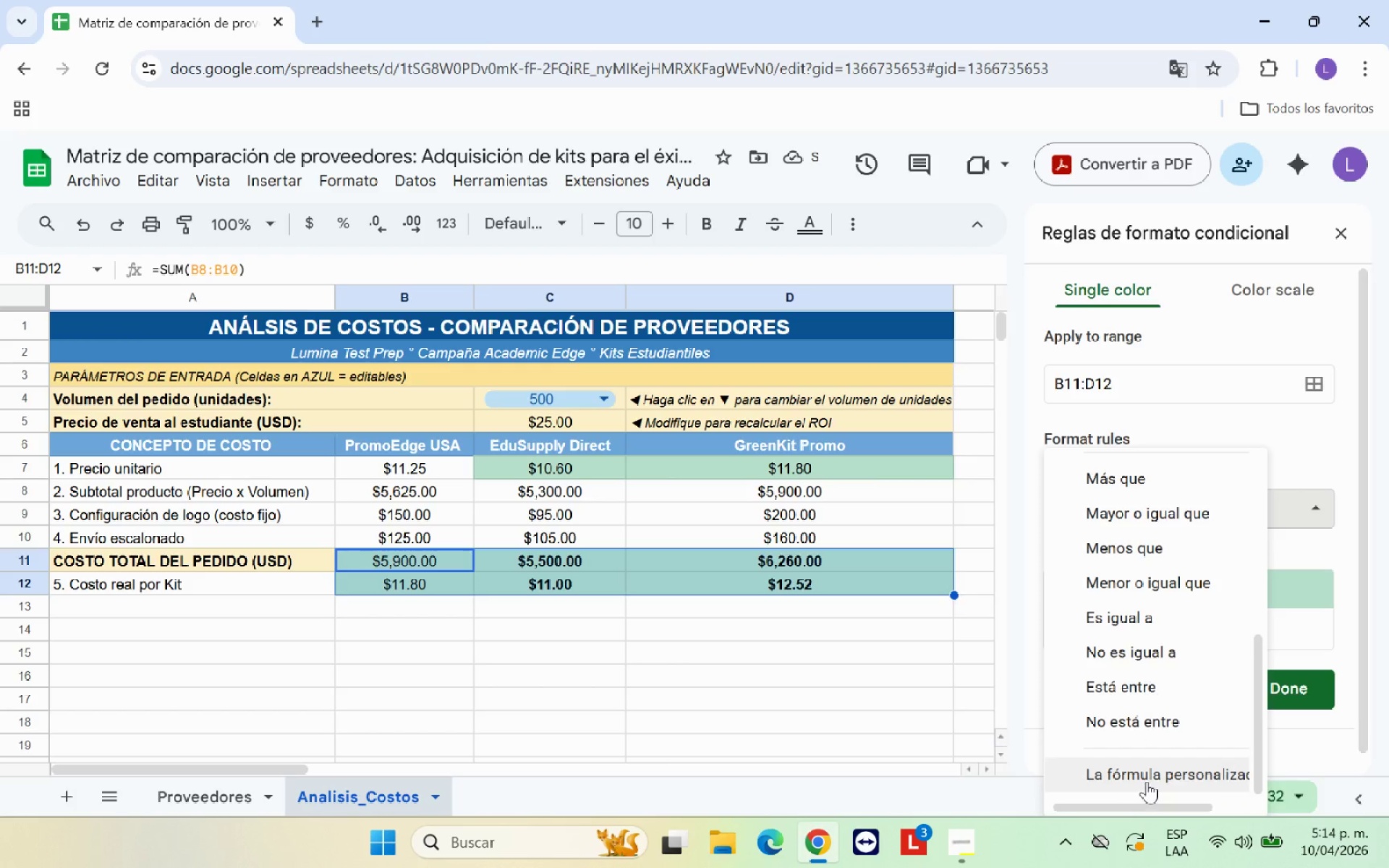 
left_click([1148, 777])
 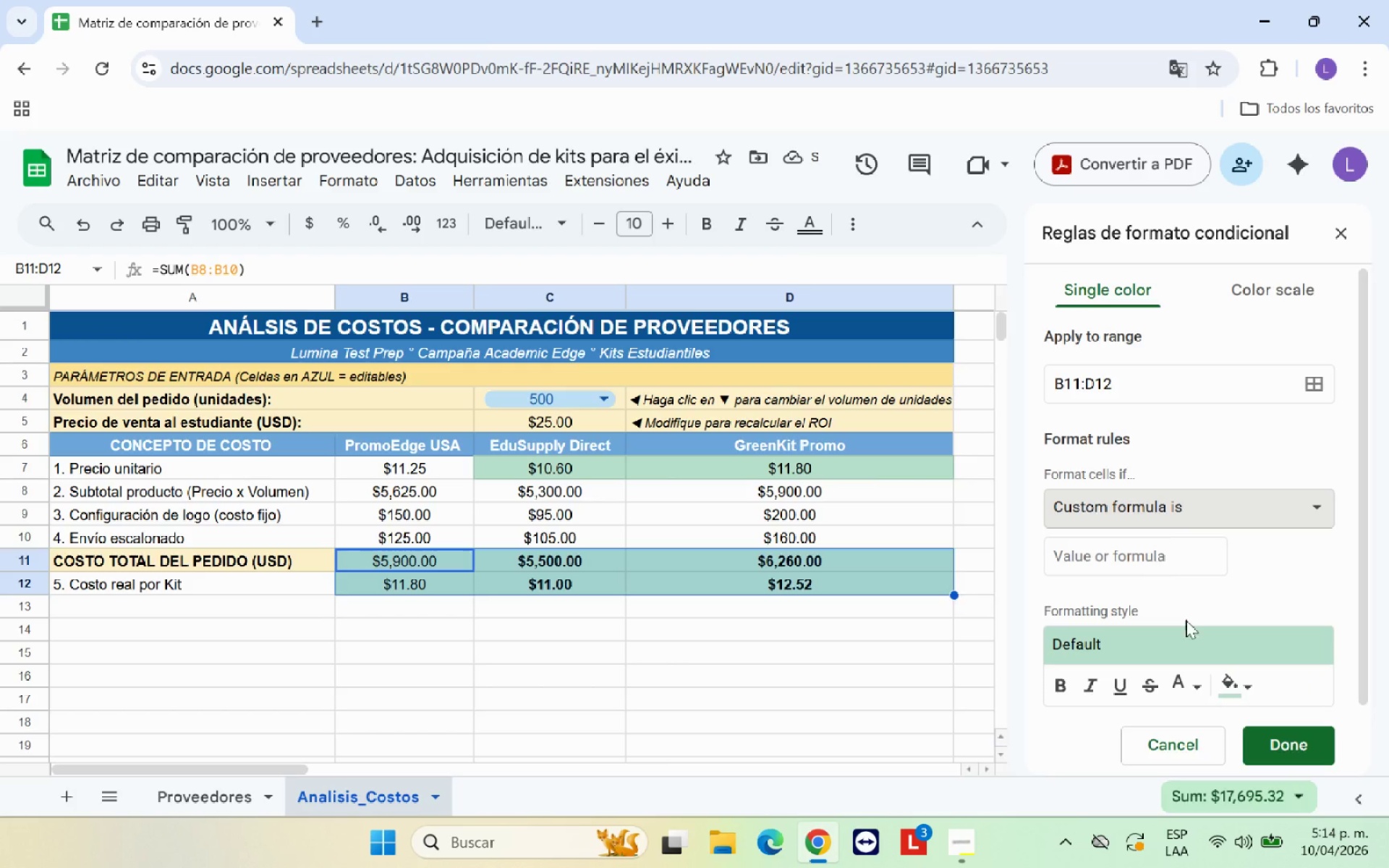 
left_click([1246, 693])
 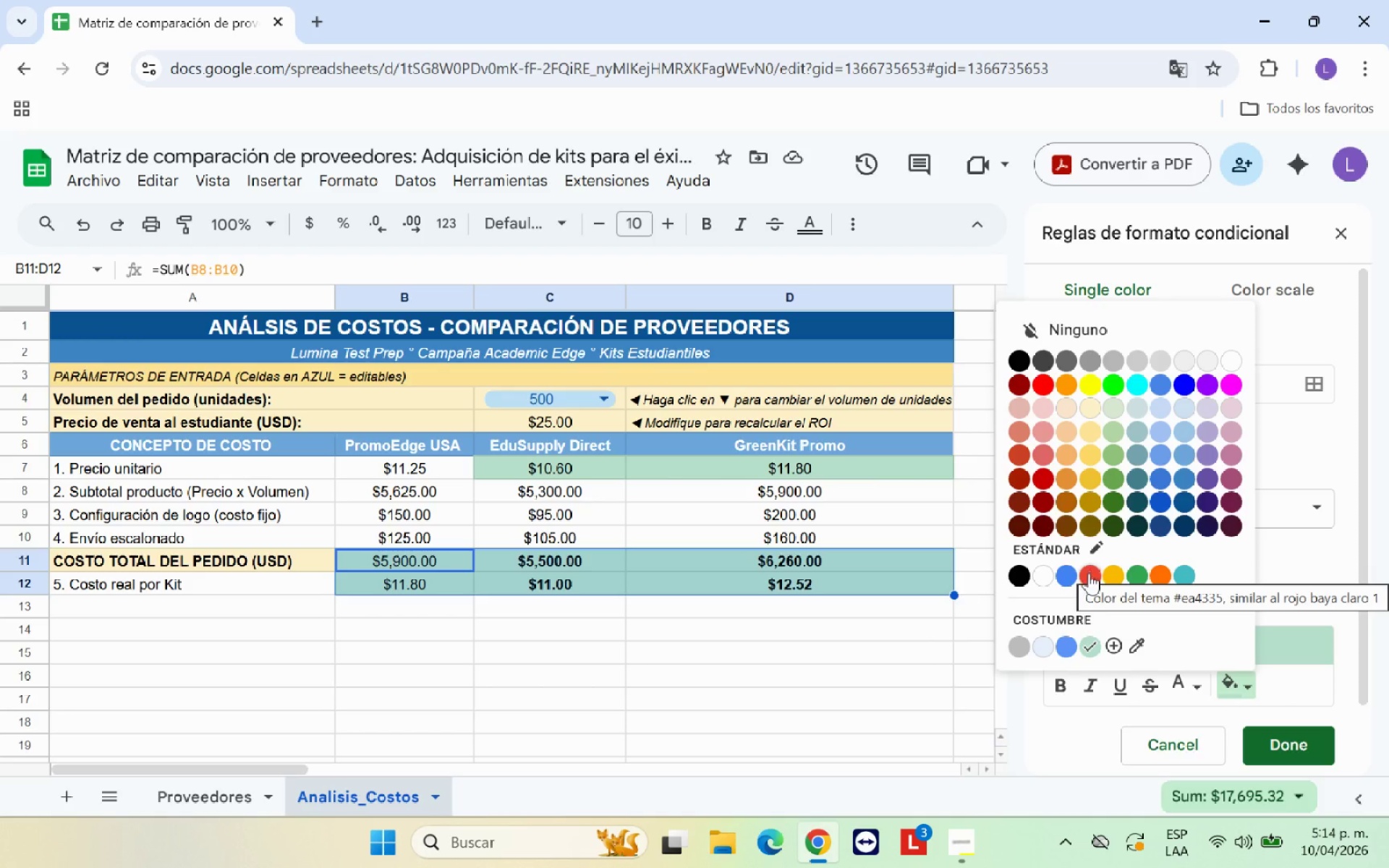 
left_click([1088, 581])
 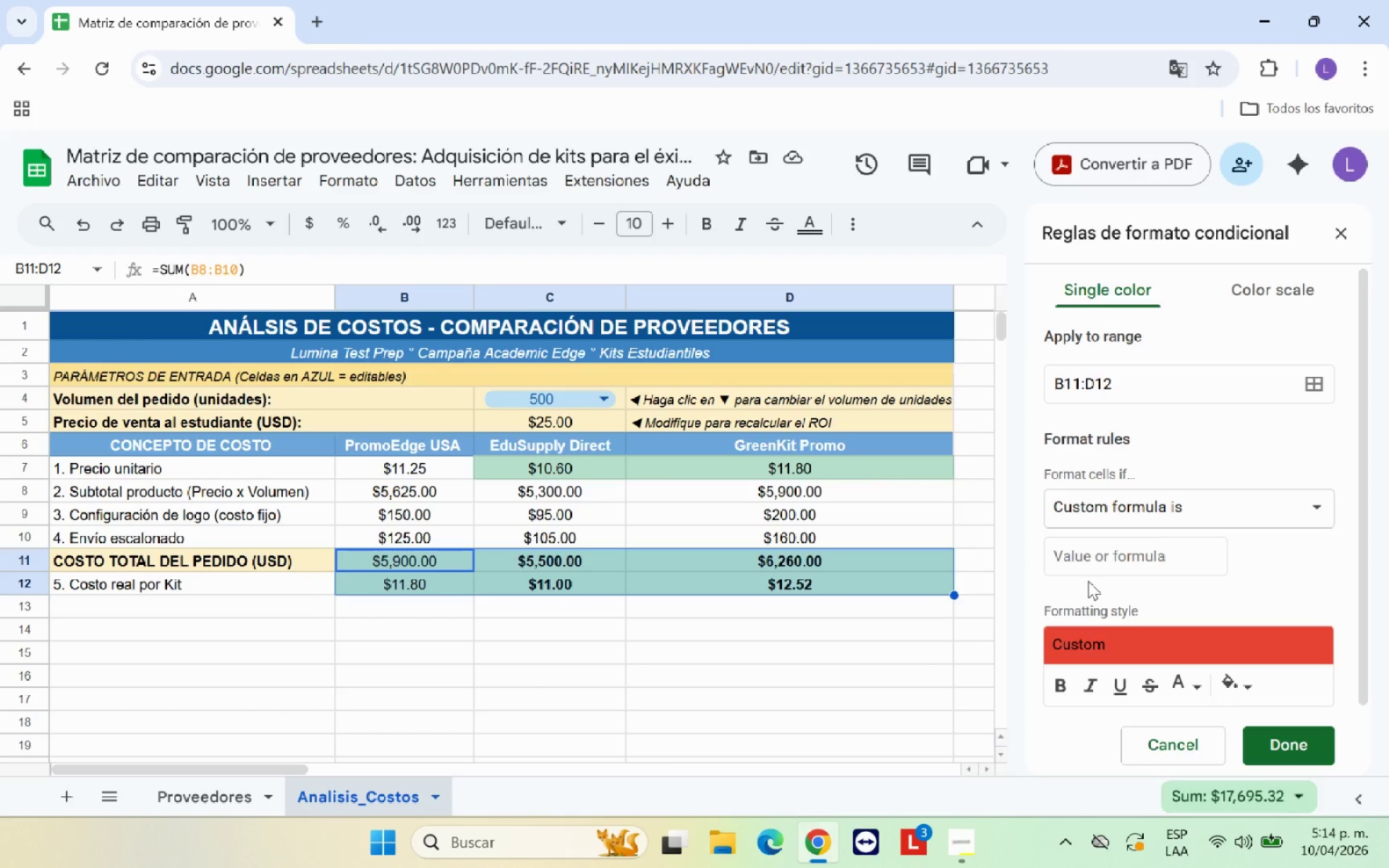 
left_click([1113, 553])
 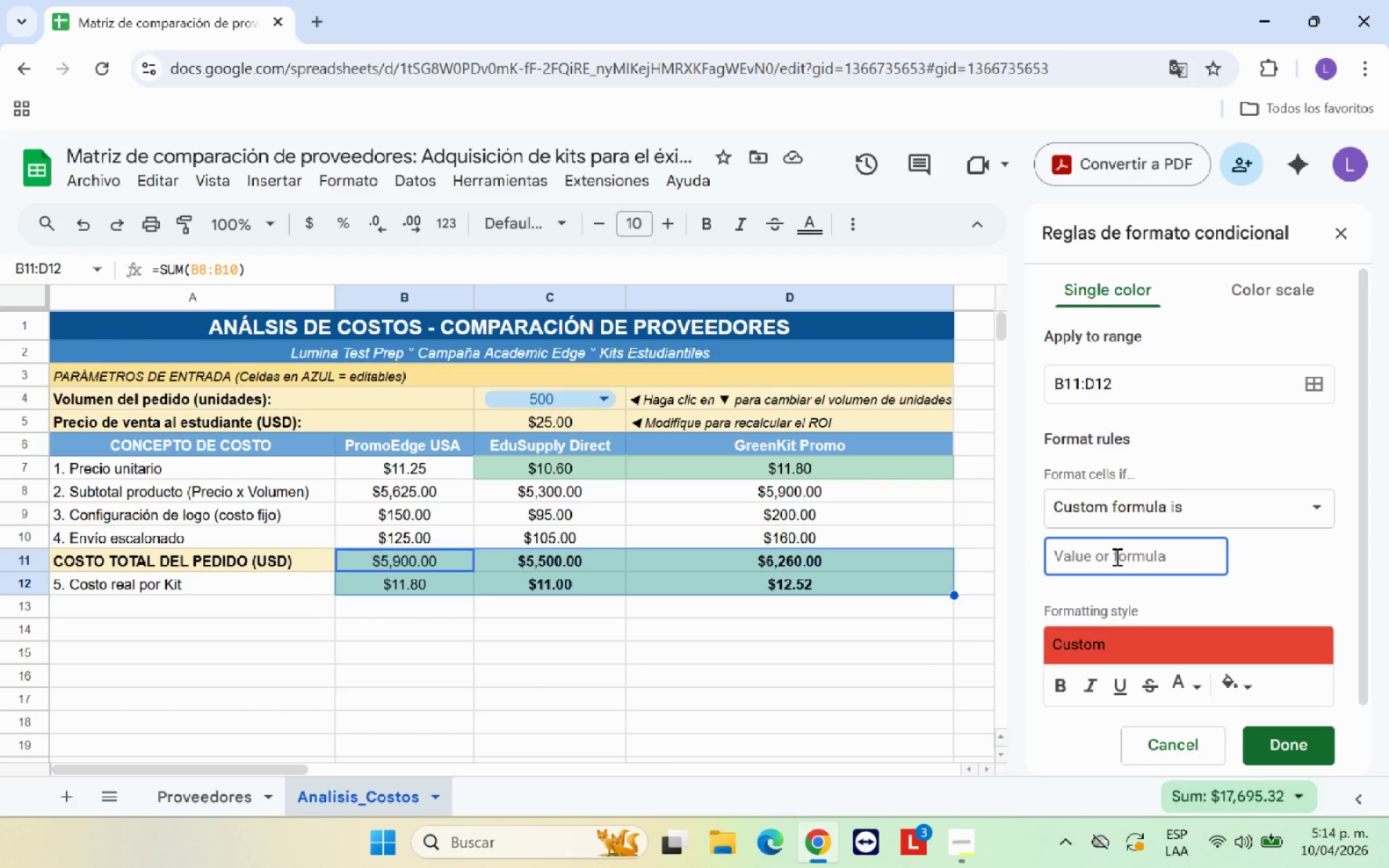 
type()B11)MAX*B11>D11()
 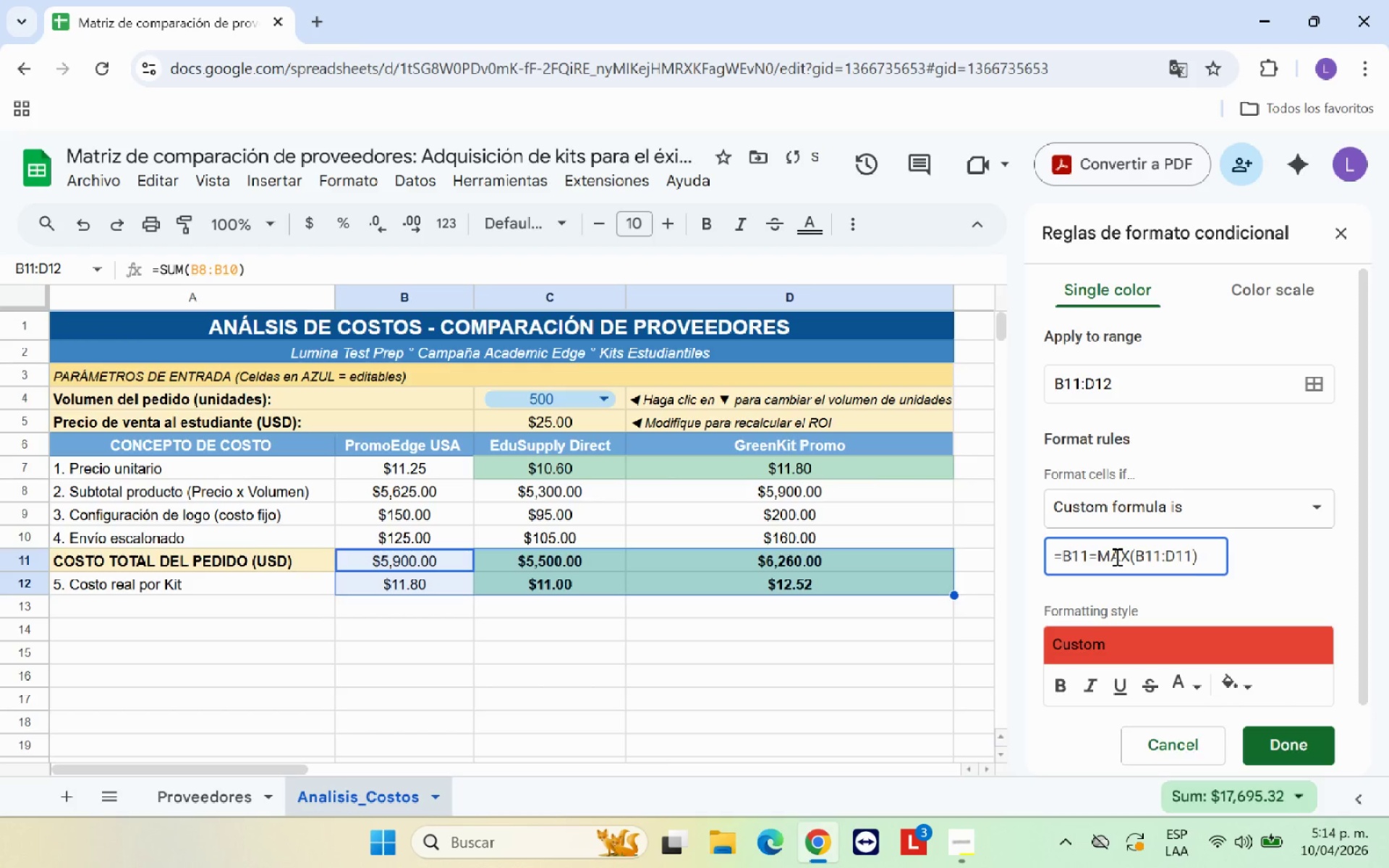 
wait(11.74)
 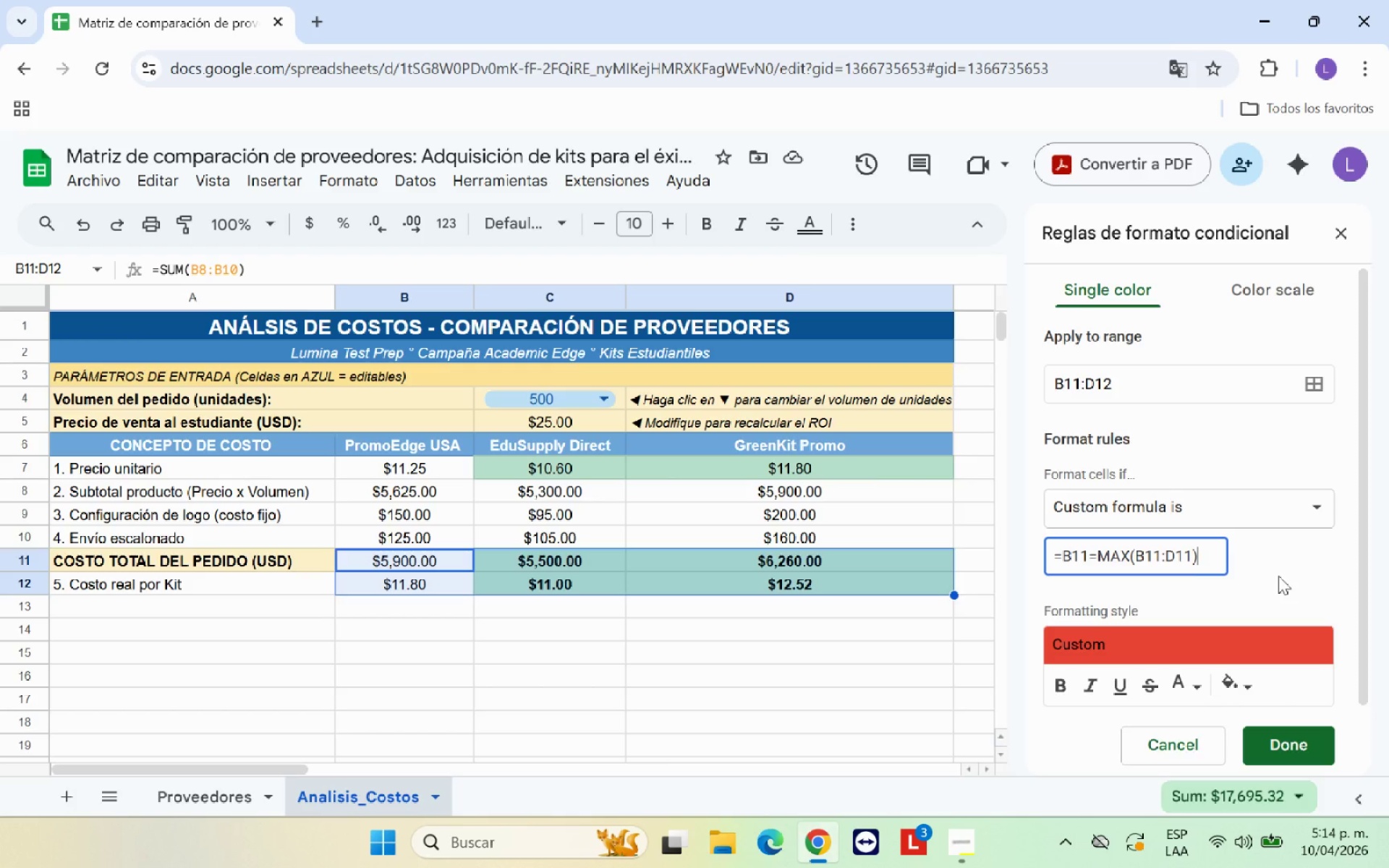 
left_click([1291, 744])
 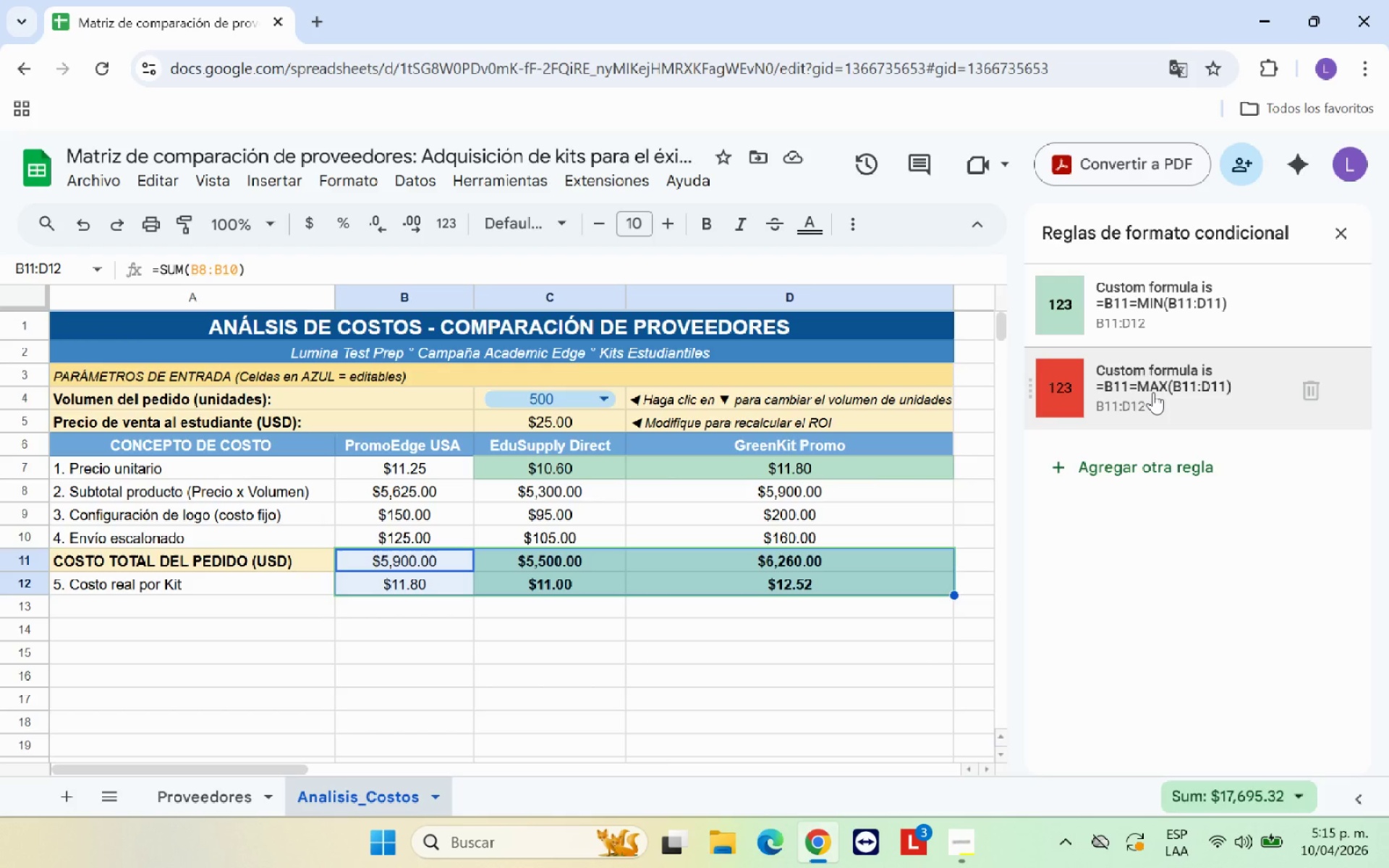 
wait(31.76)
 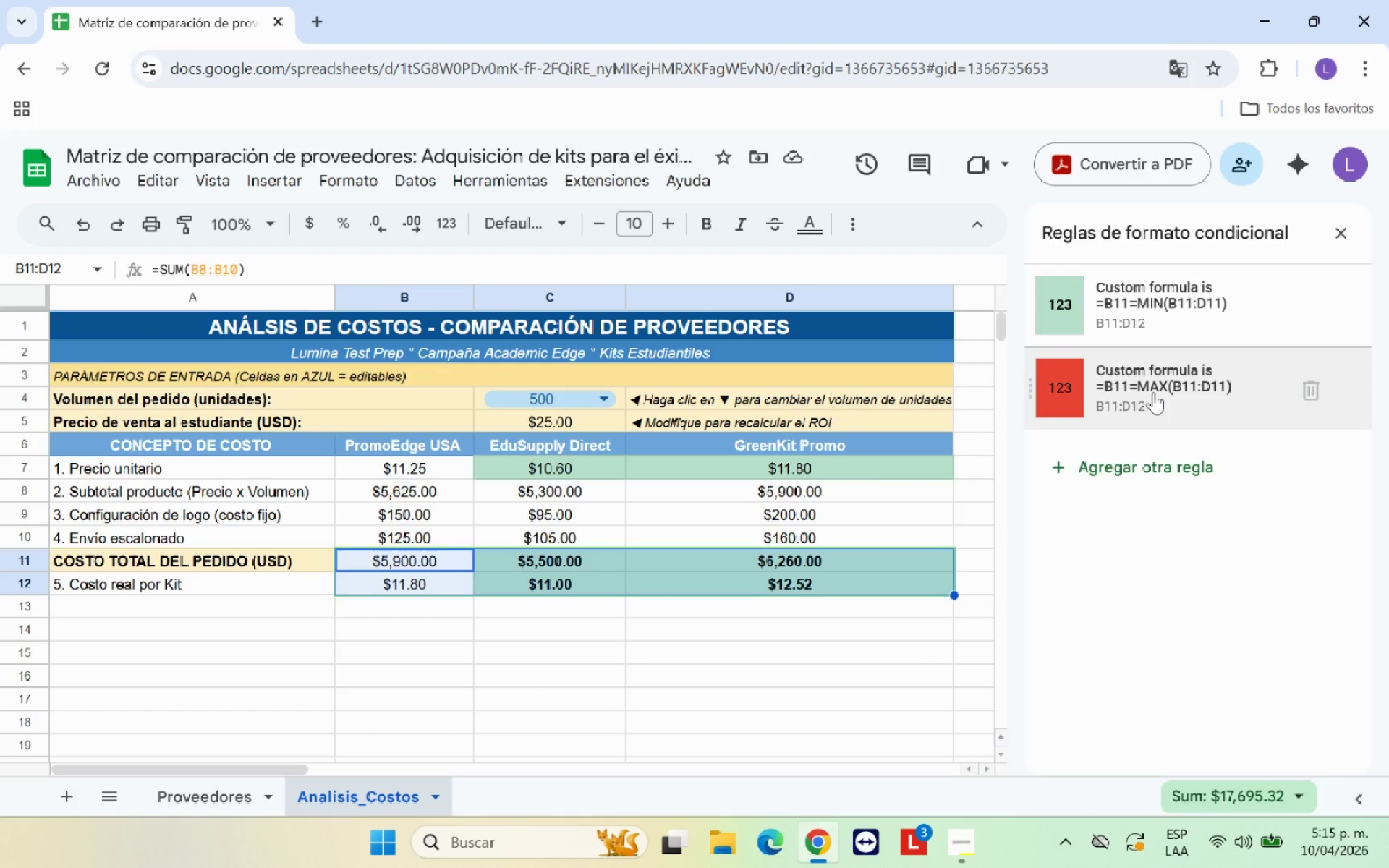 
left_click([1155, 393])
 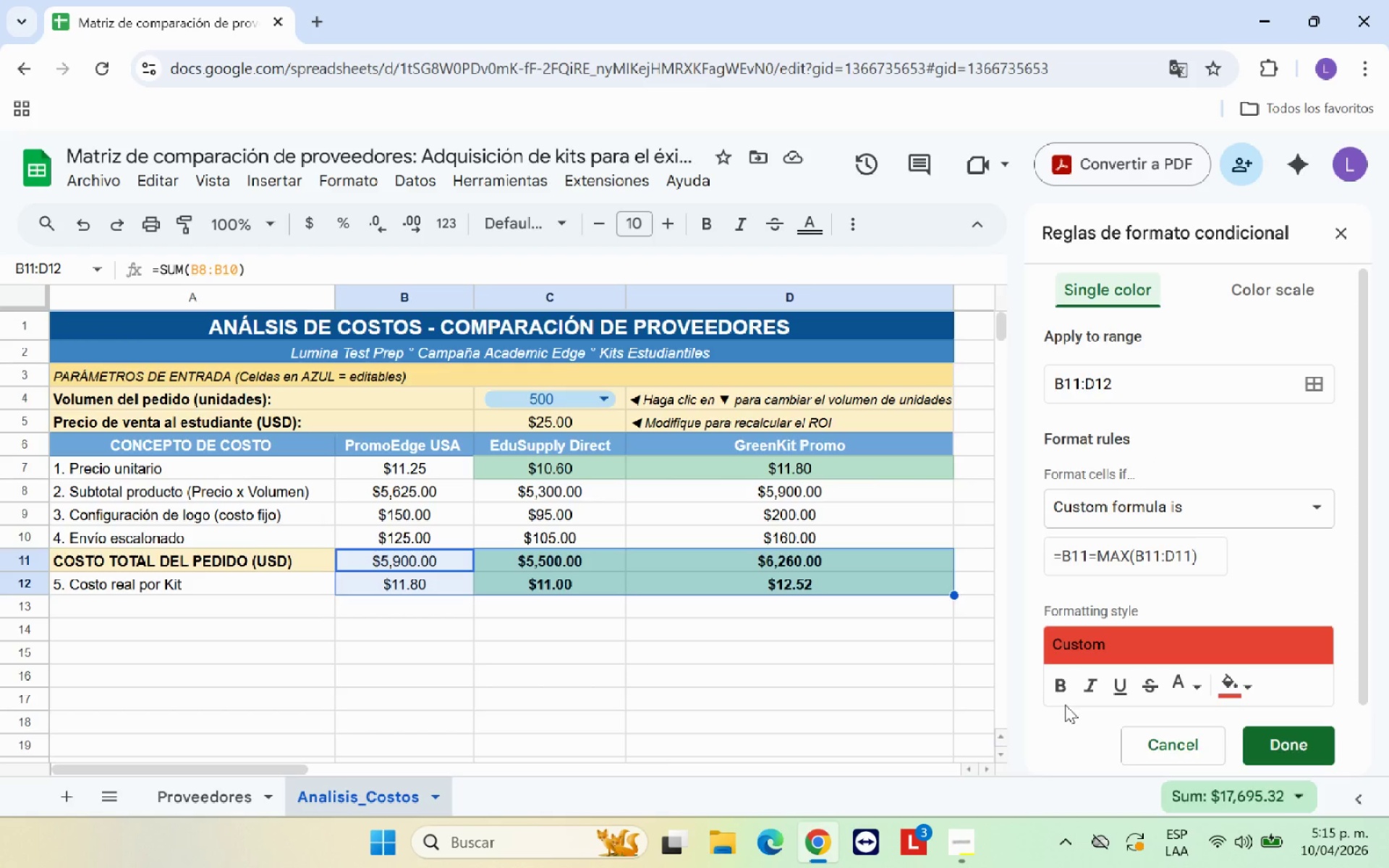 
left_click([1058, 691])
 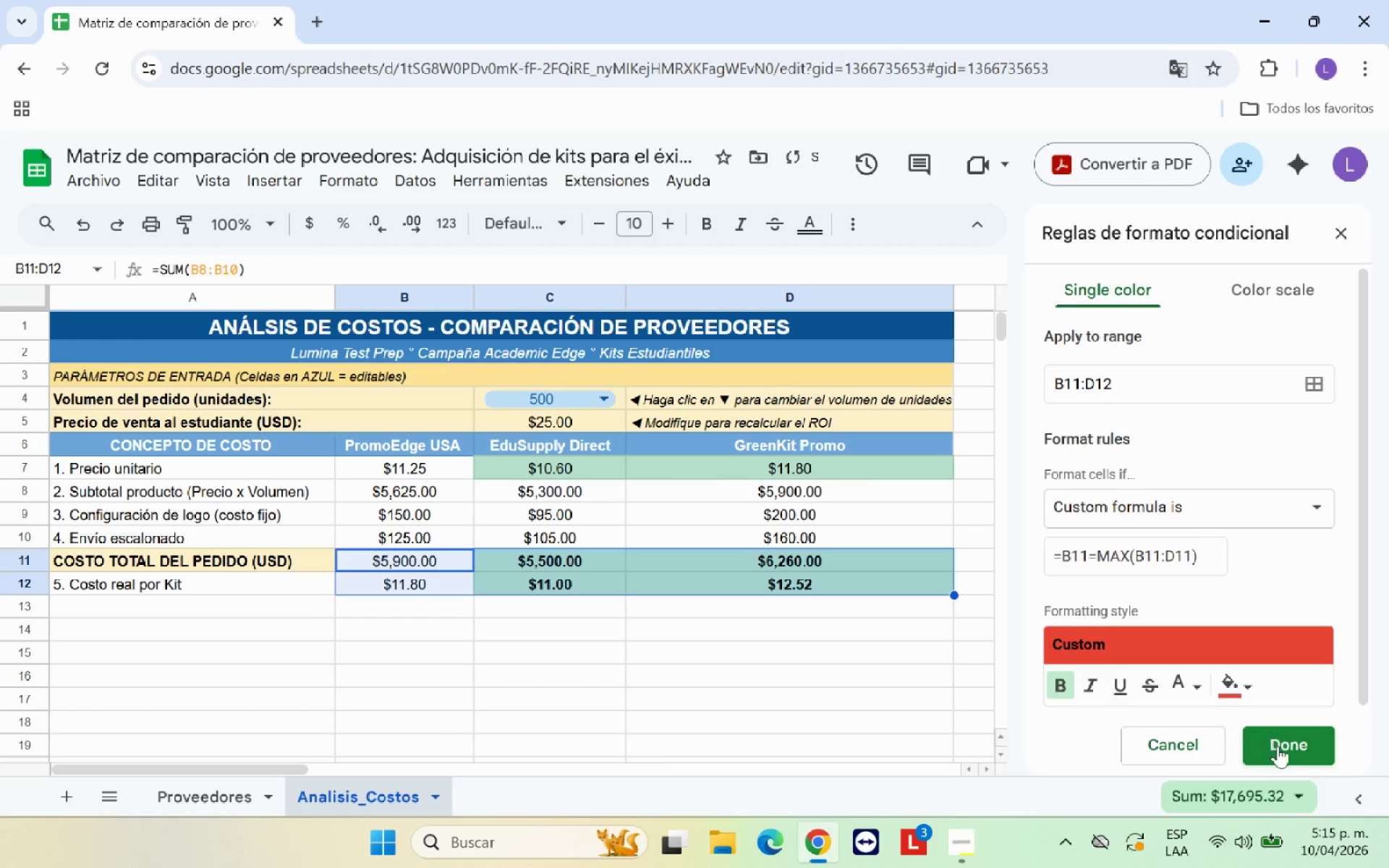 
left_click([1278, 746])
 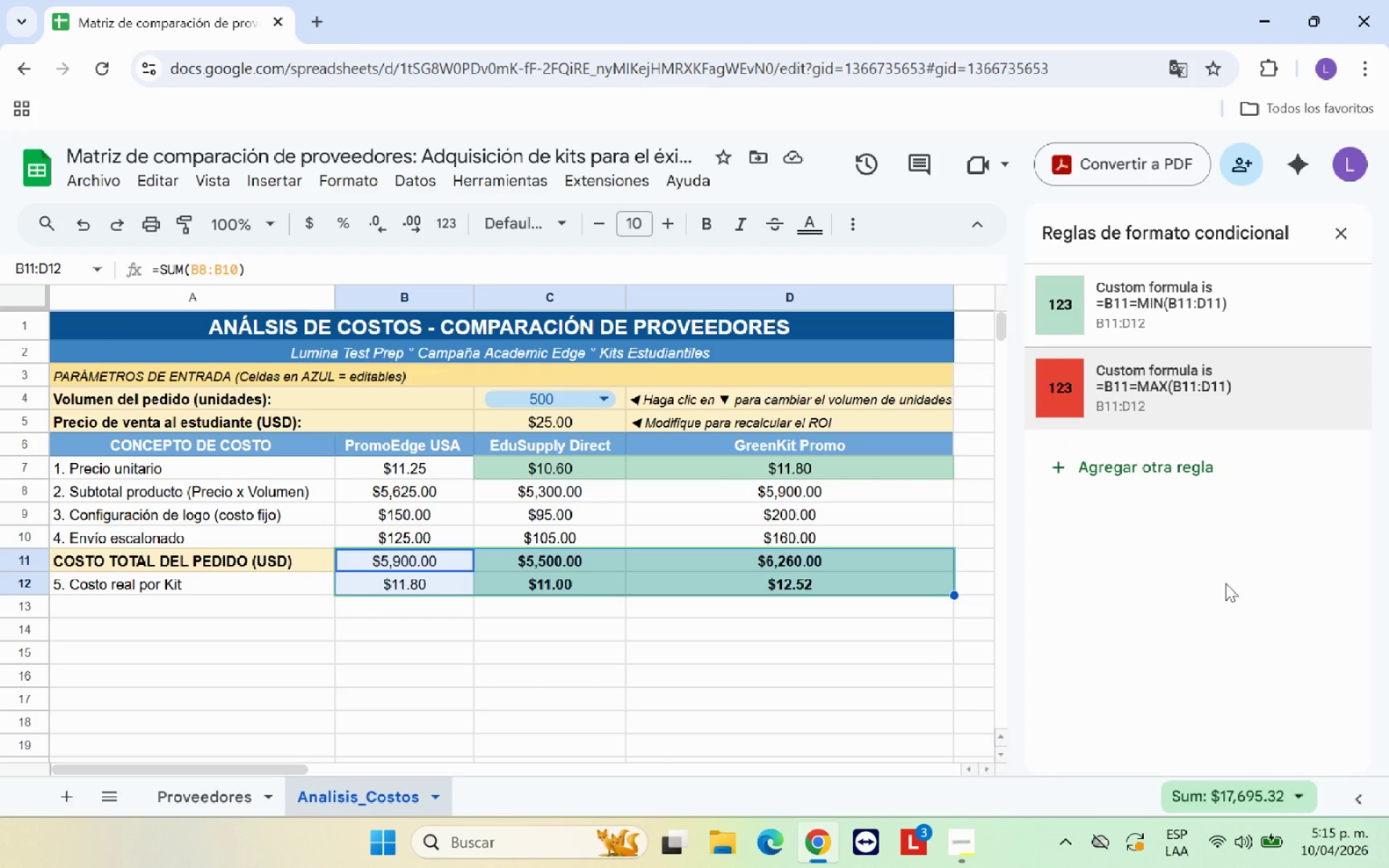 
wait(17.11)
 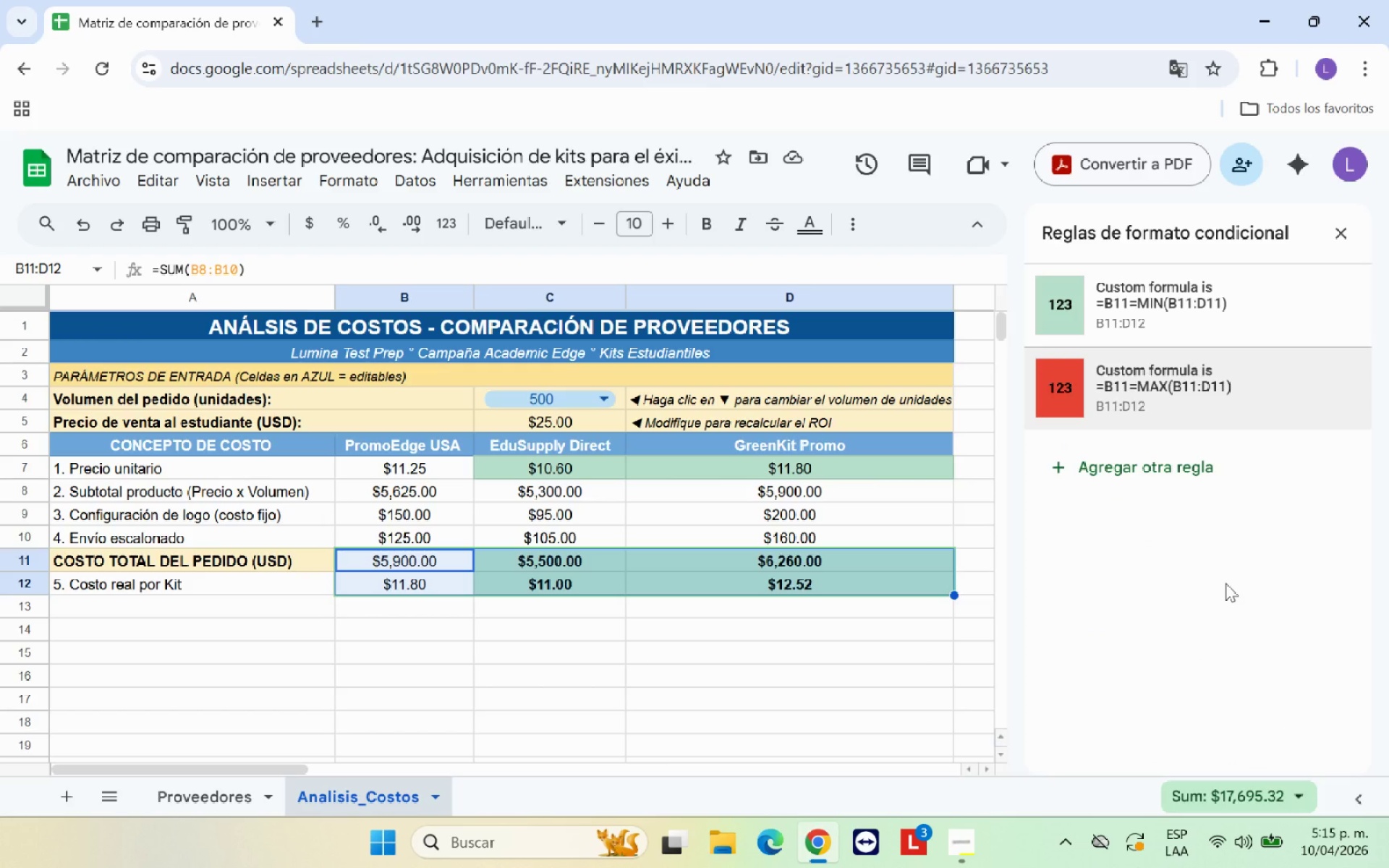 
left_click([1351, 234])
 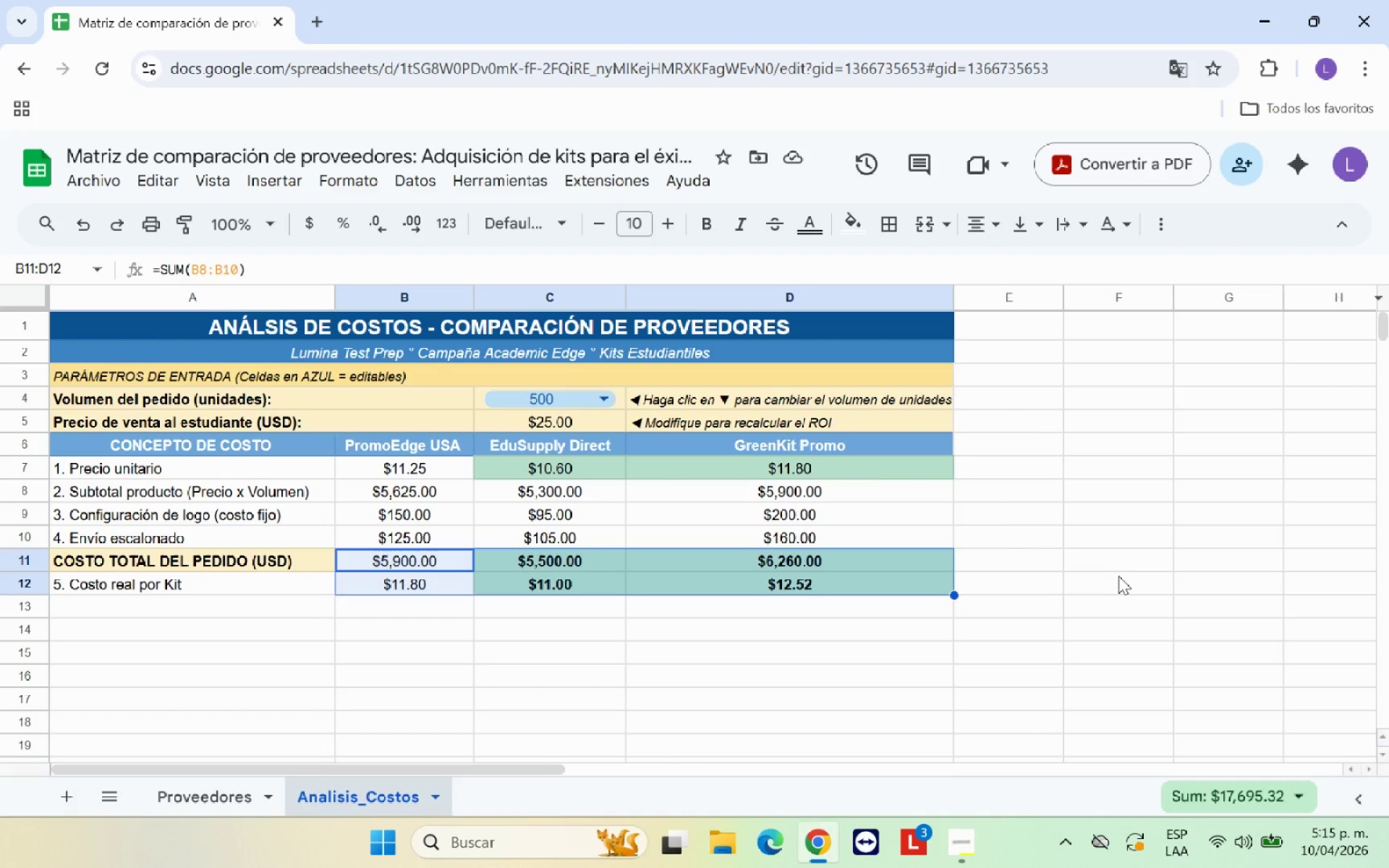 
left_click([1097, 603])
 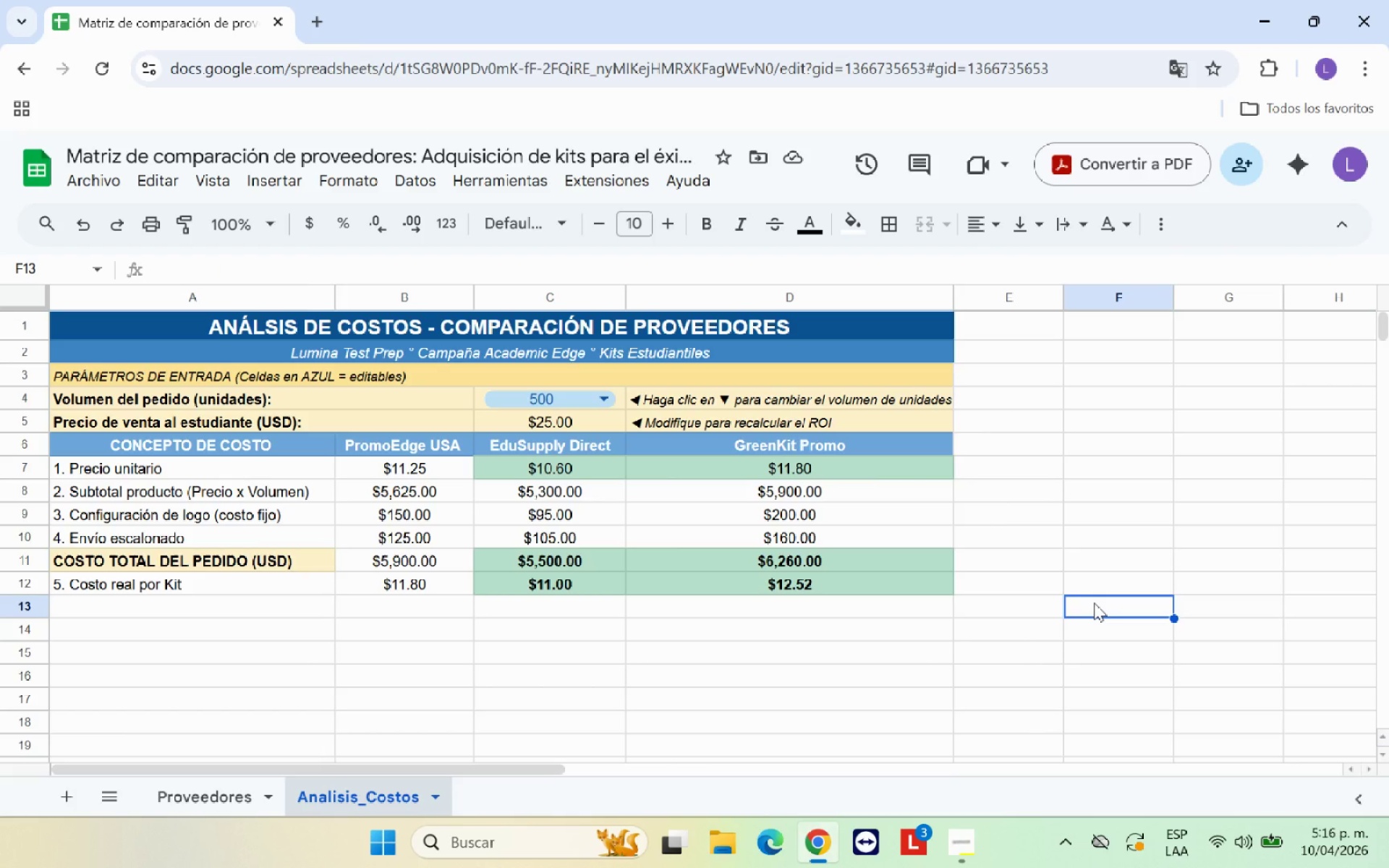 
wait(10.08)
 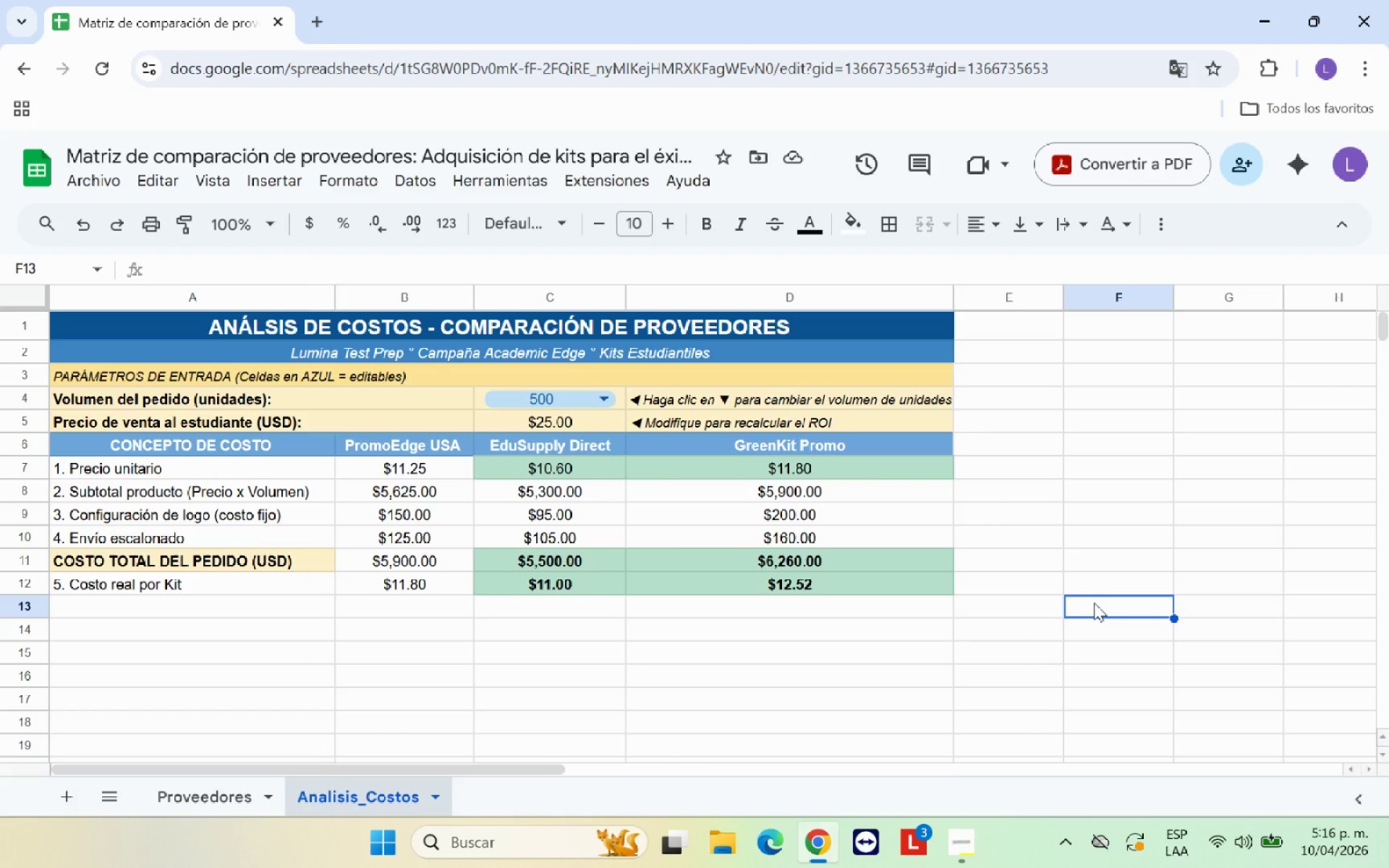 
left_click_drag(start_coordinate=[502, 767], to_coordinate=[438, 767])
 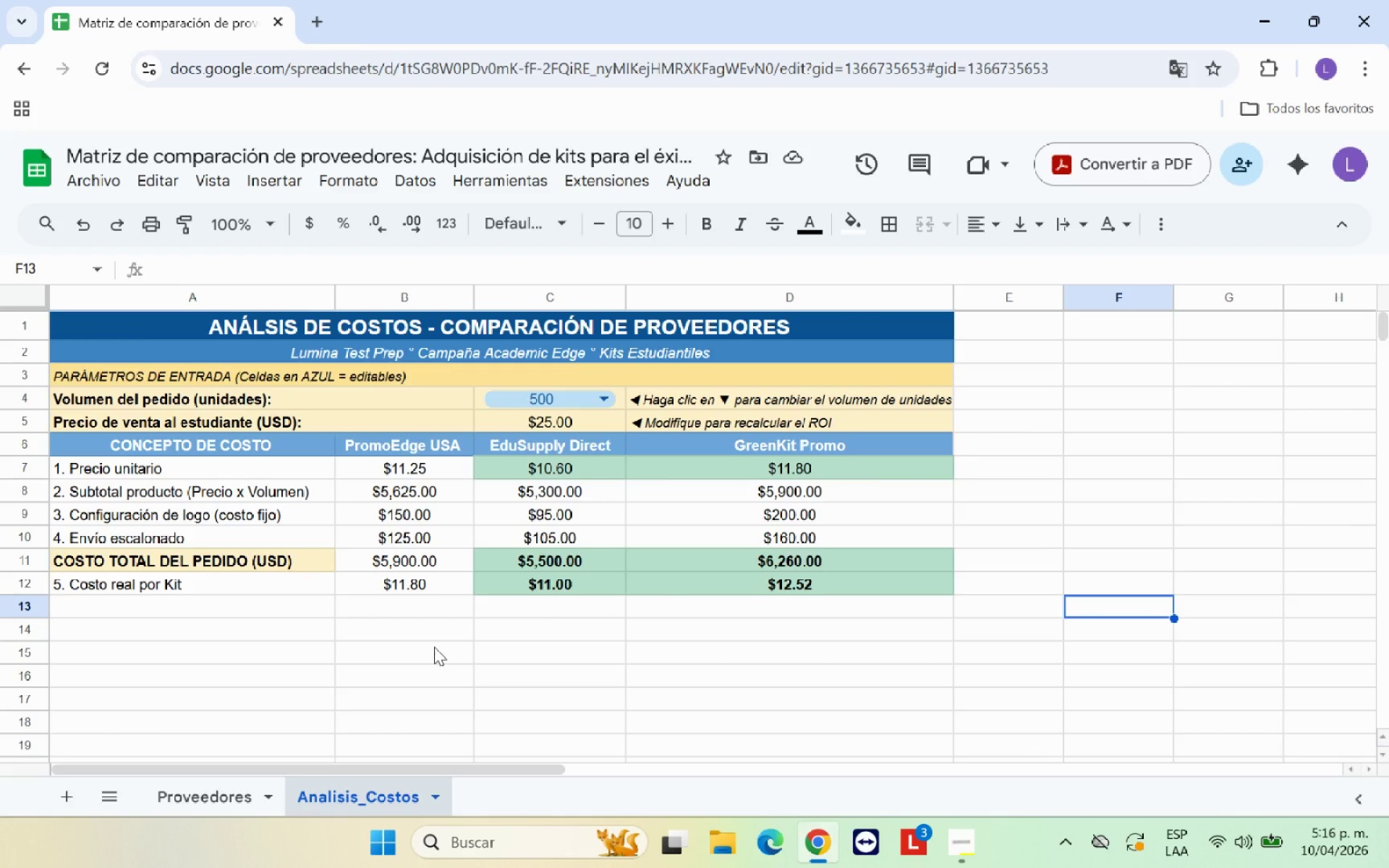 
left_click([434, 647])
 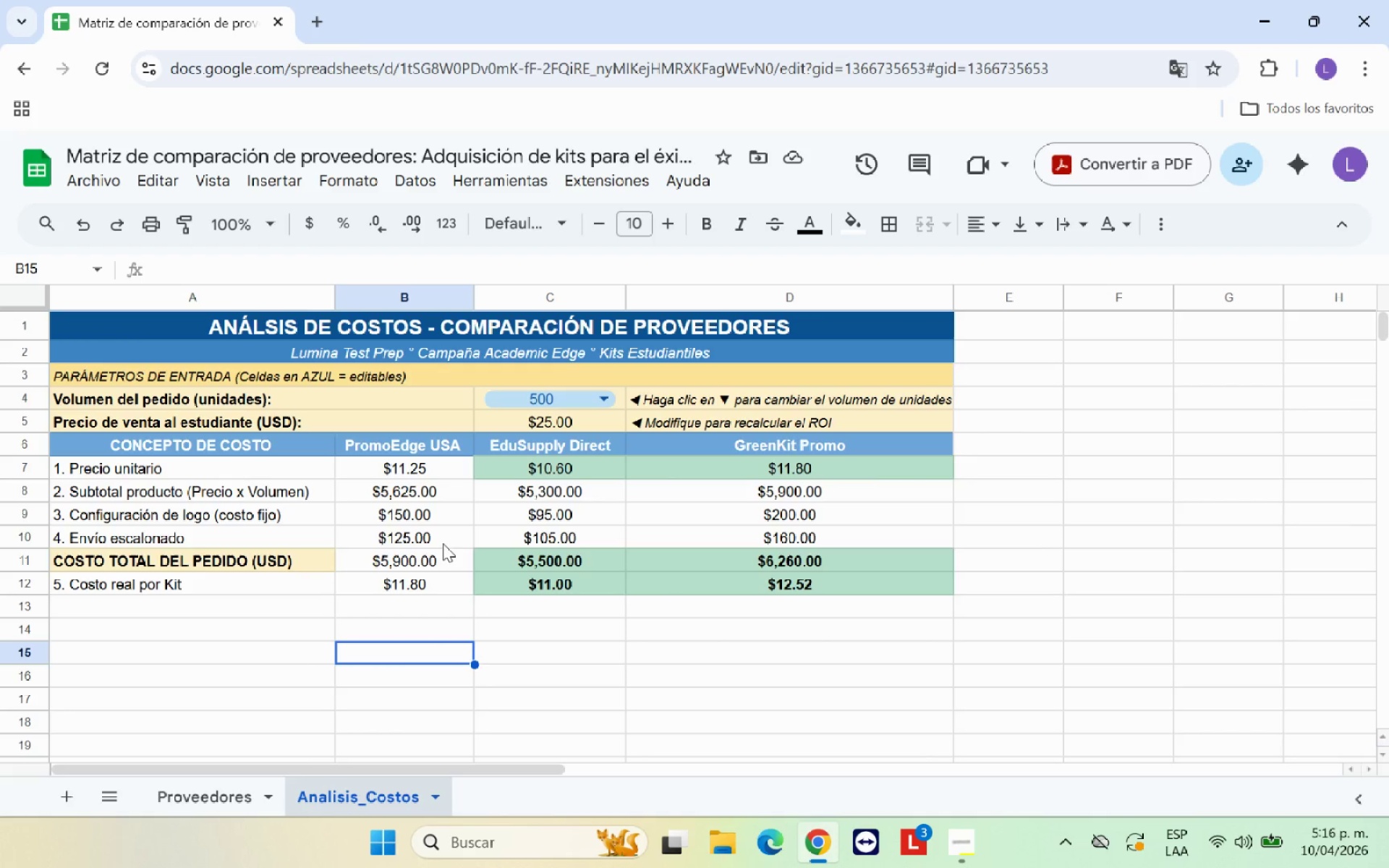 
left_click([446, 558])
 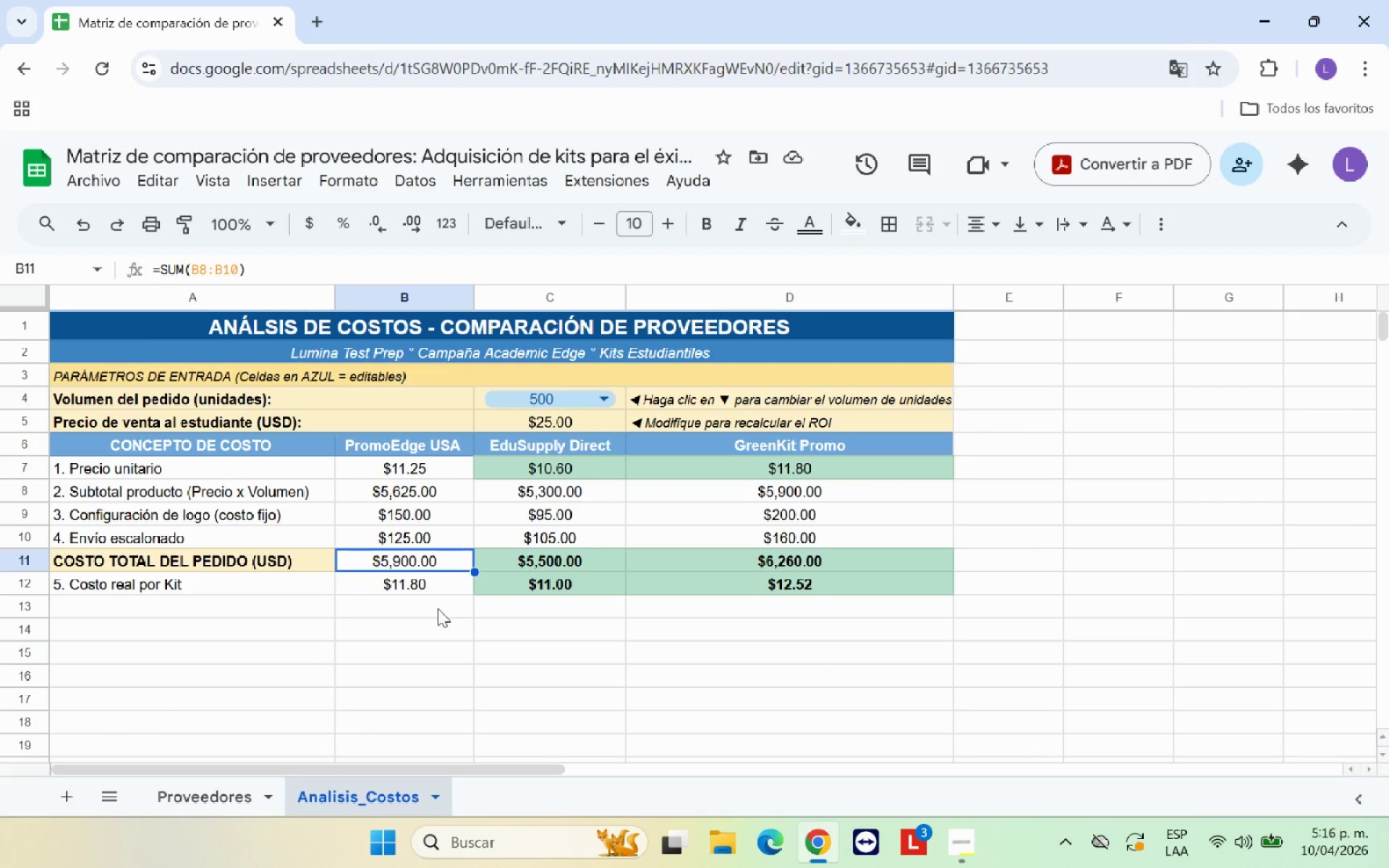 
left_click([437, 611])
 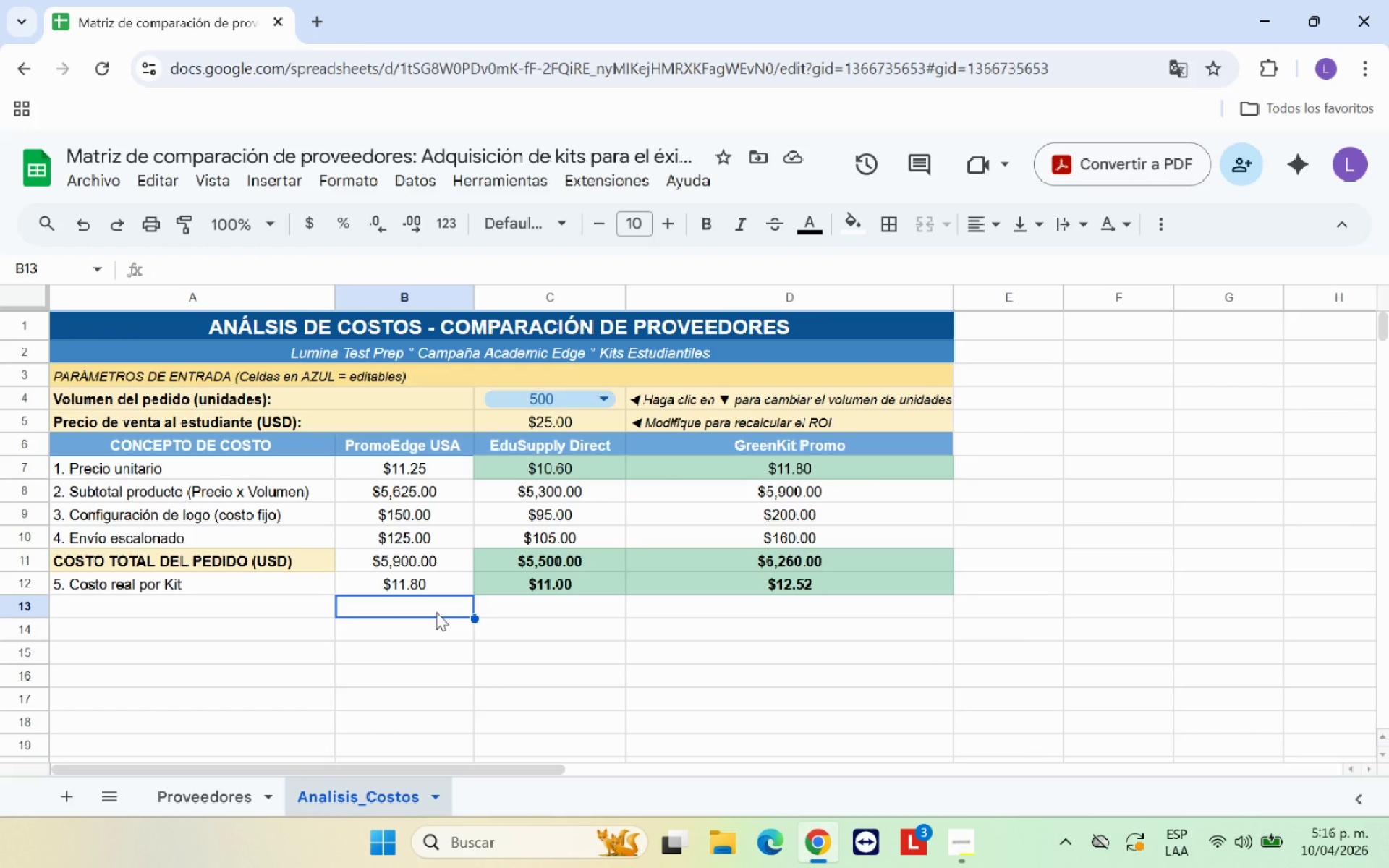 
wait(8.83)
 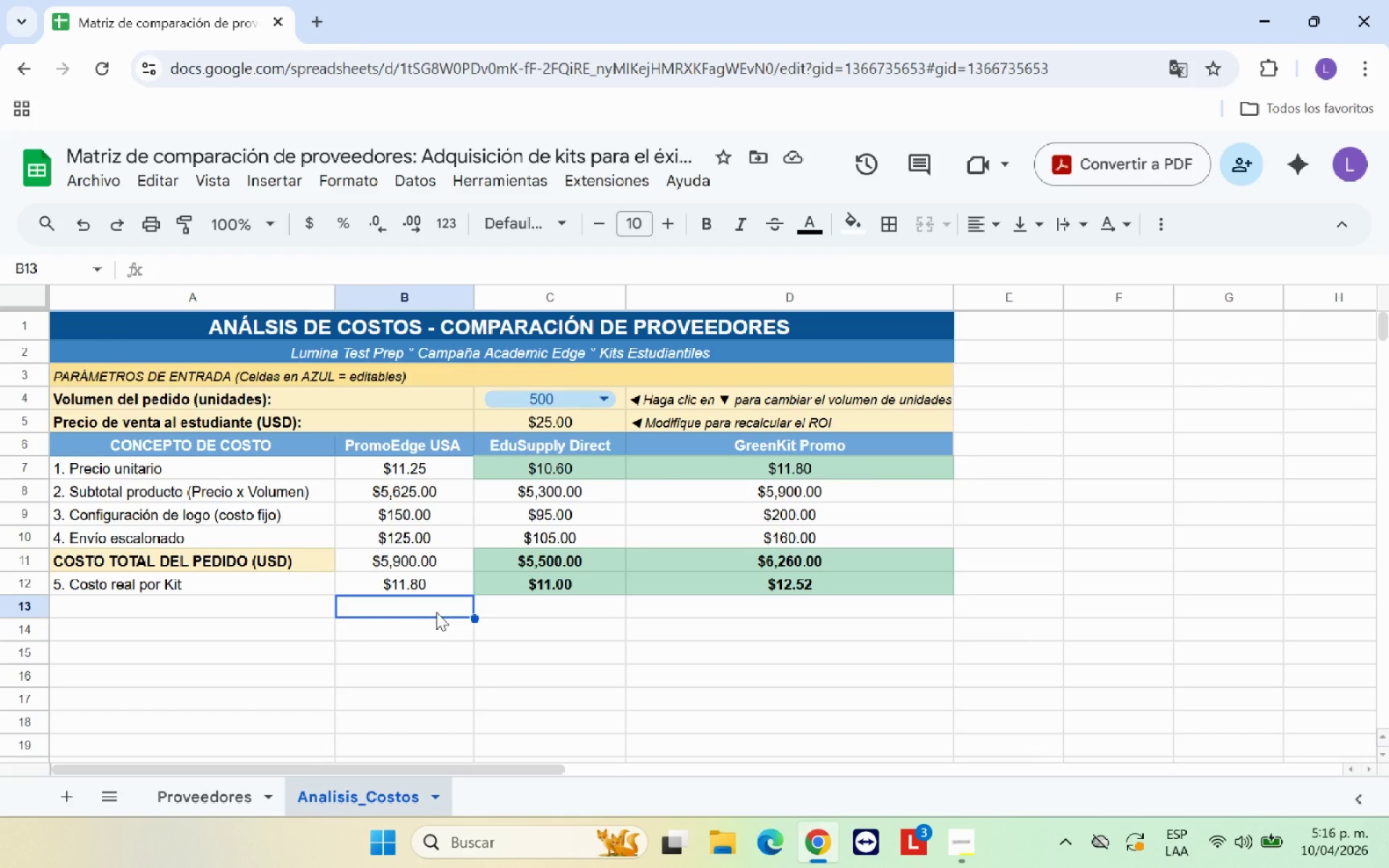 
left_click([216, 606])
 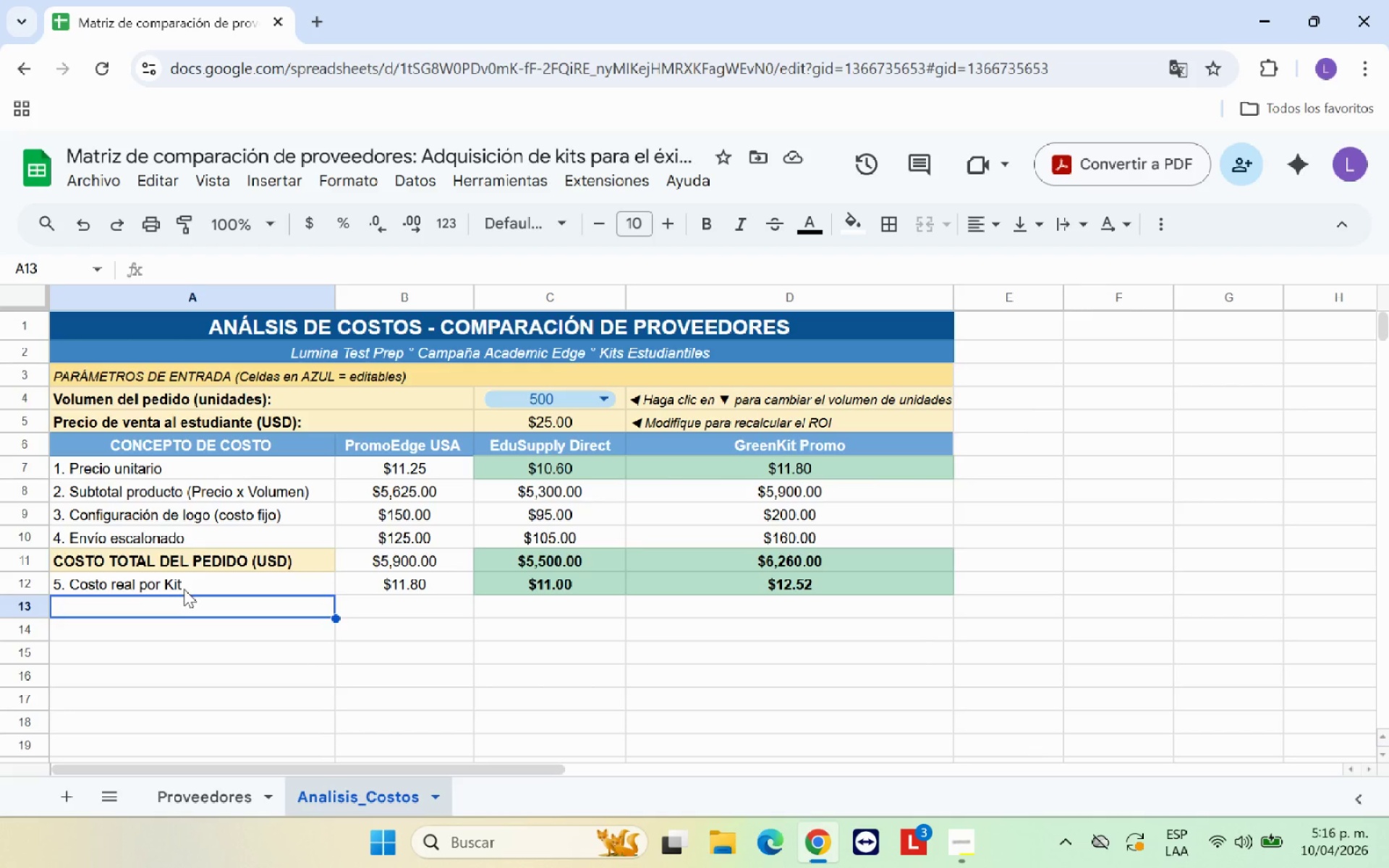 
wait(6.94)
 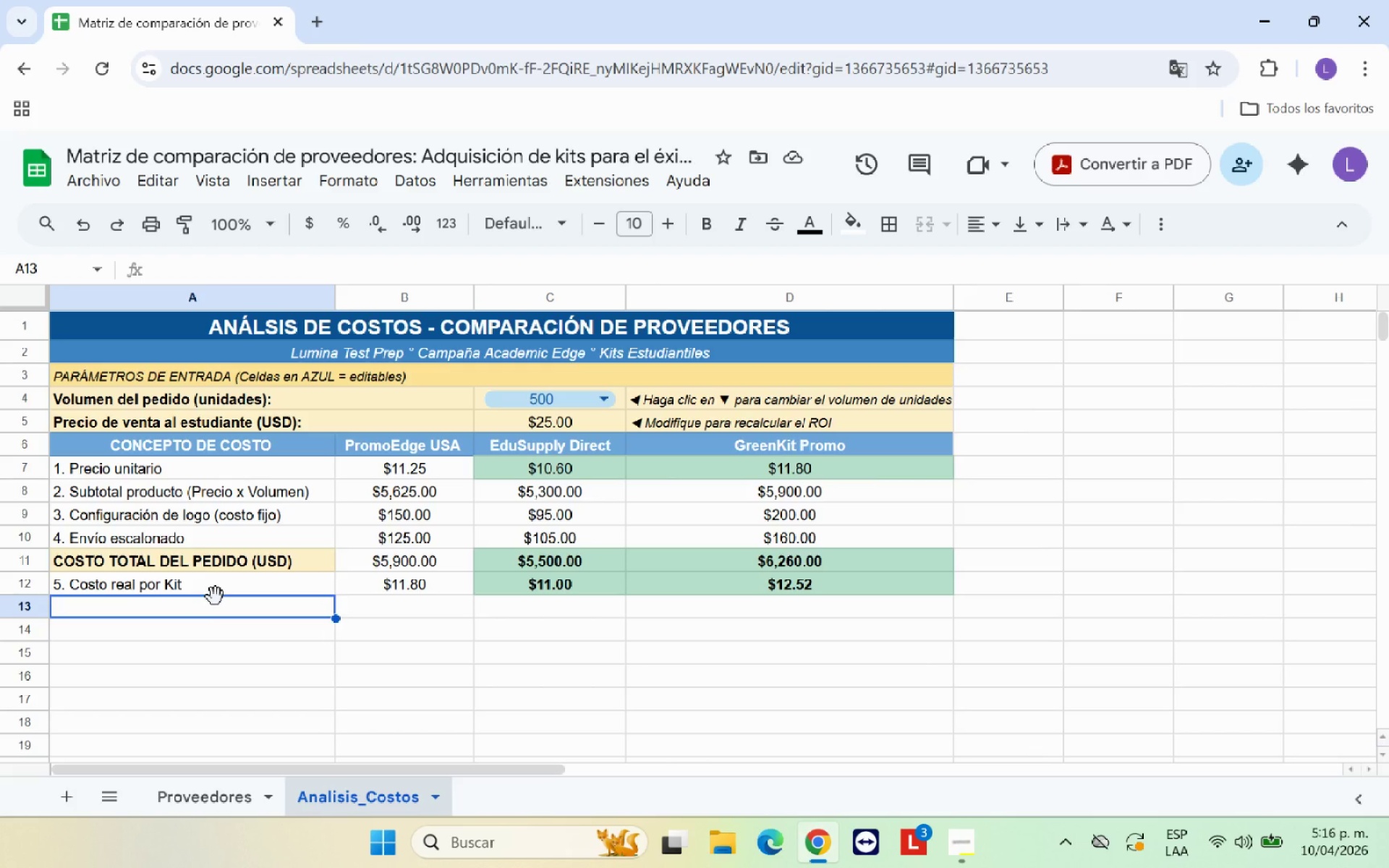 
type(MODELO DIM)
key(Backspace)
type(NAMI)
key(Backspace)
key(Backspace)
key(Backspace)
type(;AMICO DE ROI )
 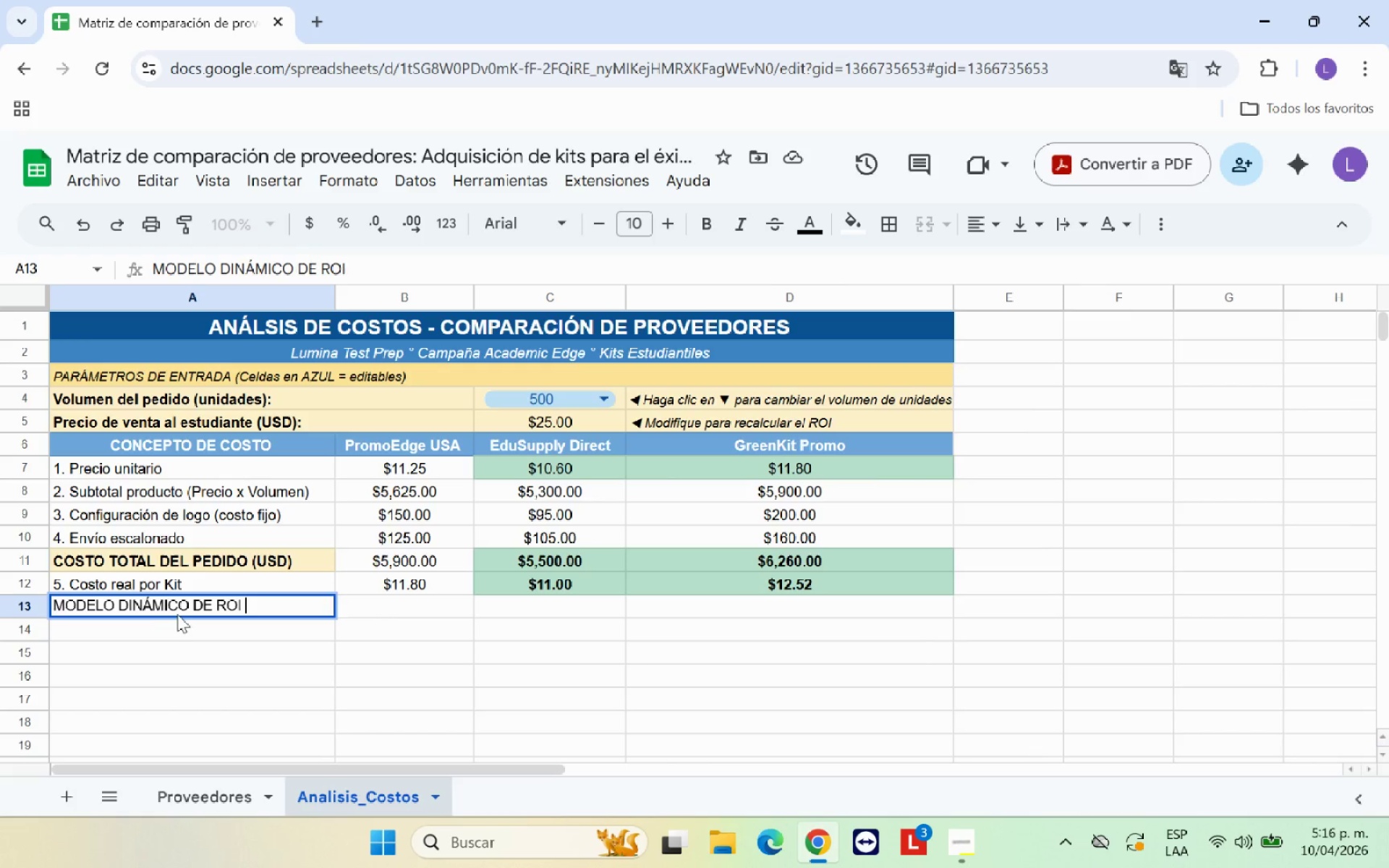 
left_click([197, 636])
 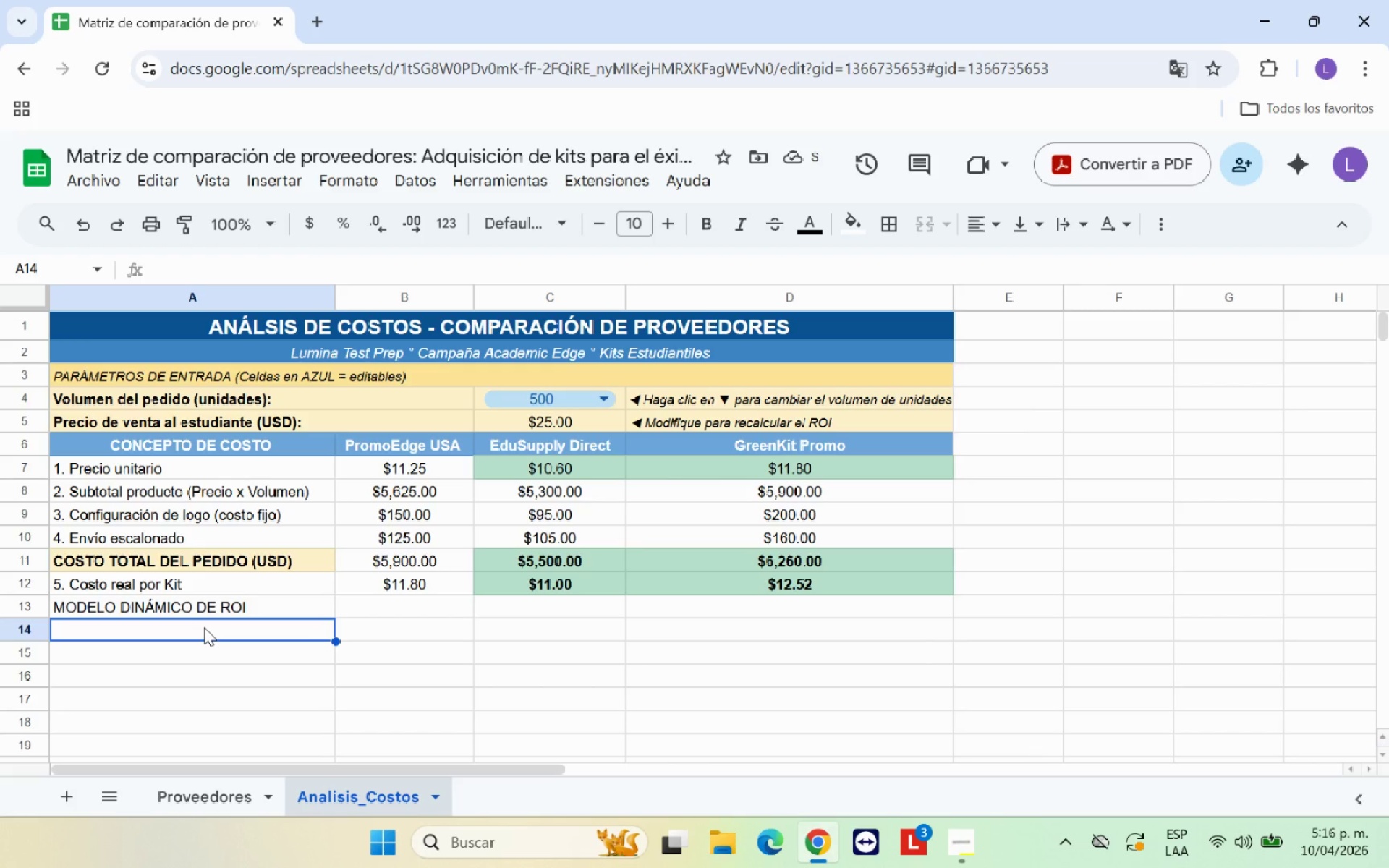 
wait(8.84)
 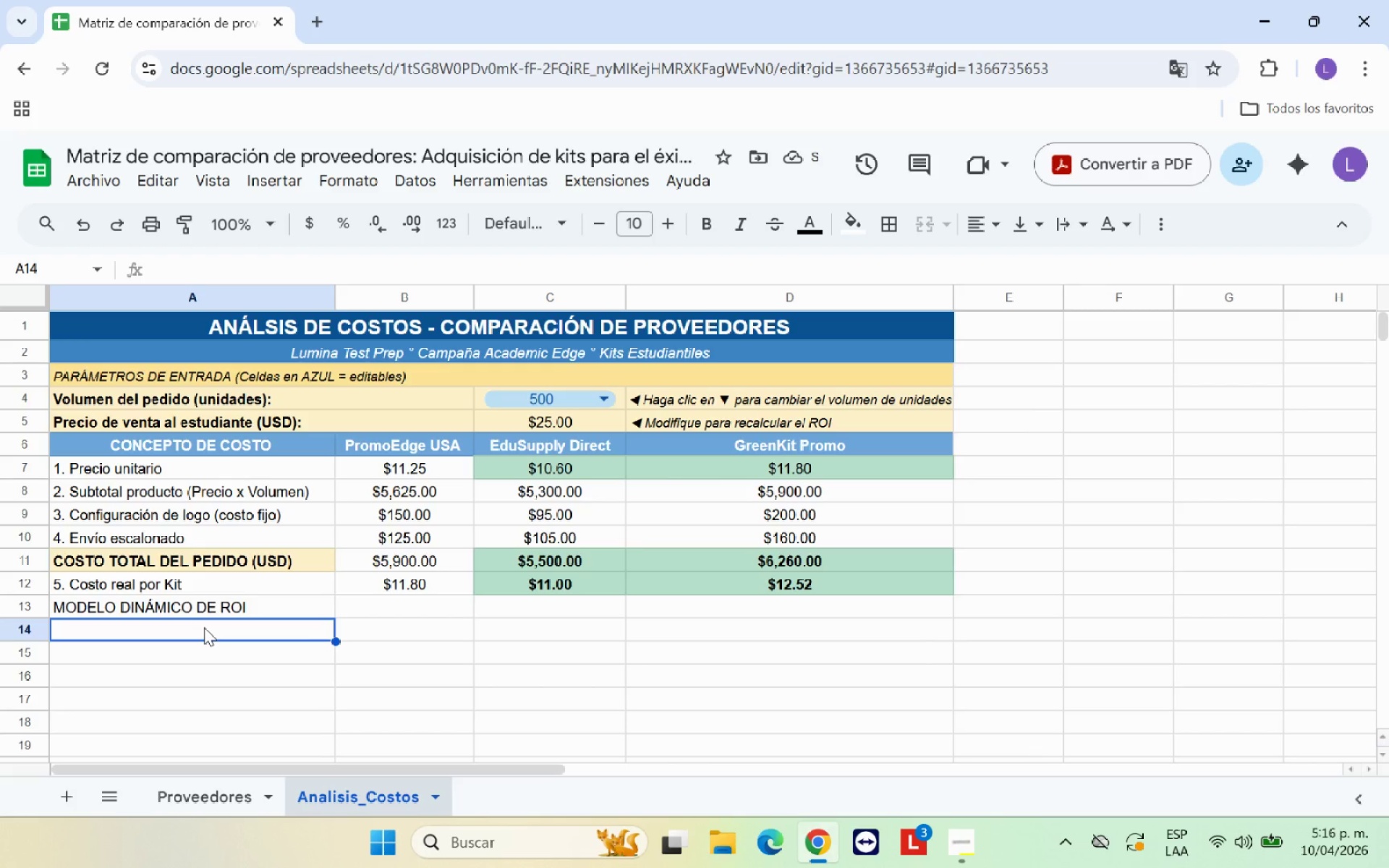 
left_click([569, 464])
 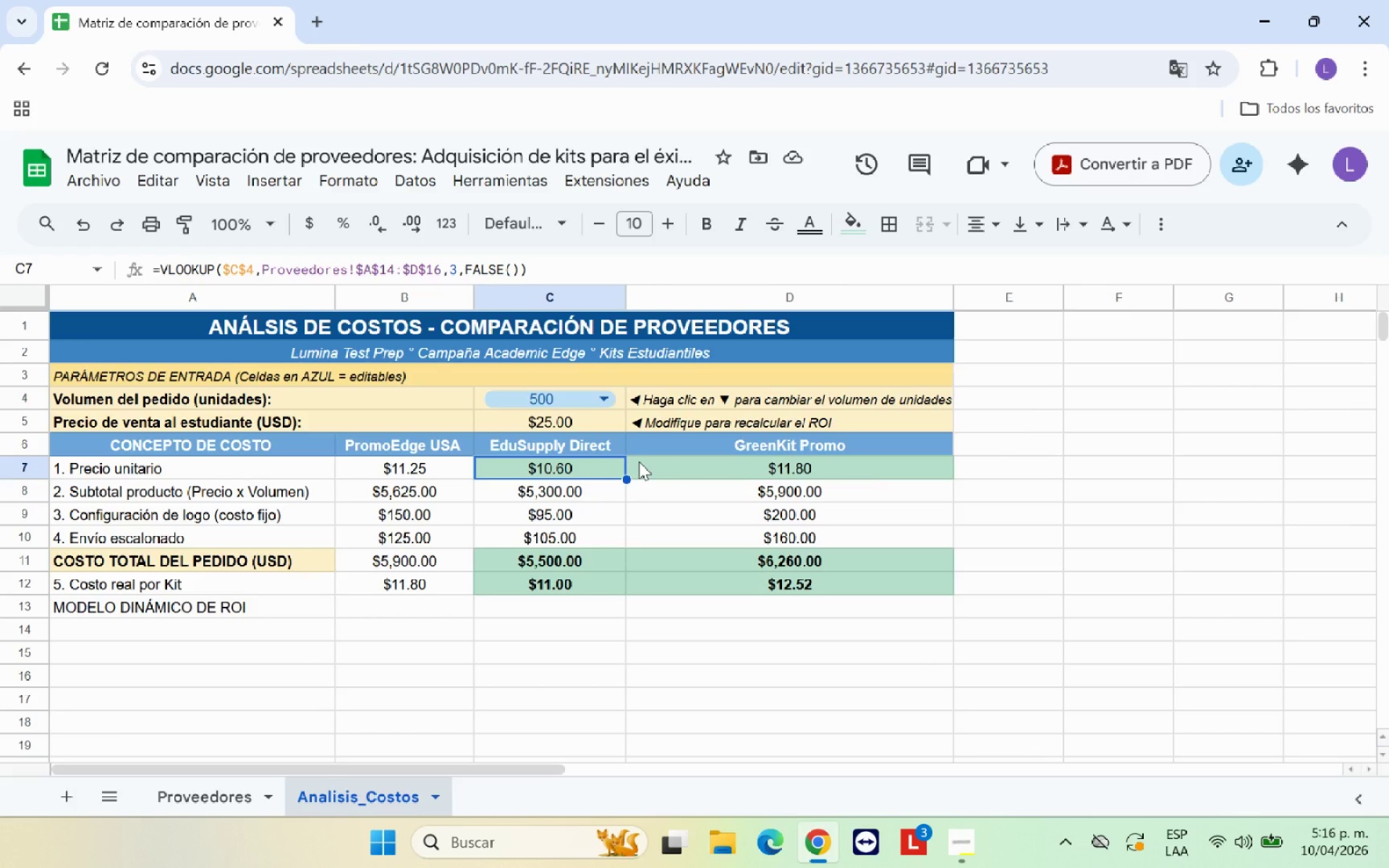 
left_click([639, 461])
 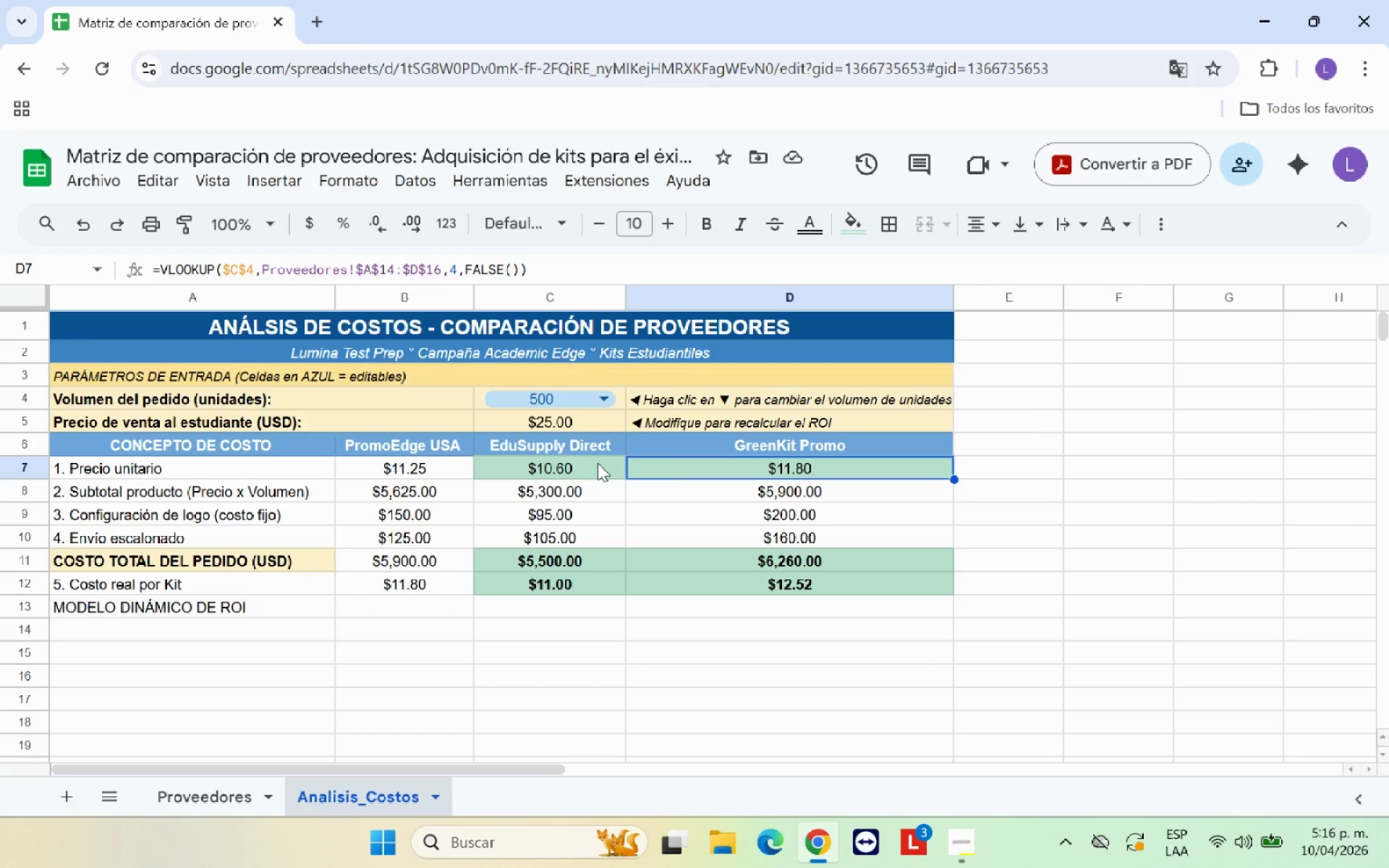 
left_click([598, 463])
 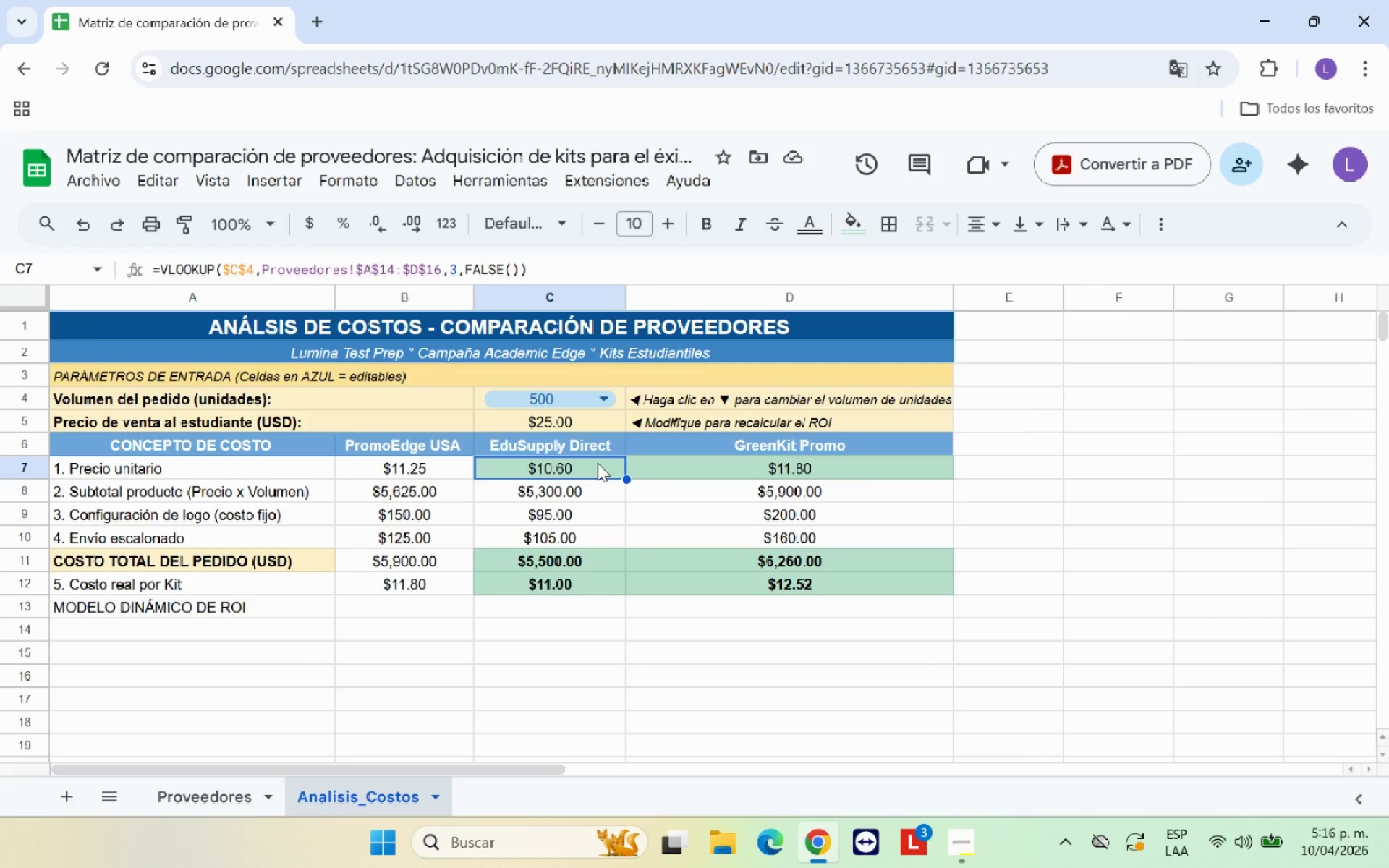 
left_click_drag(start_coordinate=[598, 463], to_coordinate=[664, 466])
 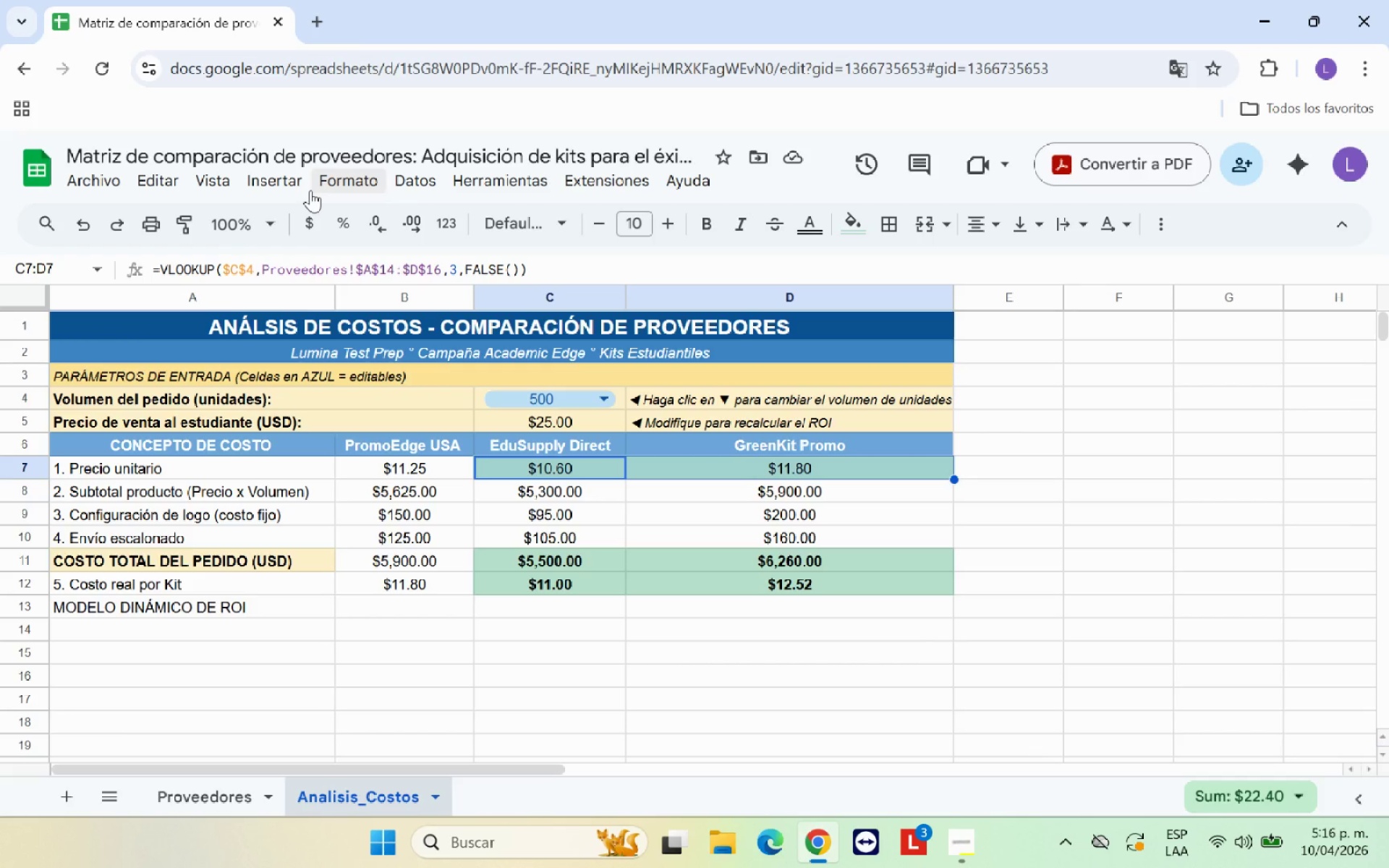 
left_click([324, 189])
 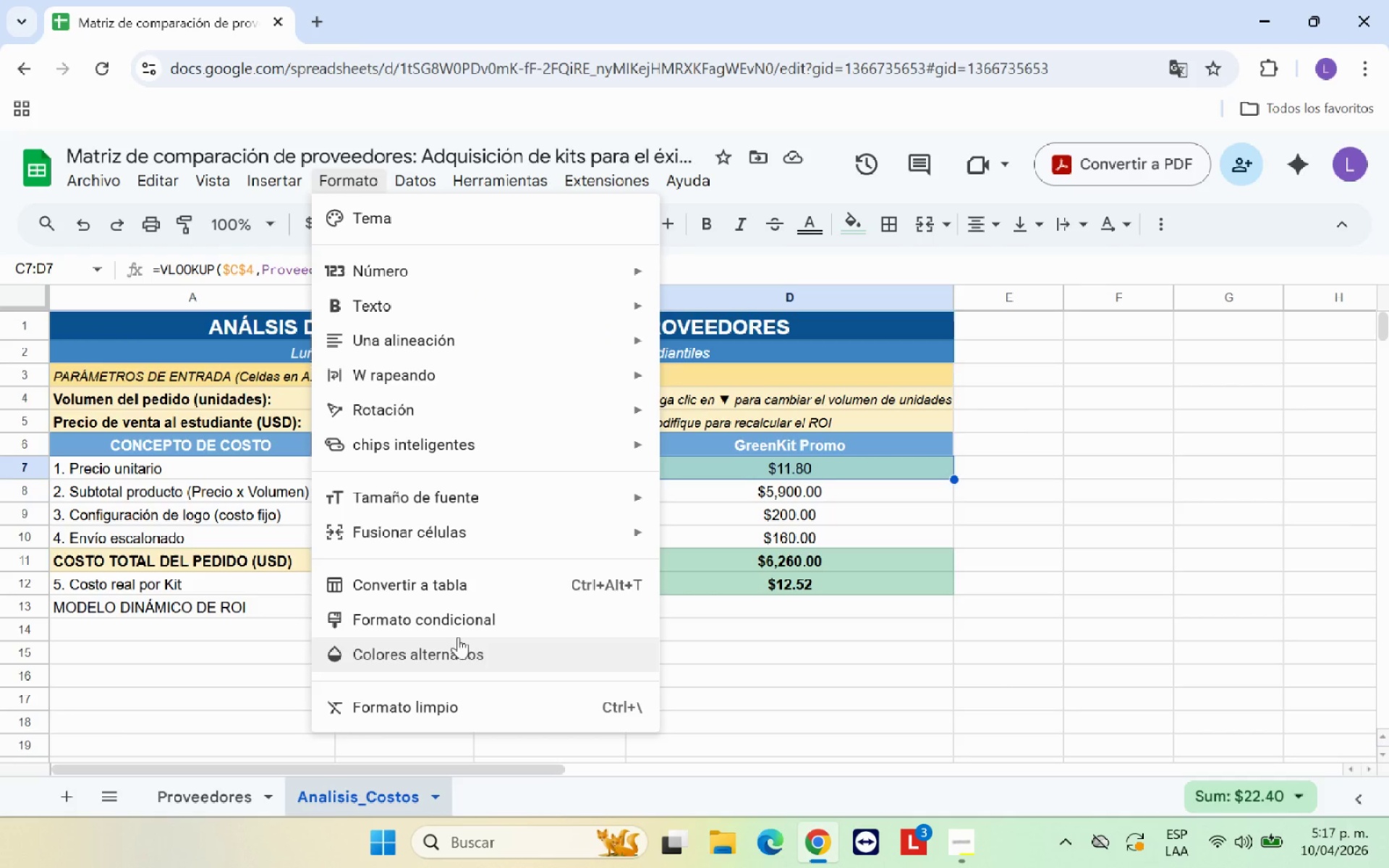 
left_click([472, 627])
 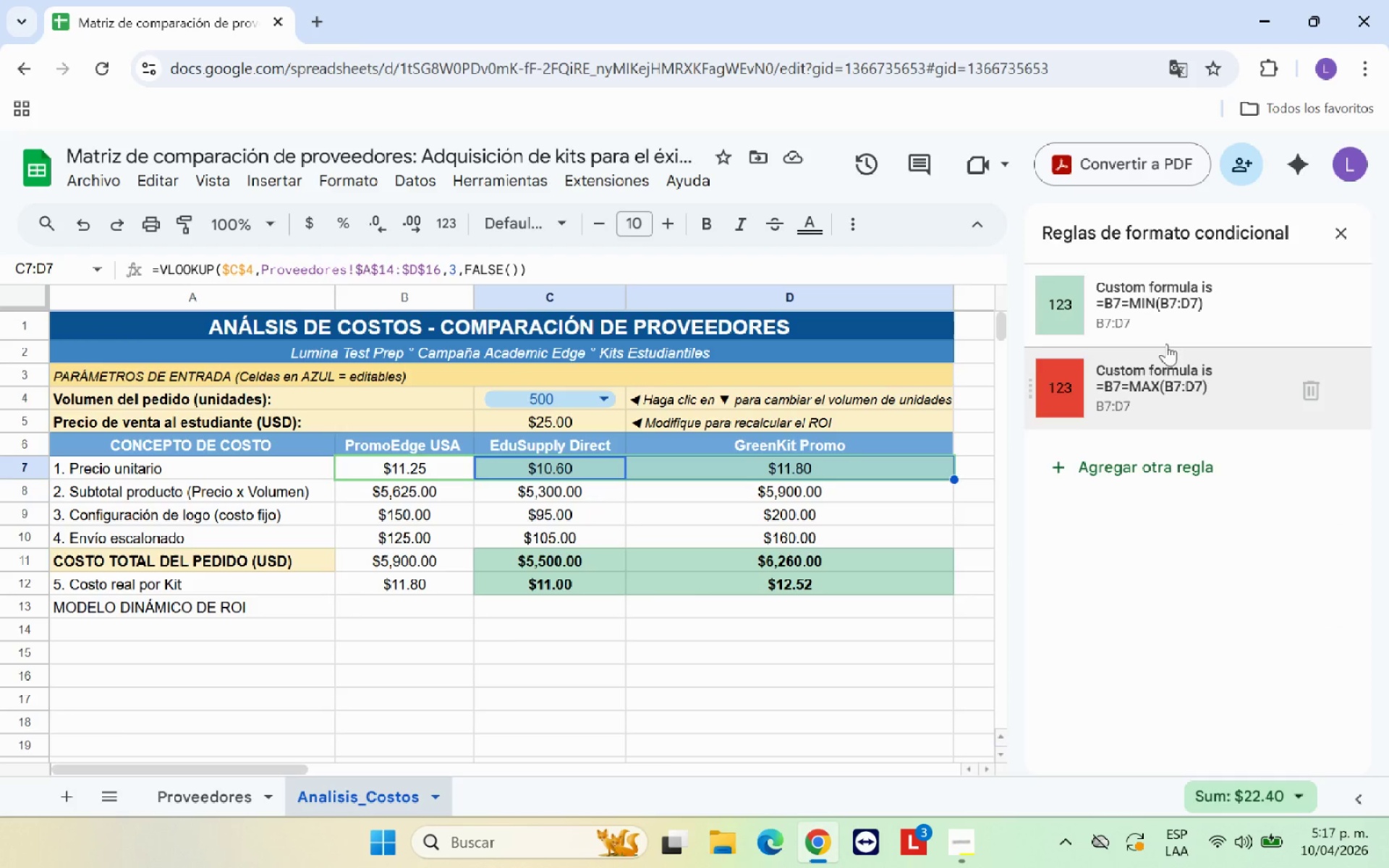 
scroll: coordinate [1173, 309], scroll_direction: up, amount: 3.0
 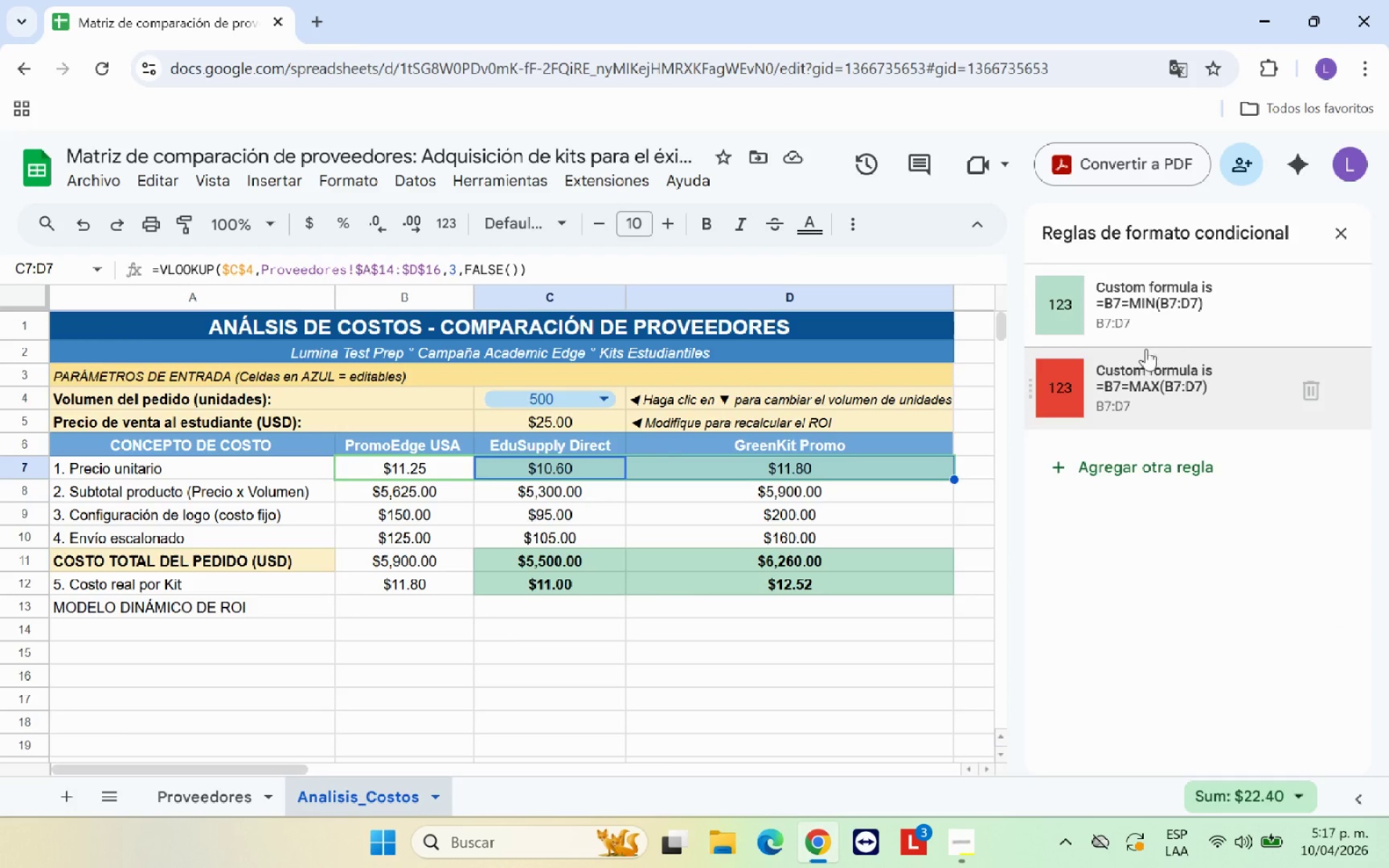 
left_click([1343, 240])
 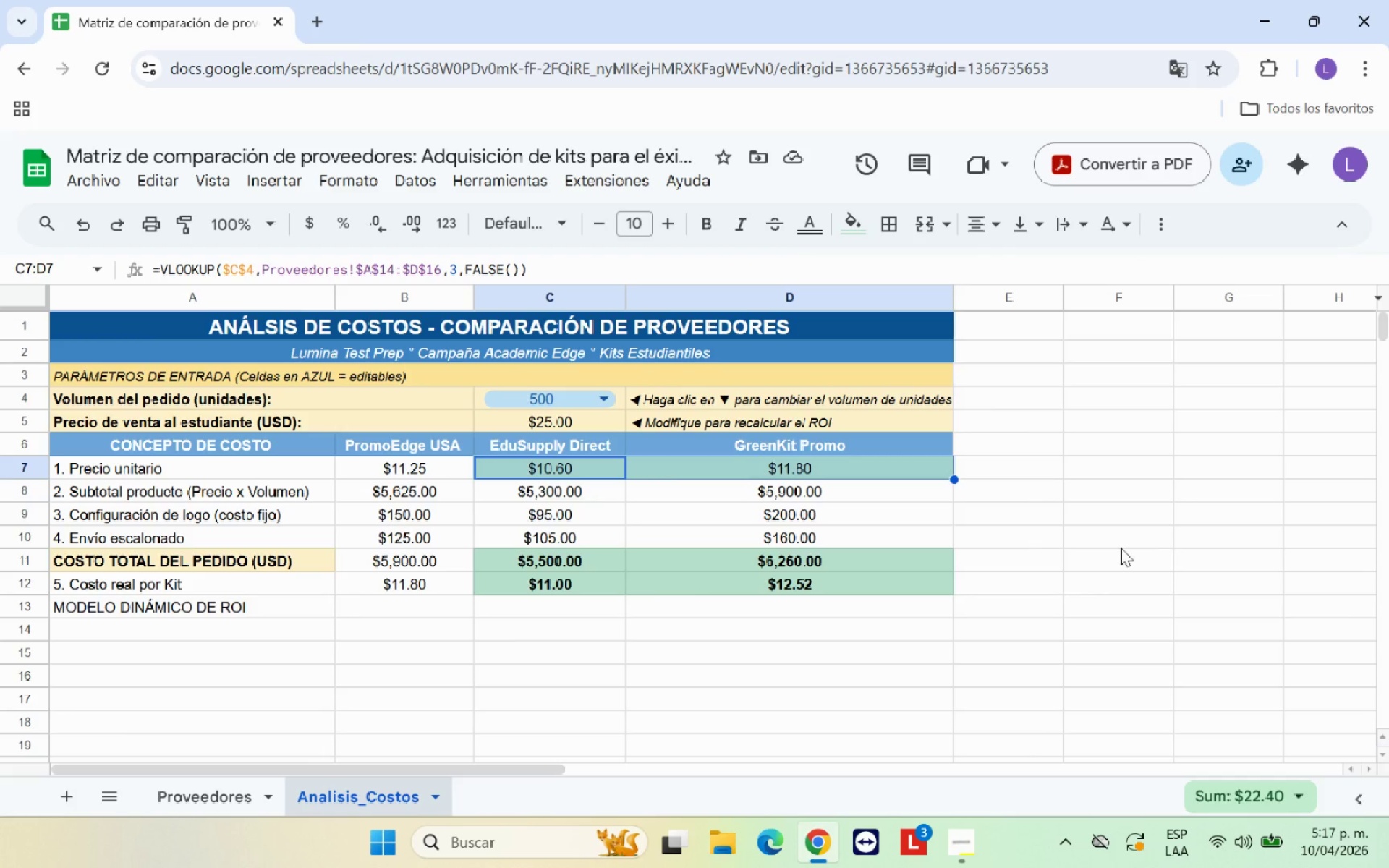 
left_click([1121, 548])
 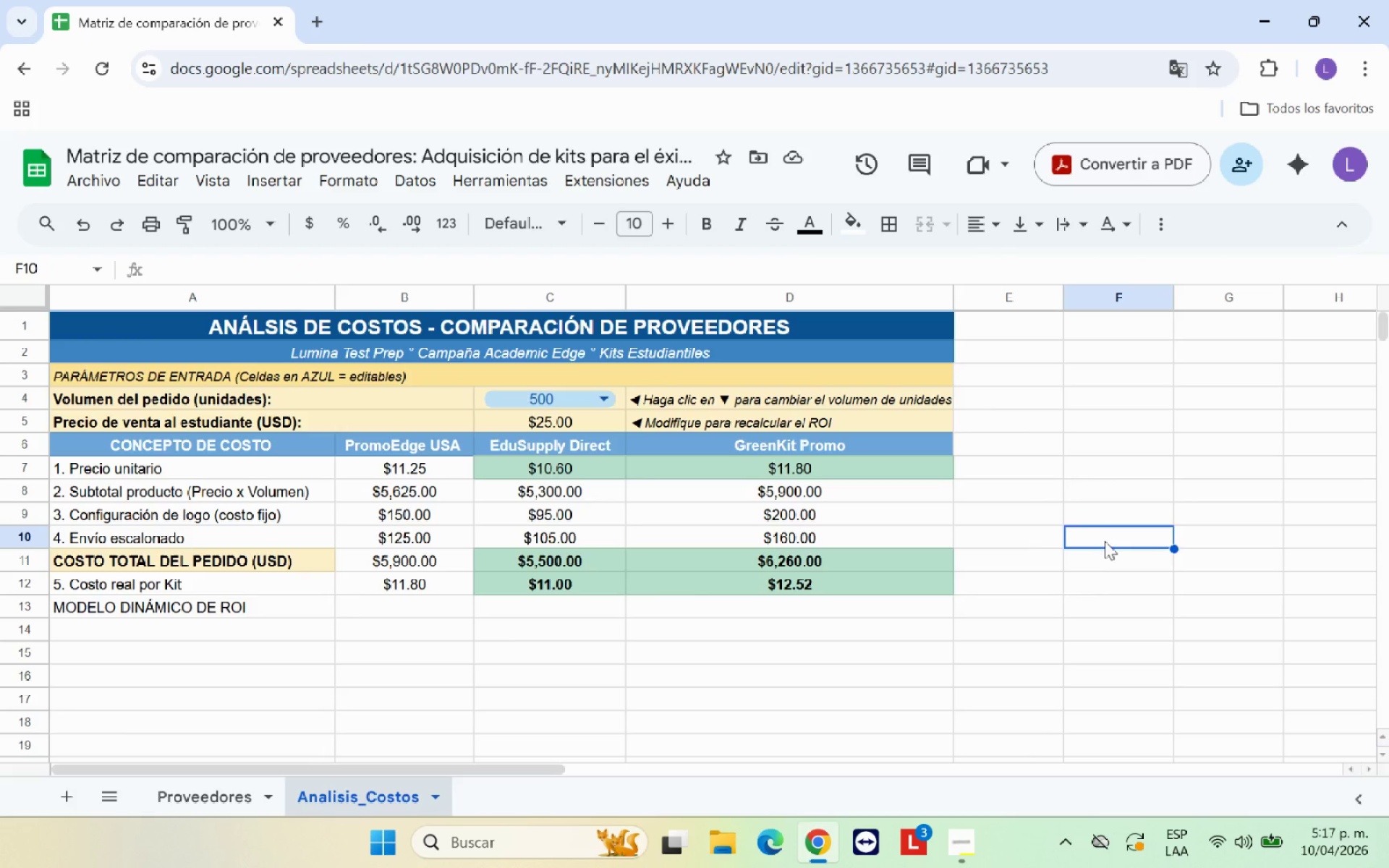 
scroll: coordinate [1104, 540], scroll_direction: up, amount: 1.0
 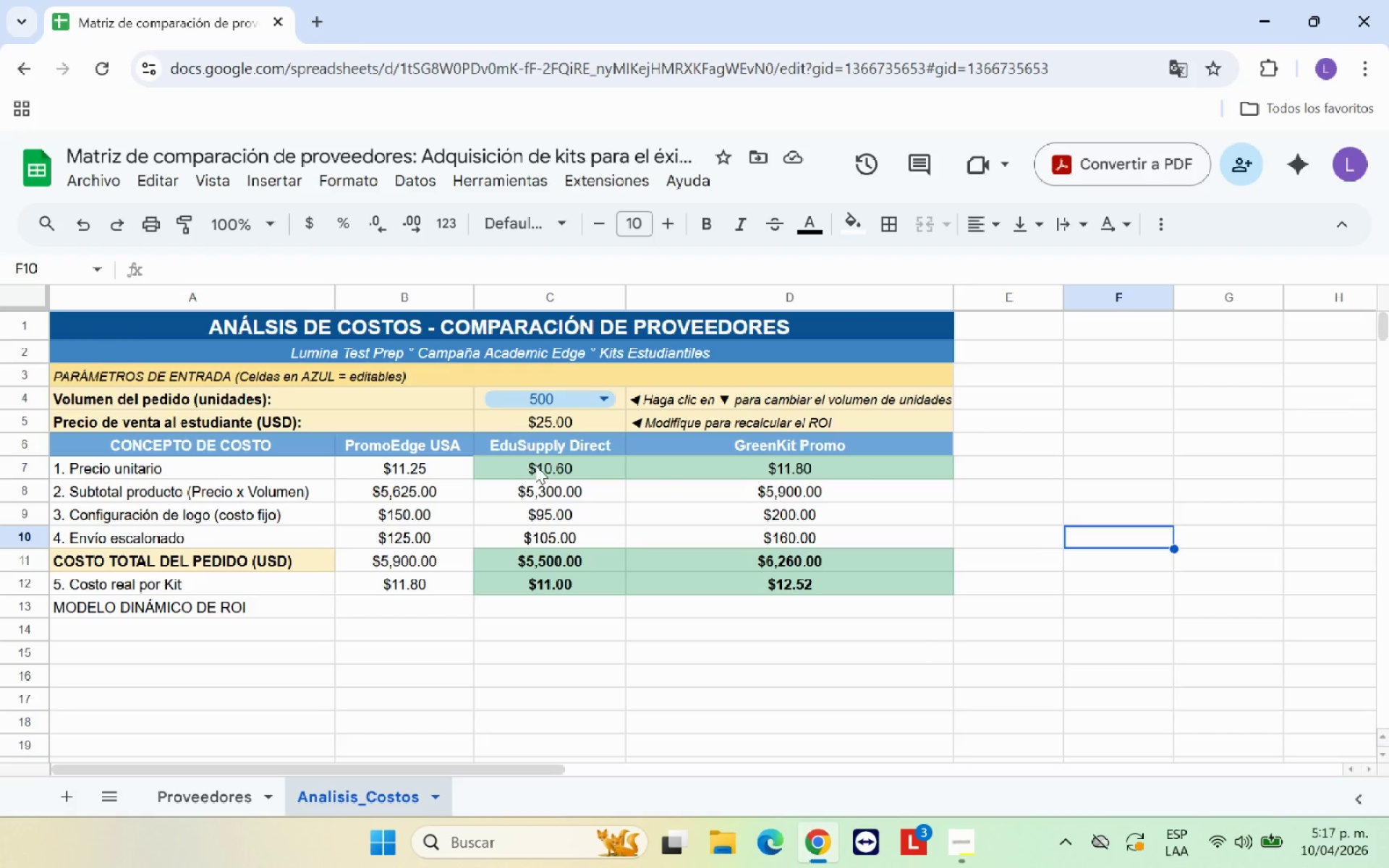 
left_click([544, 466])
 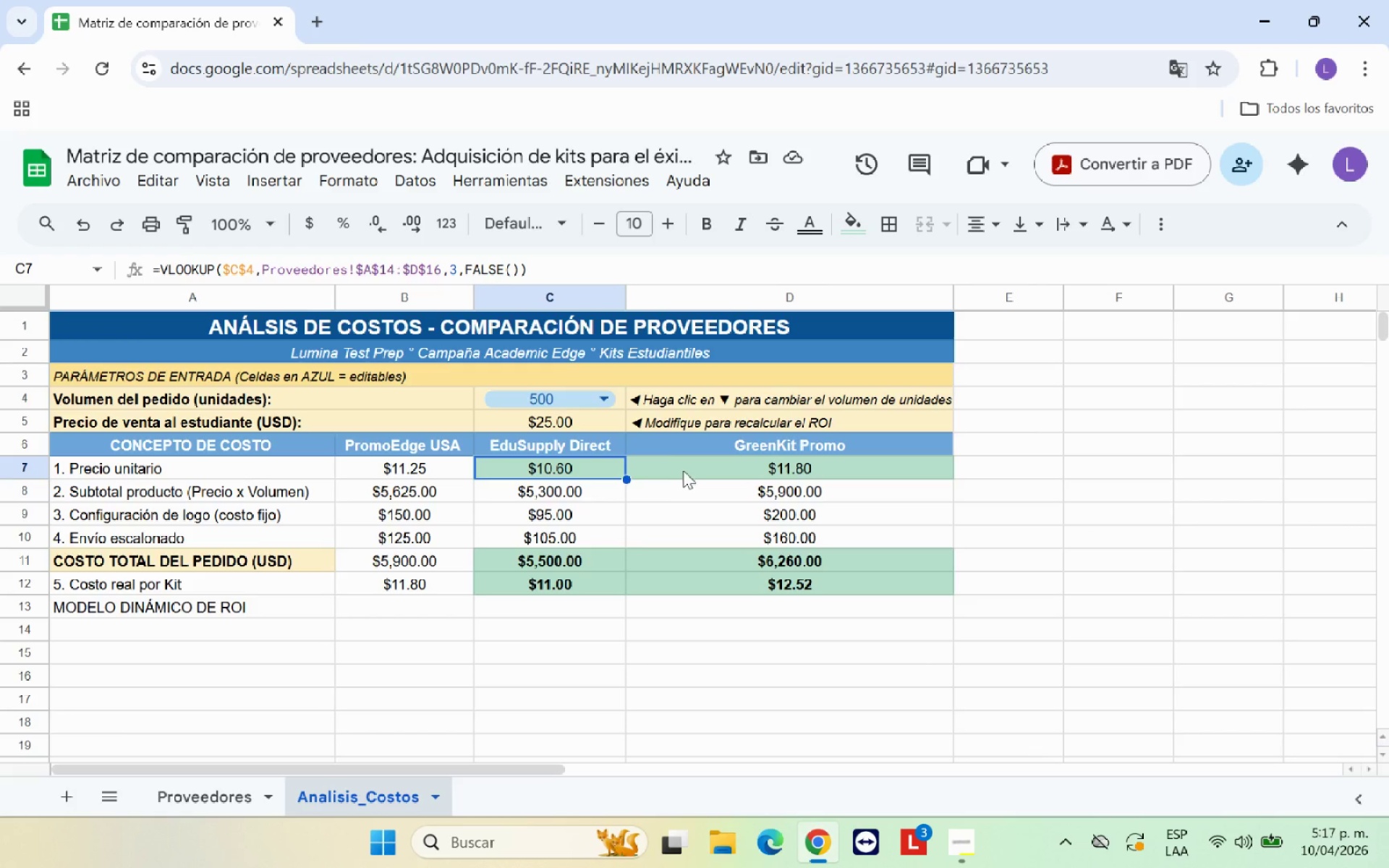 
left_click([687, 470])
 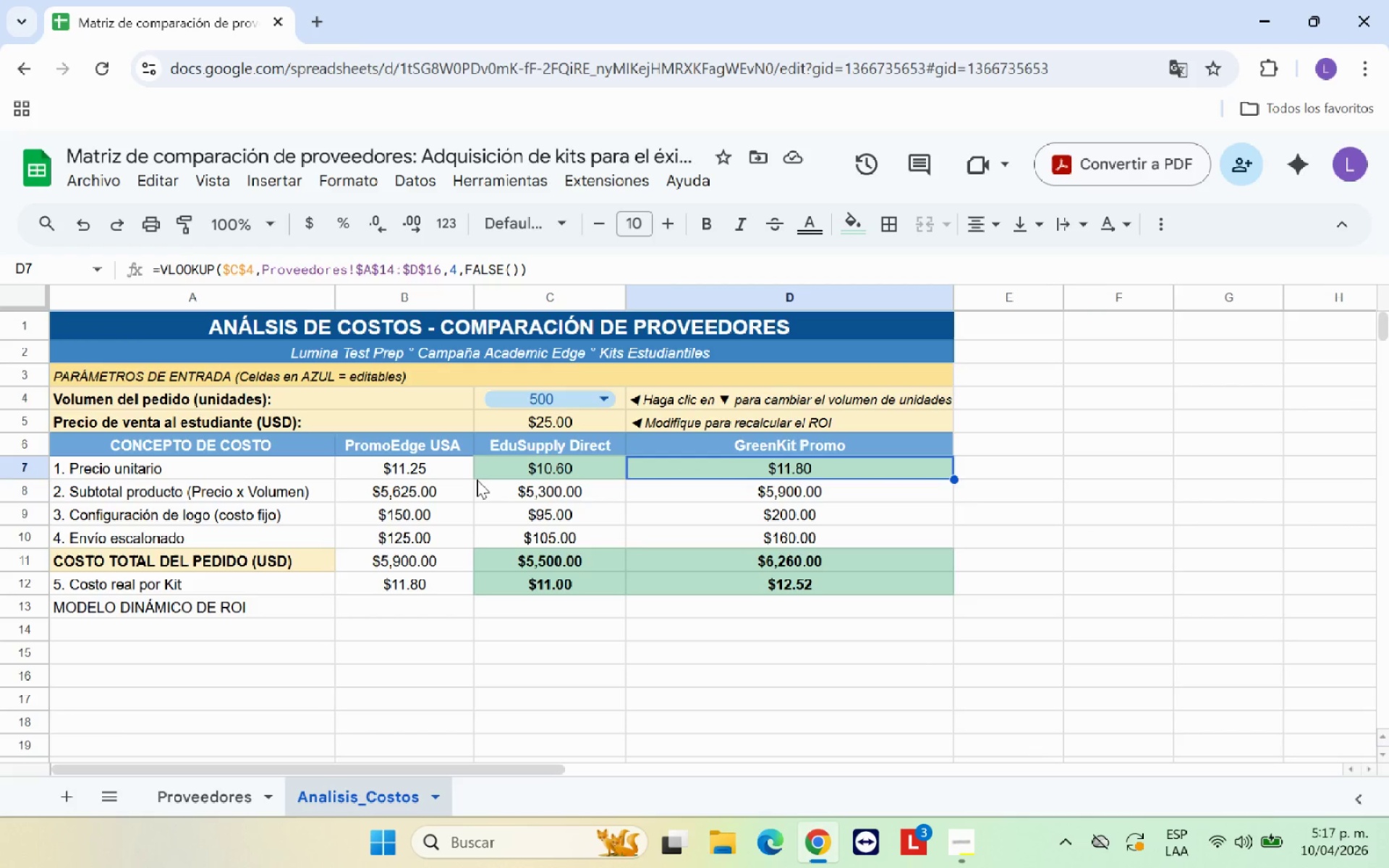 
left_click_drag(start_coordinate=[464, 469], to_coordinate=[703, 475])
 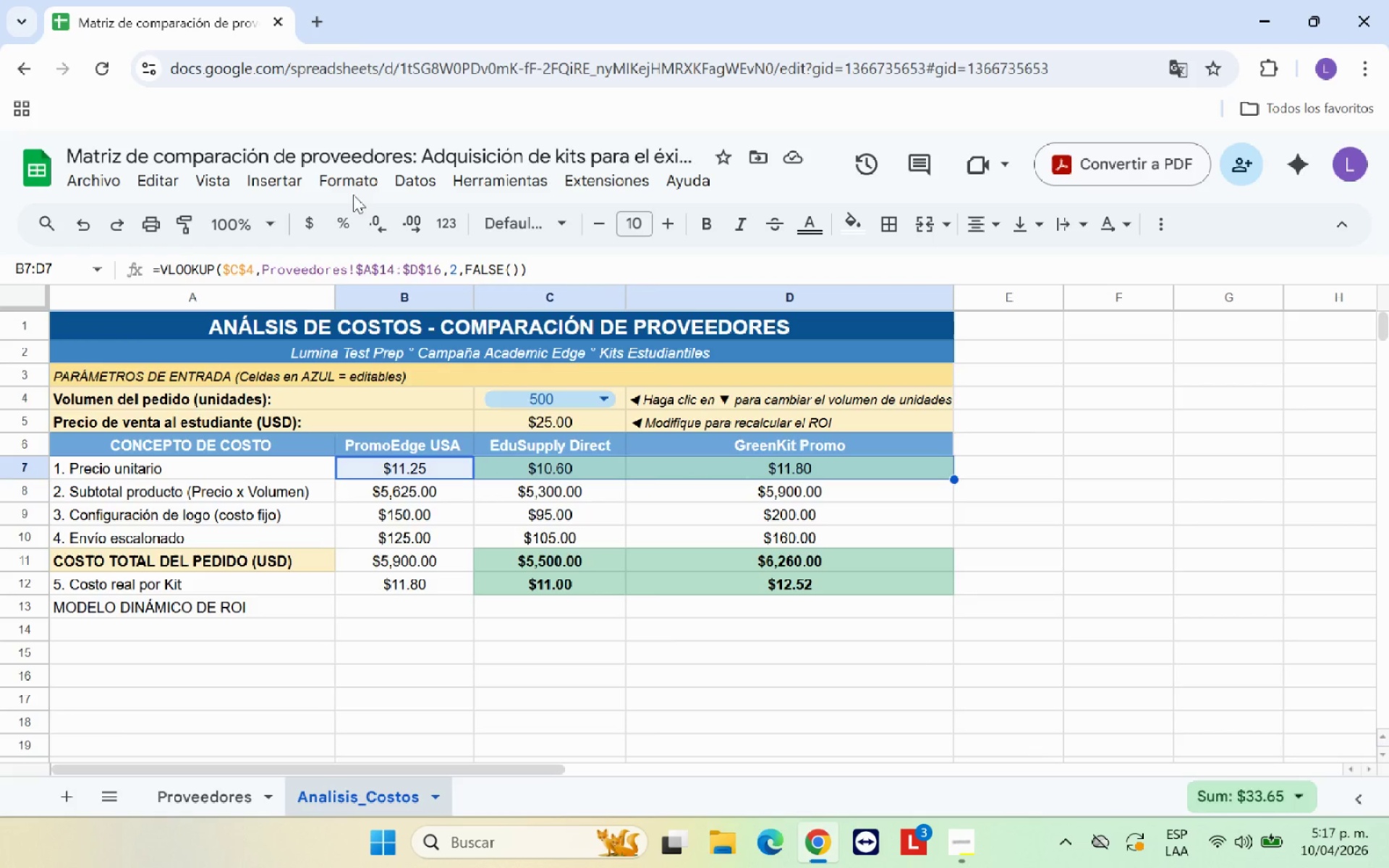 
left_click([348, 186])
 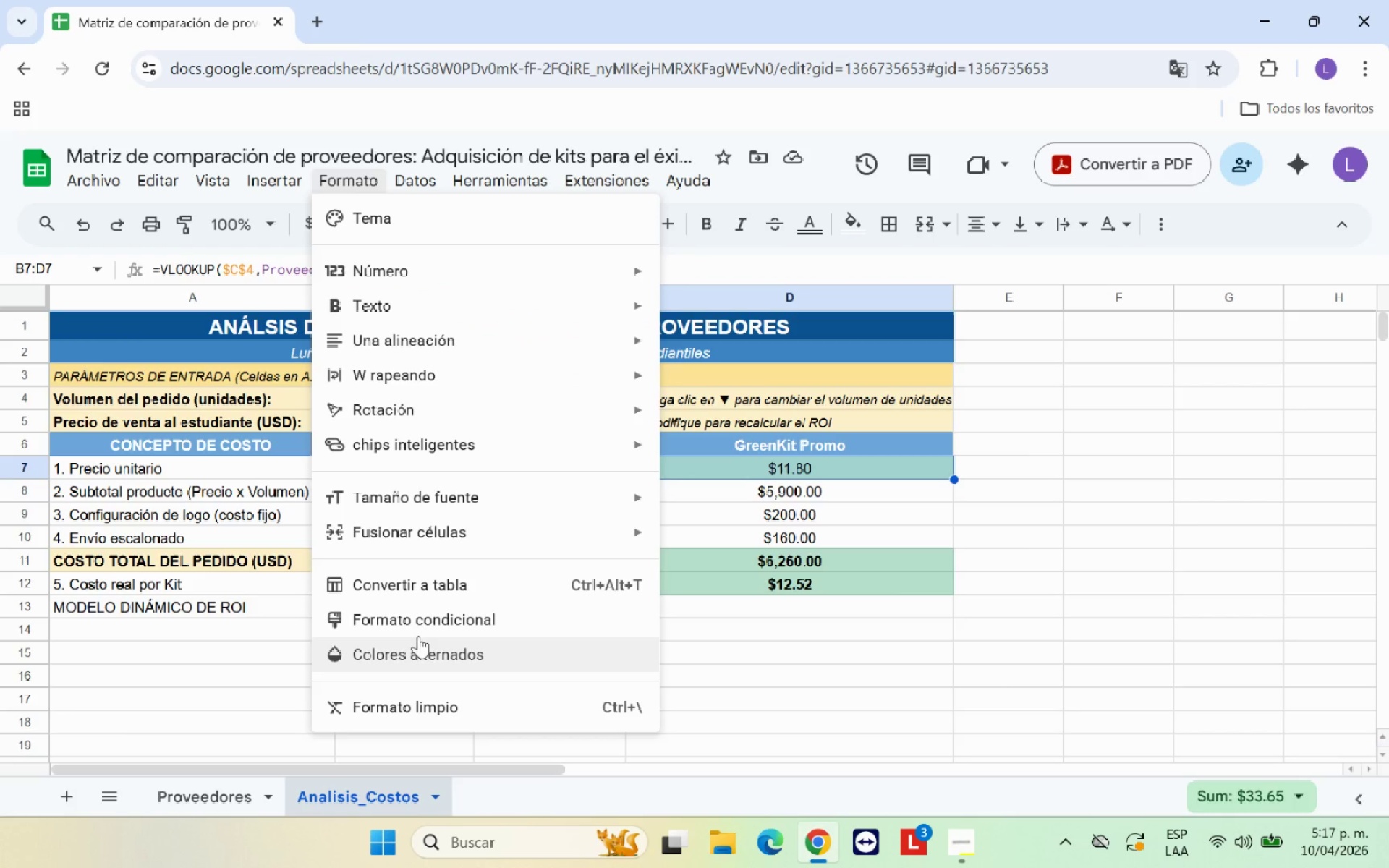 
left_click([446, 629])
 